 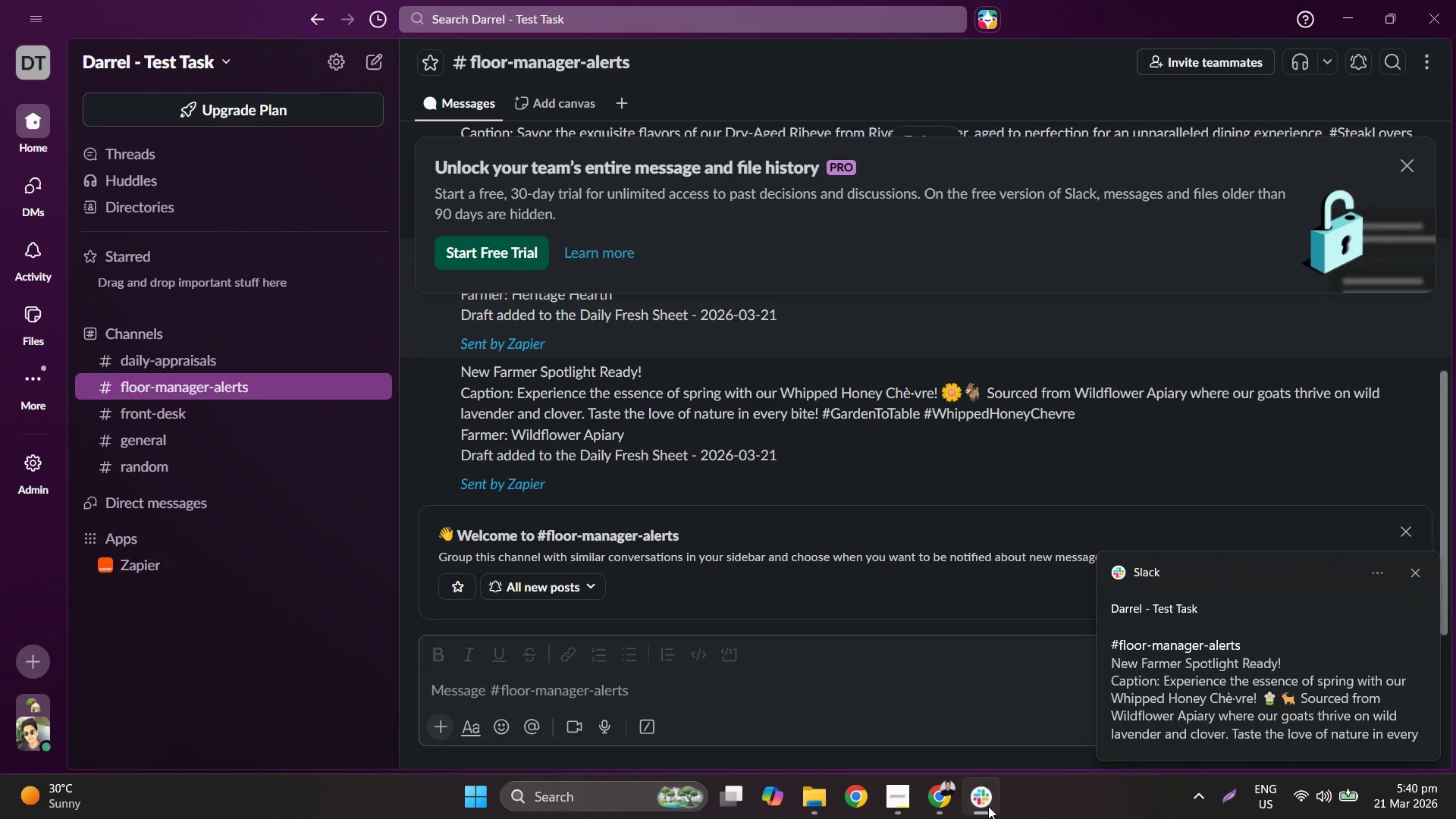 
double_click([921, 397])
 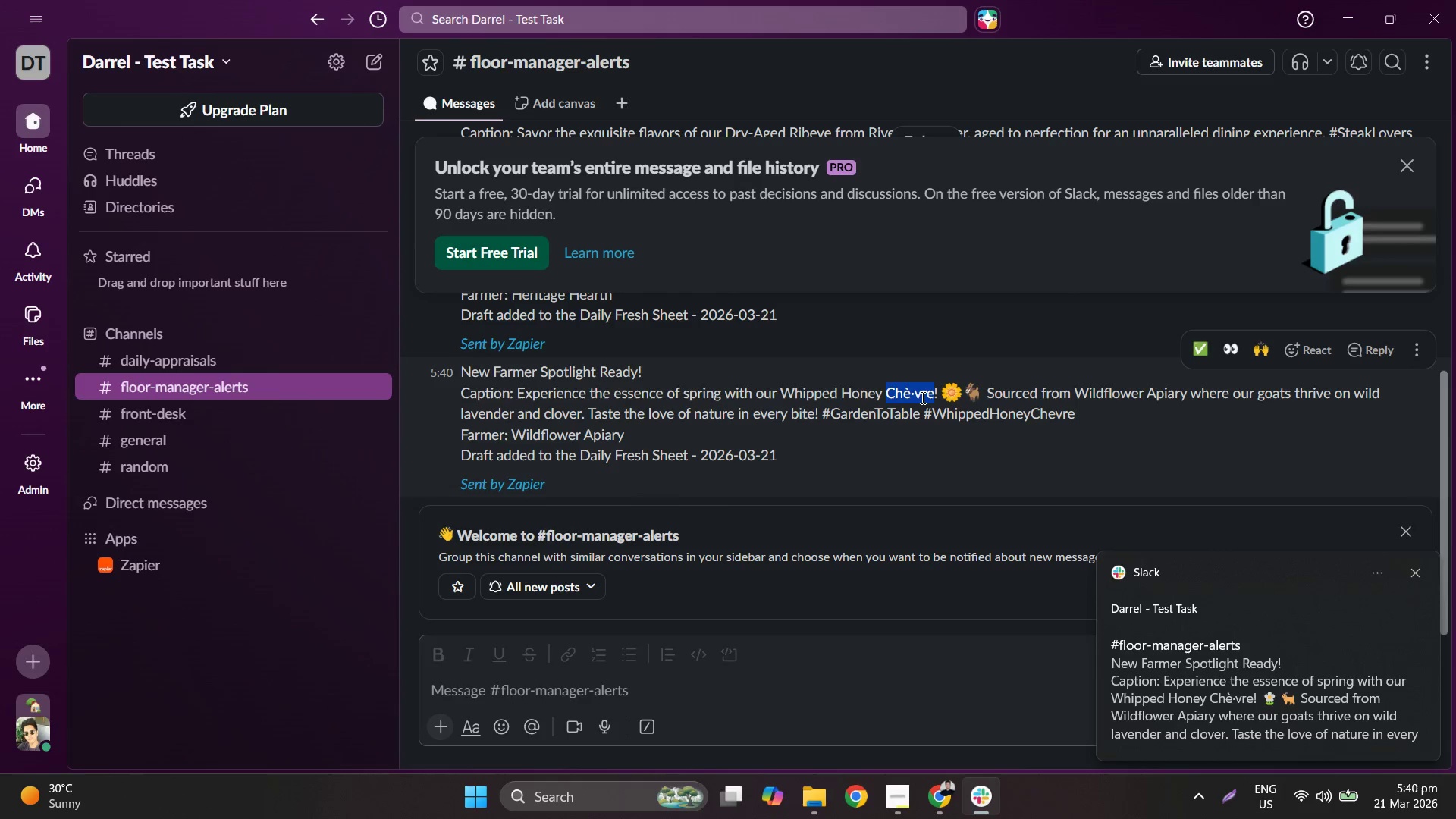 
triple_click([921, 397])
 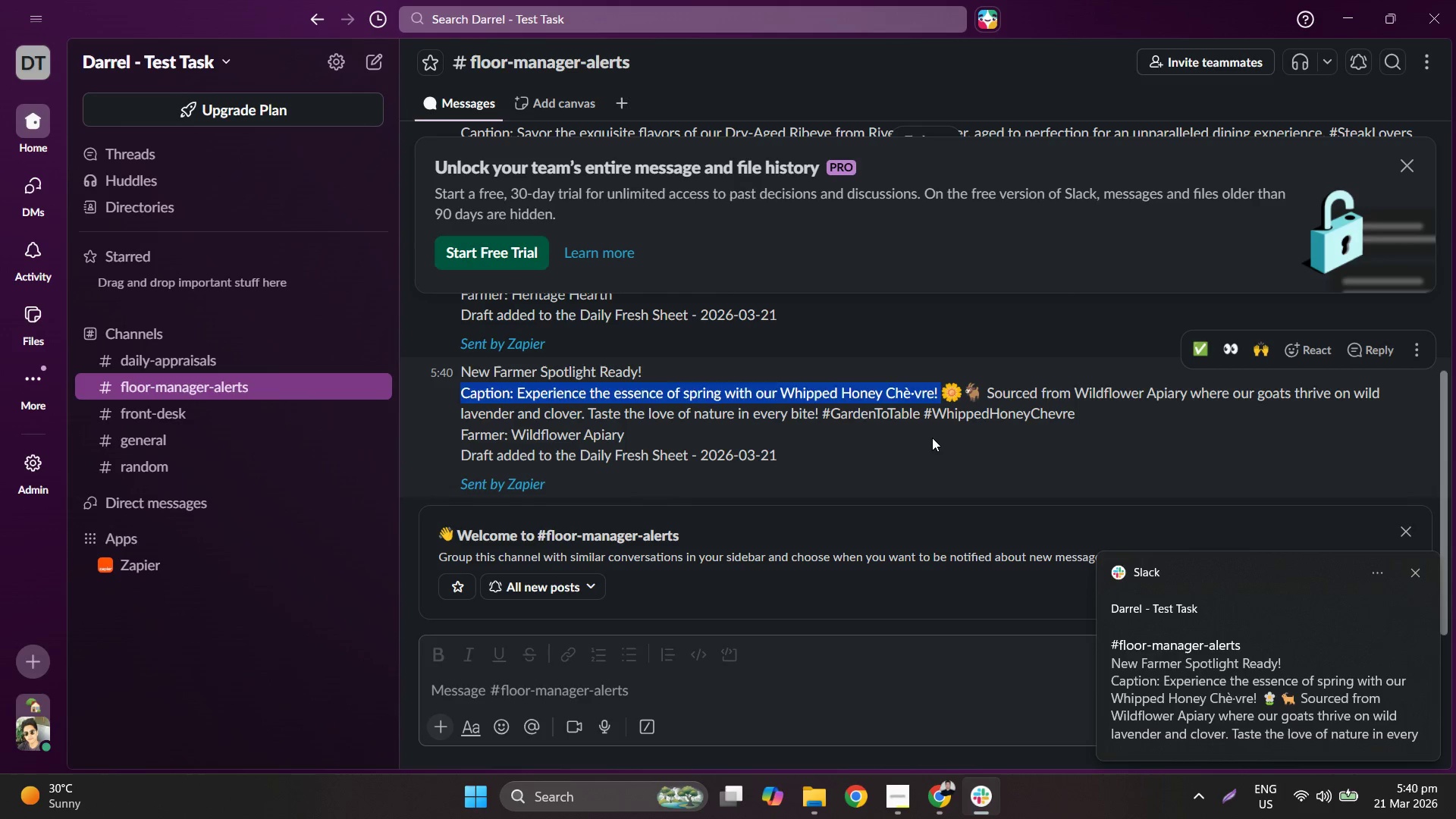 
triple_click([932, 438])
 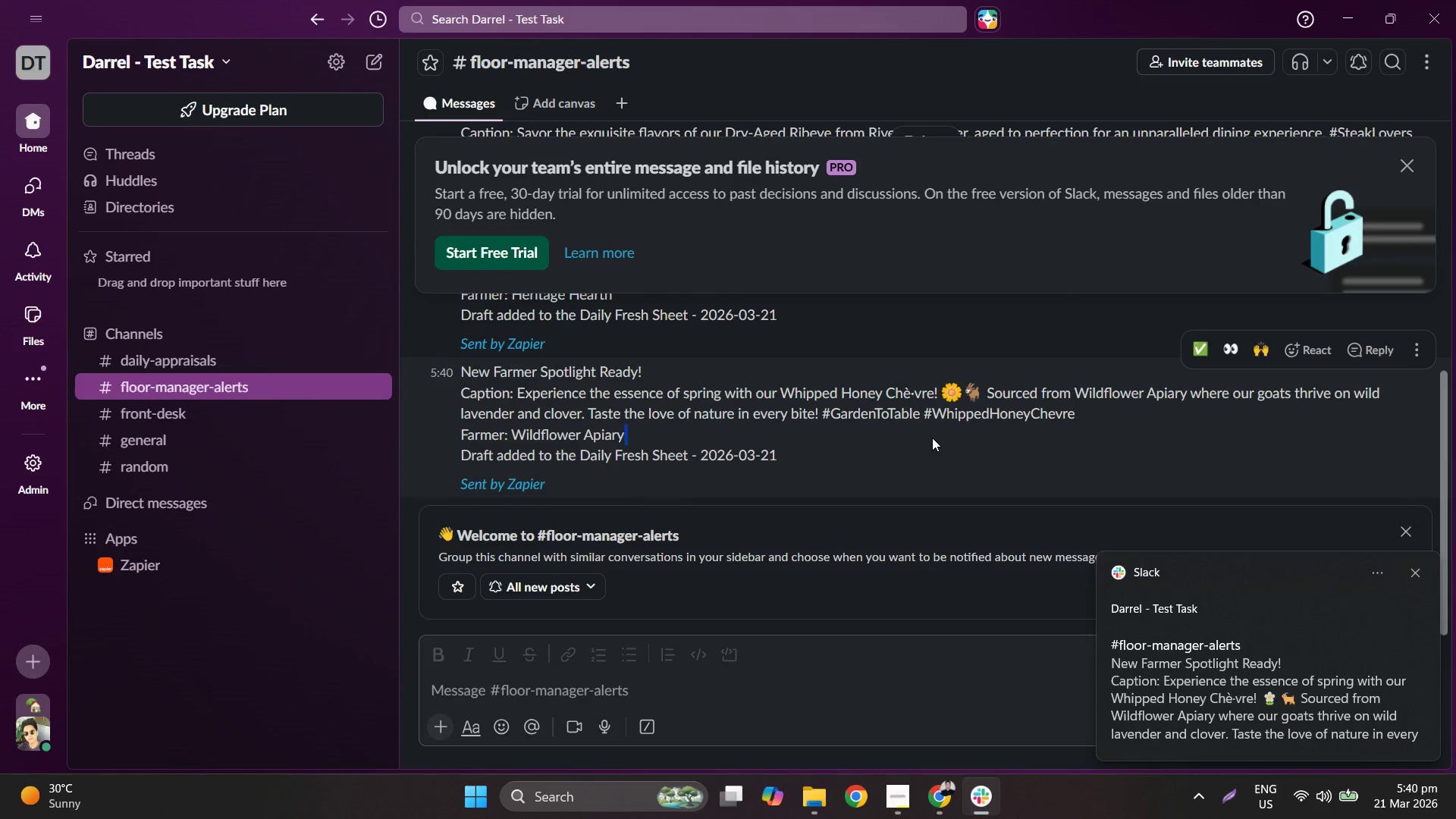 
triple_click([932, 438])
 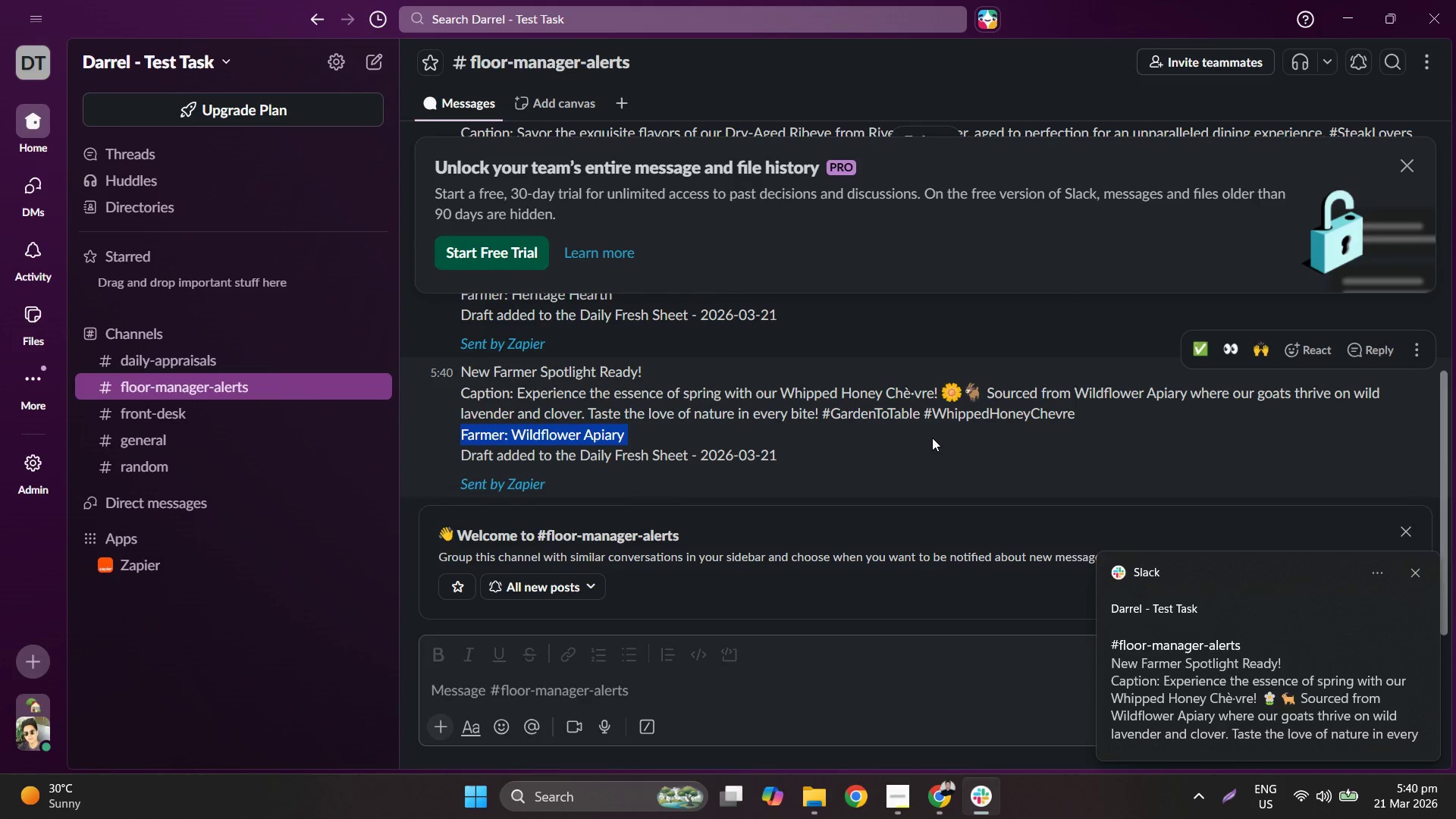 
triple_click([932, 438])
 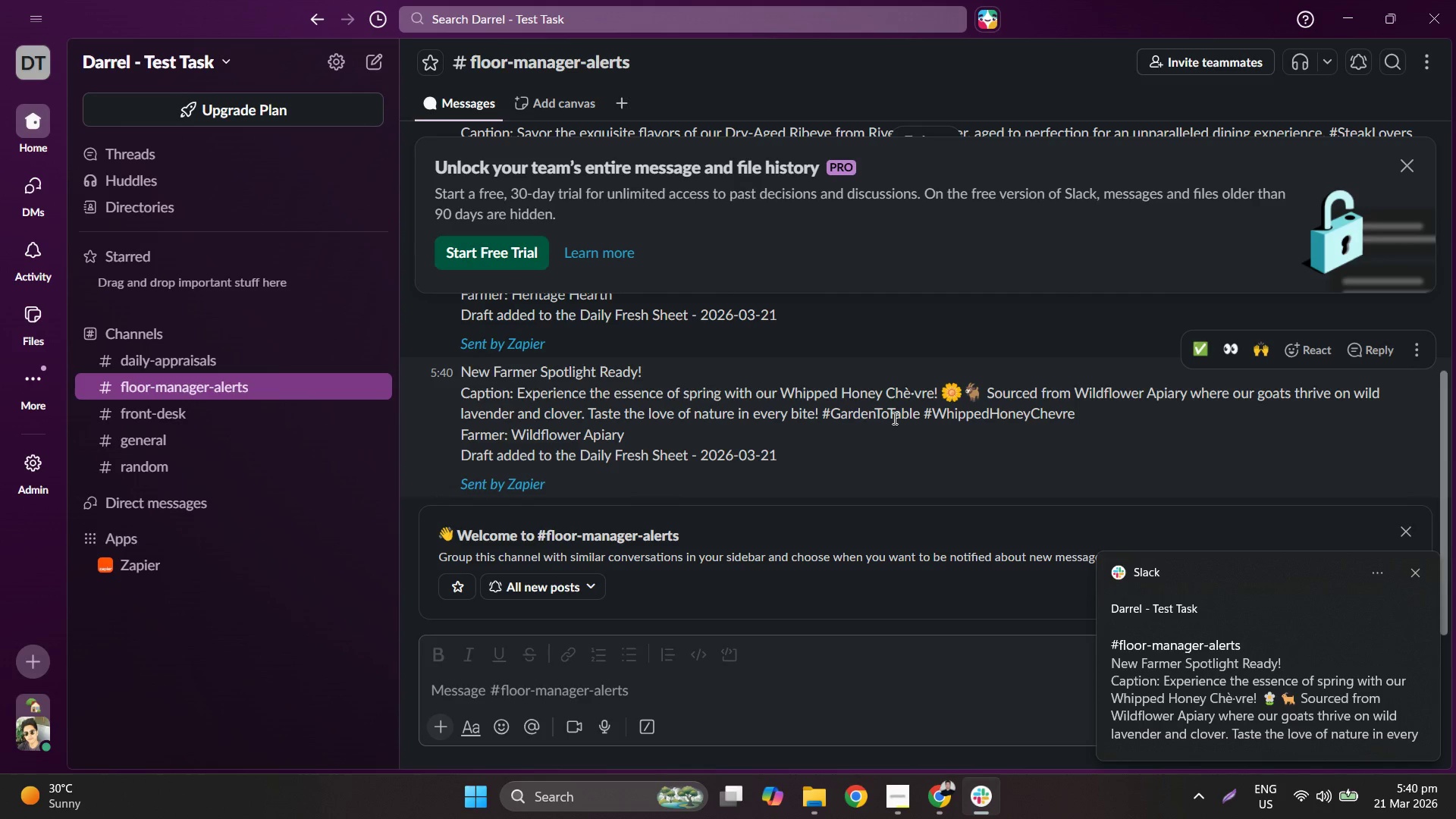 
double_click([893, 418])
 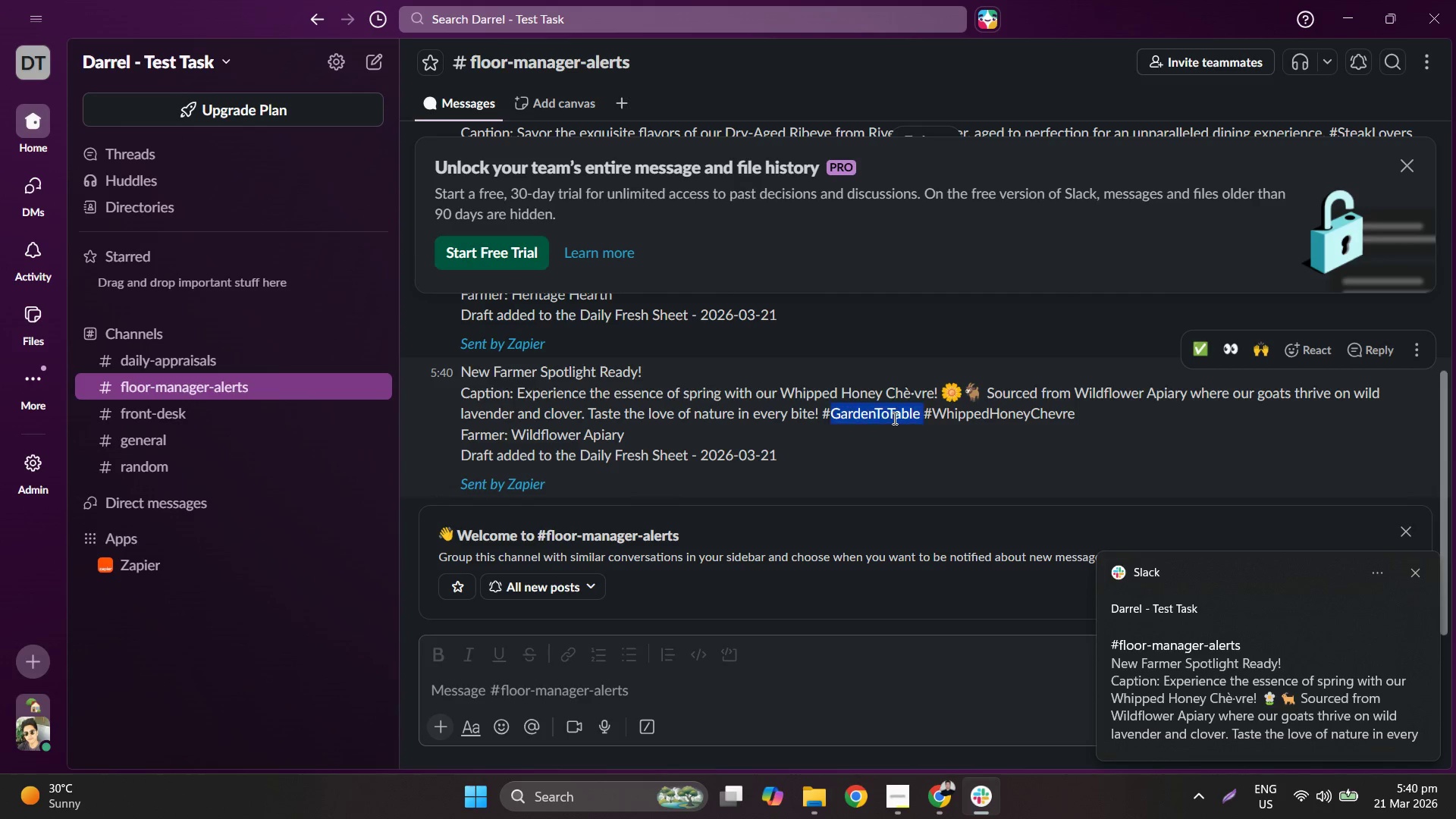 
triple_click([893, 418])
 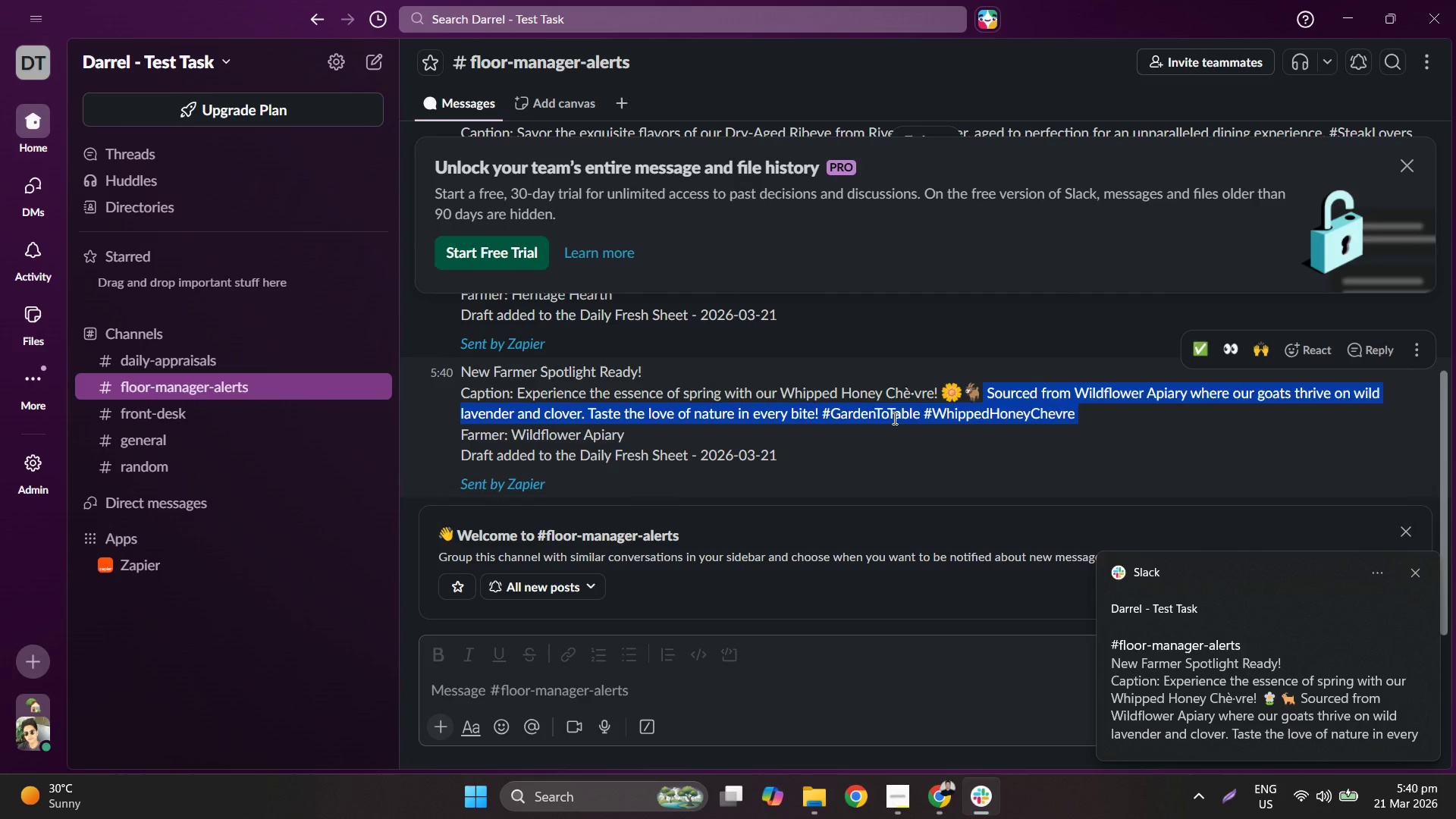 
left_click([893, 418])
 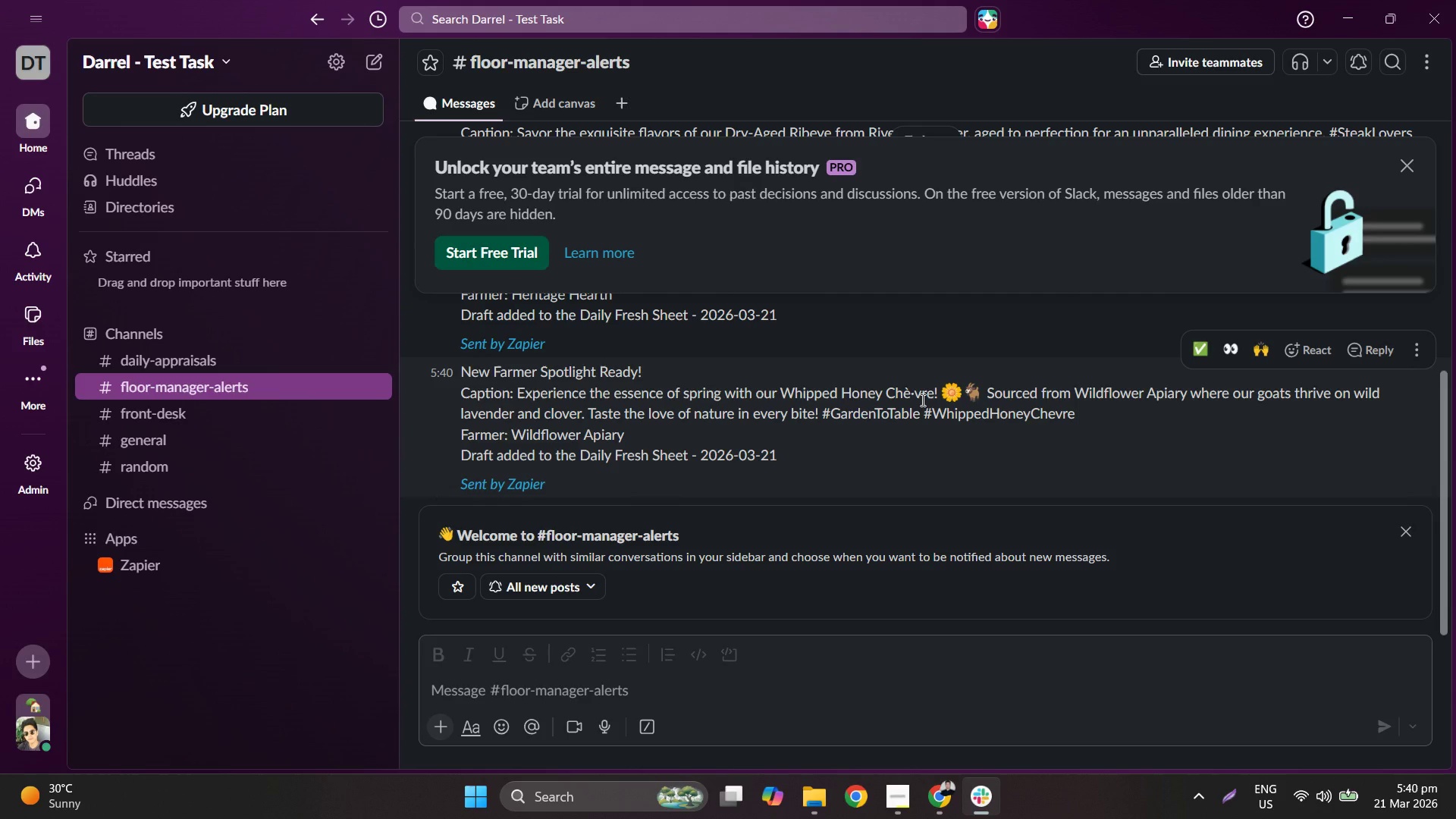 
wait(10.47)
 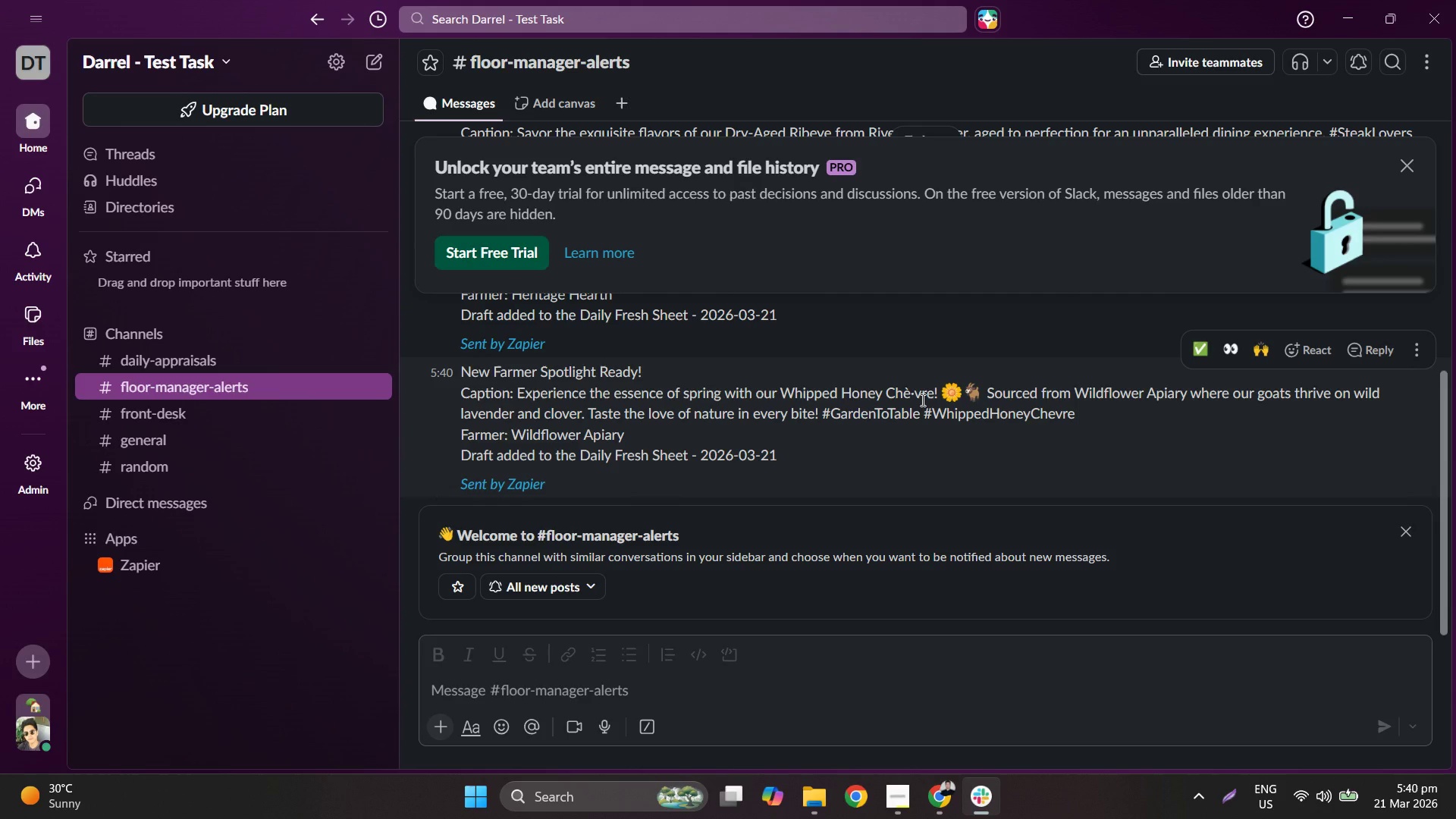 
left_click([967, 0])
 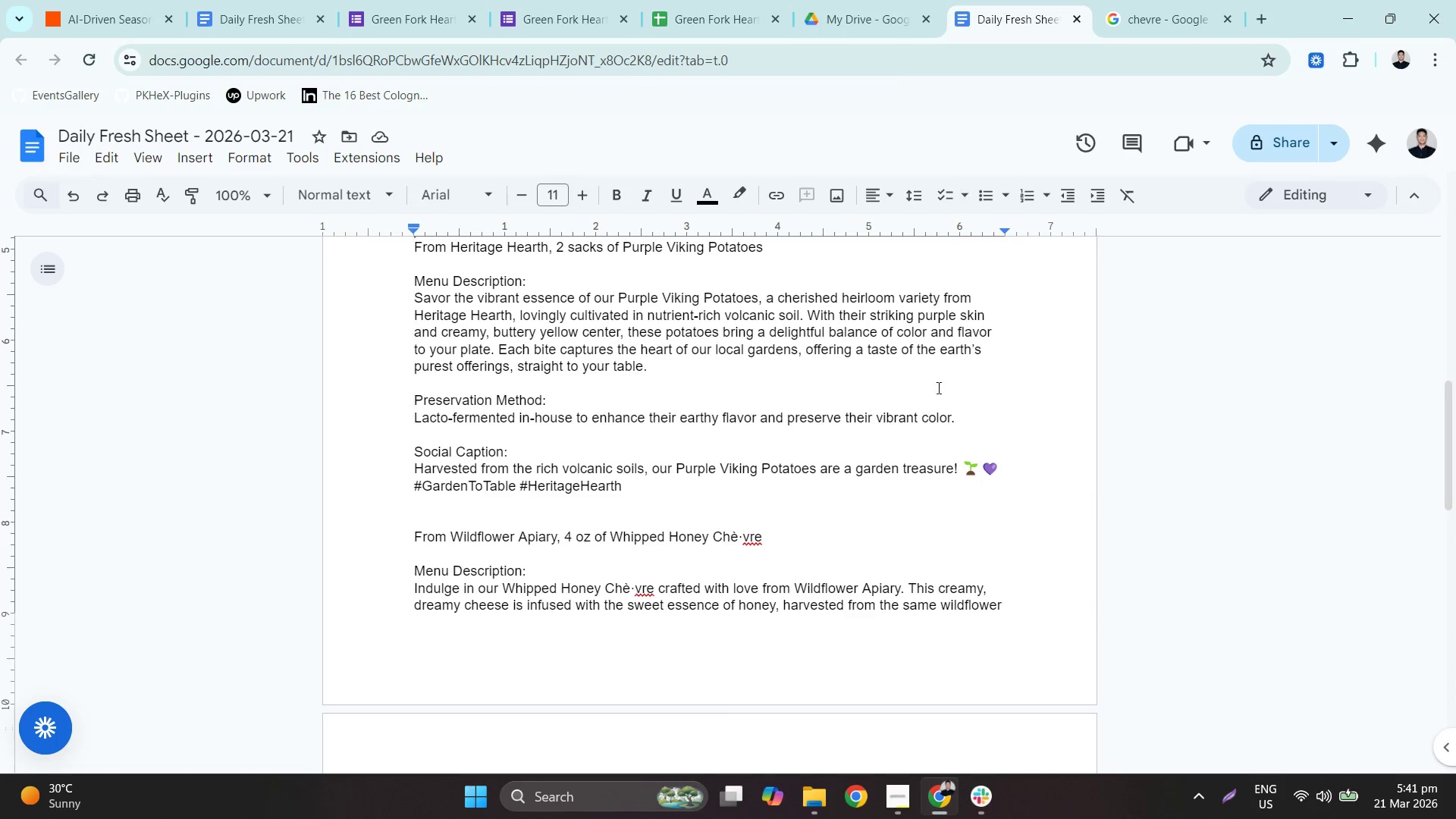 
scroll: coordinate [943, 429], scroll_direction: down, amount: 3.0
 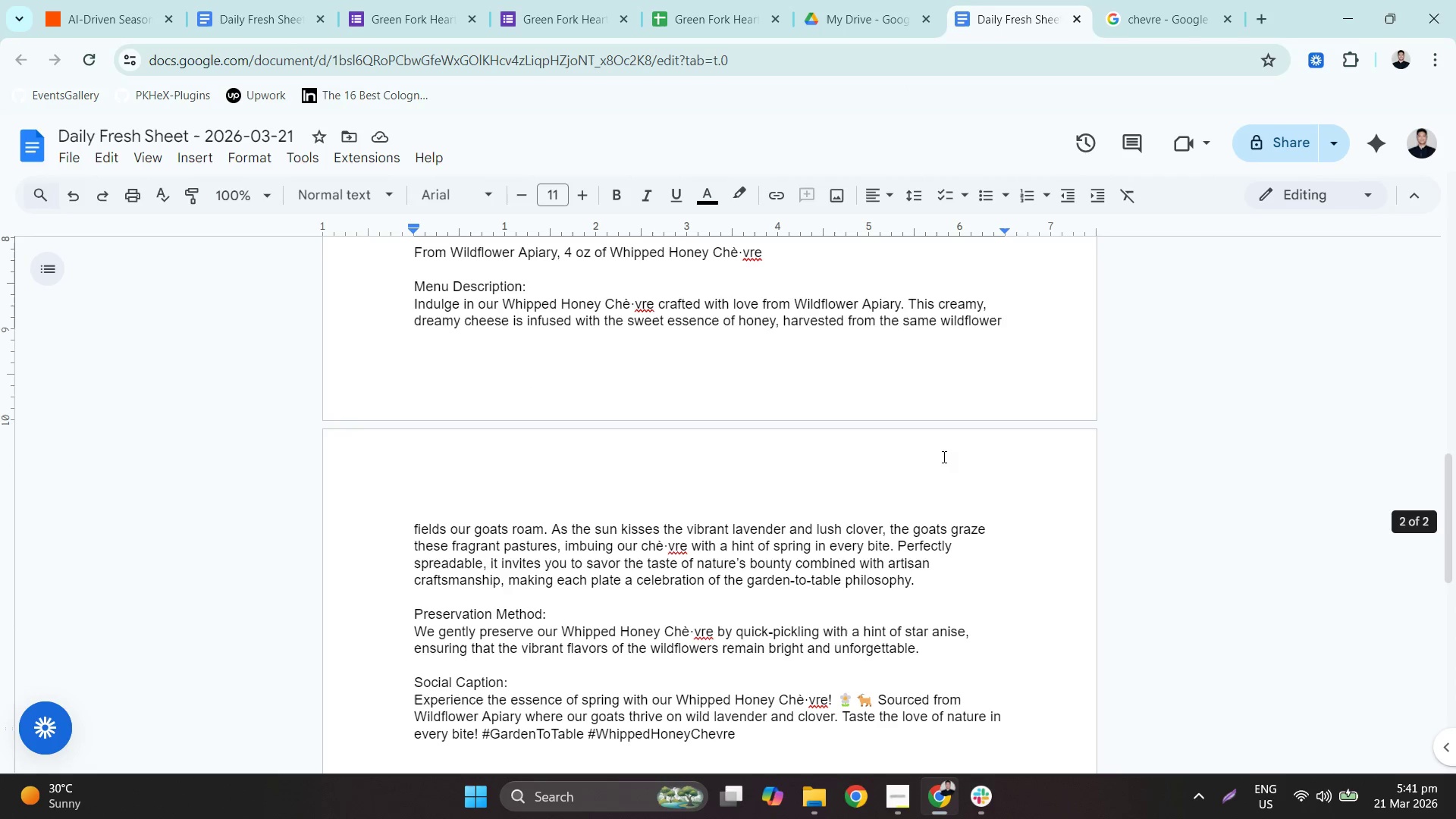 
scroll: coordinate [940, 451], scroll_direction: up, amount: 2.0
 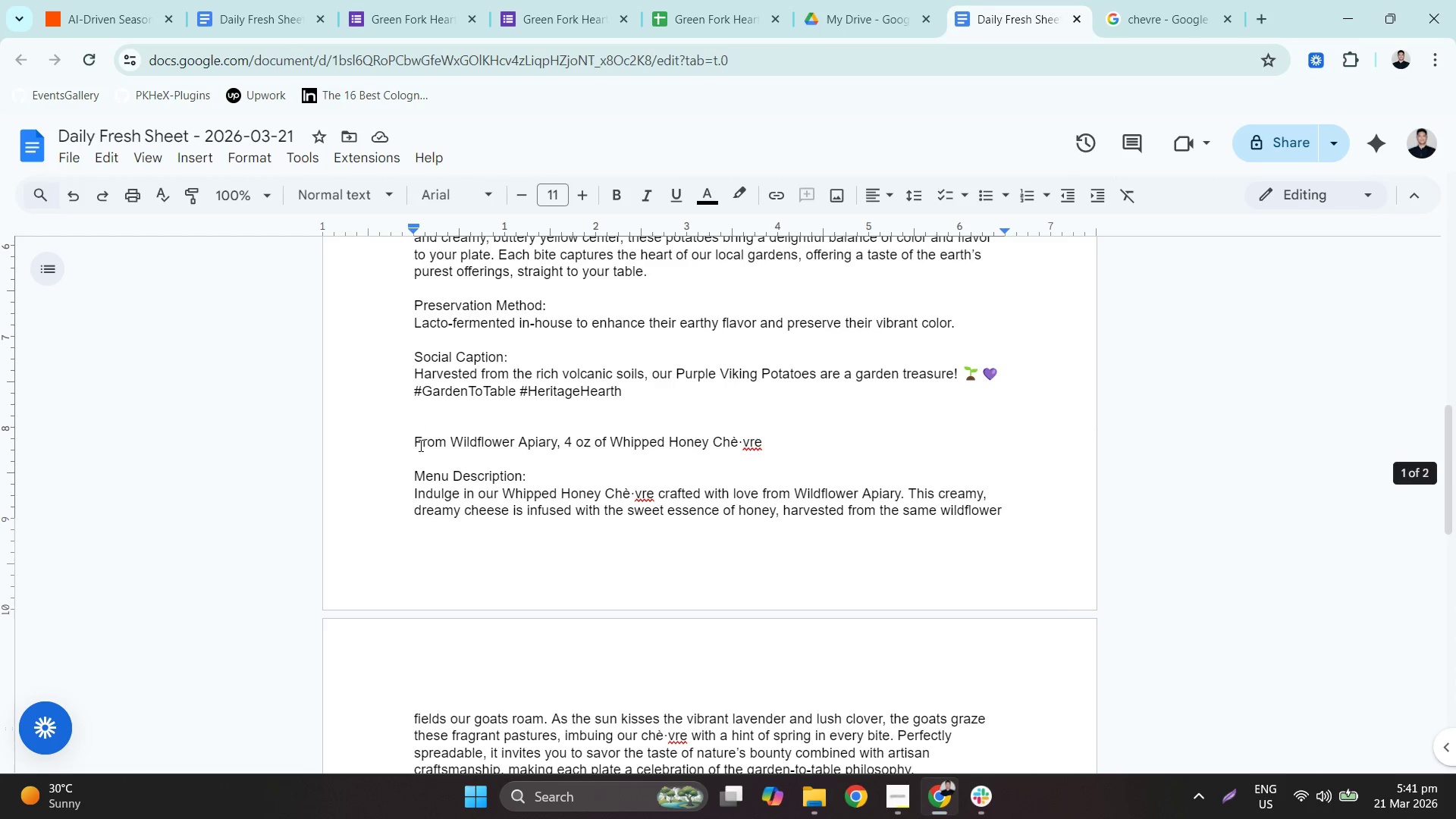 
left_click([439, 417])
 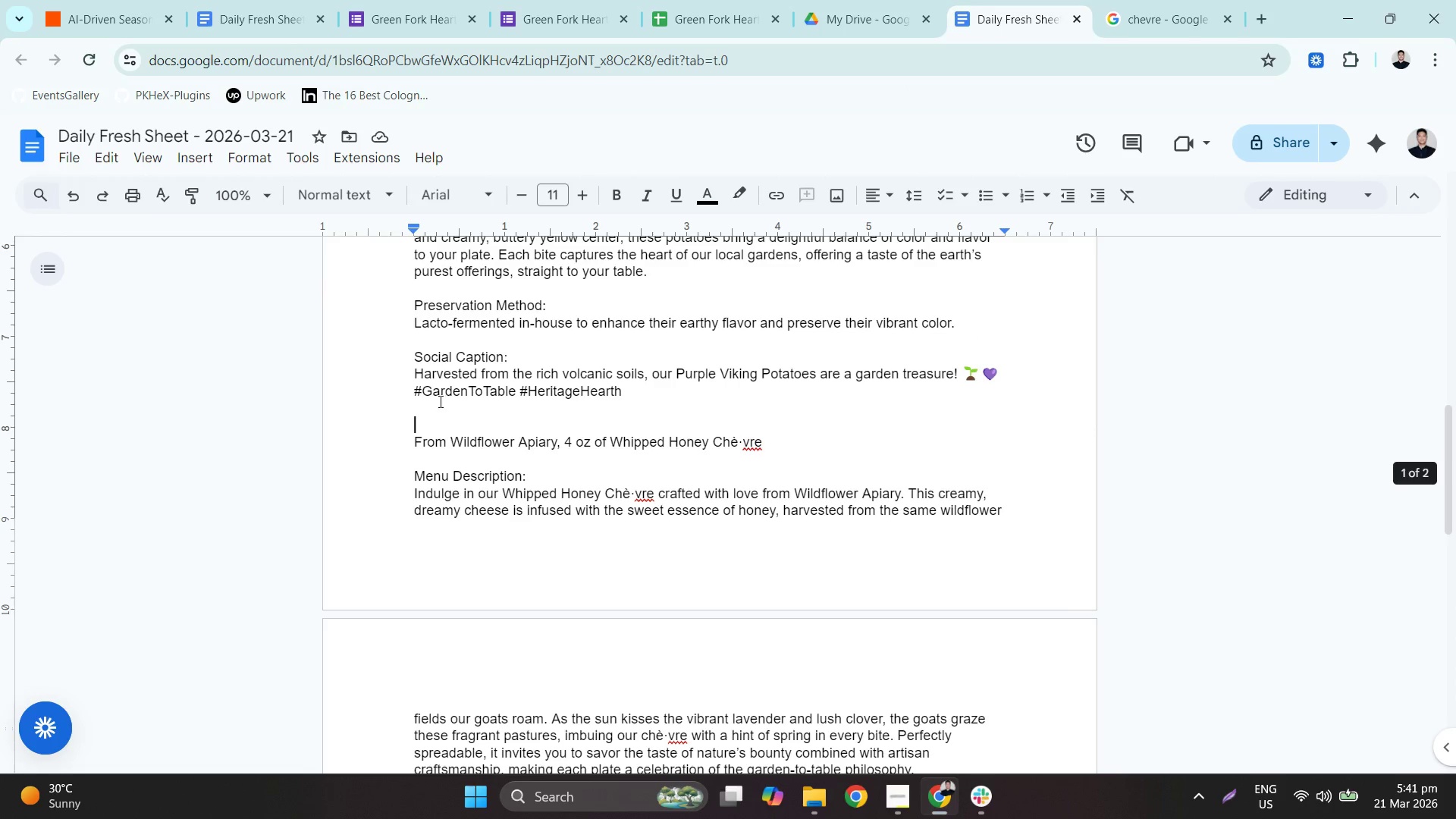 
left_click([443, 412])
 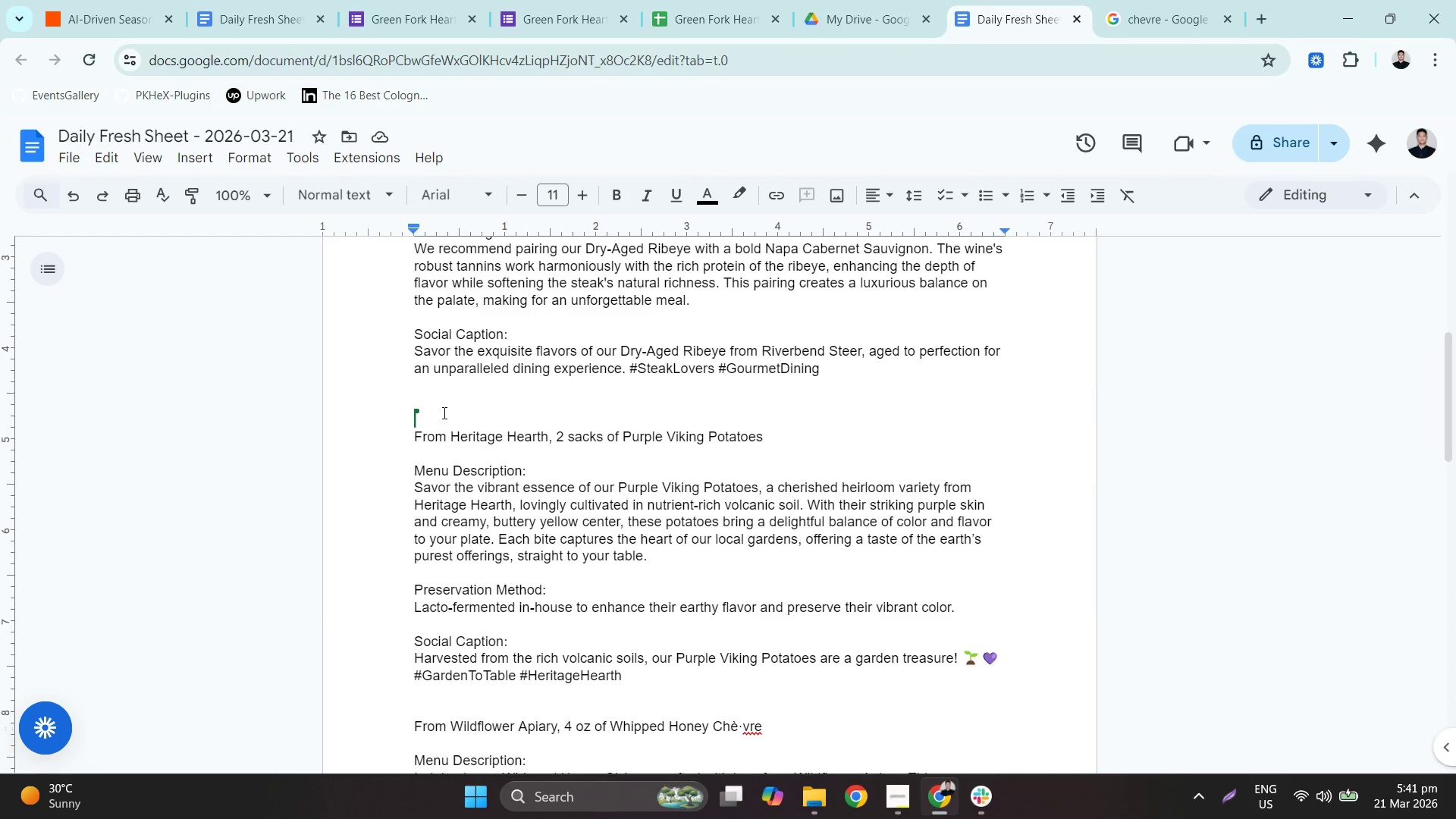 
scroll: coordinate [443, 398], scroll_direction: up, amount: 3.0
 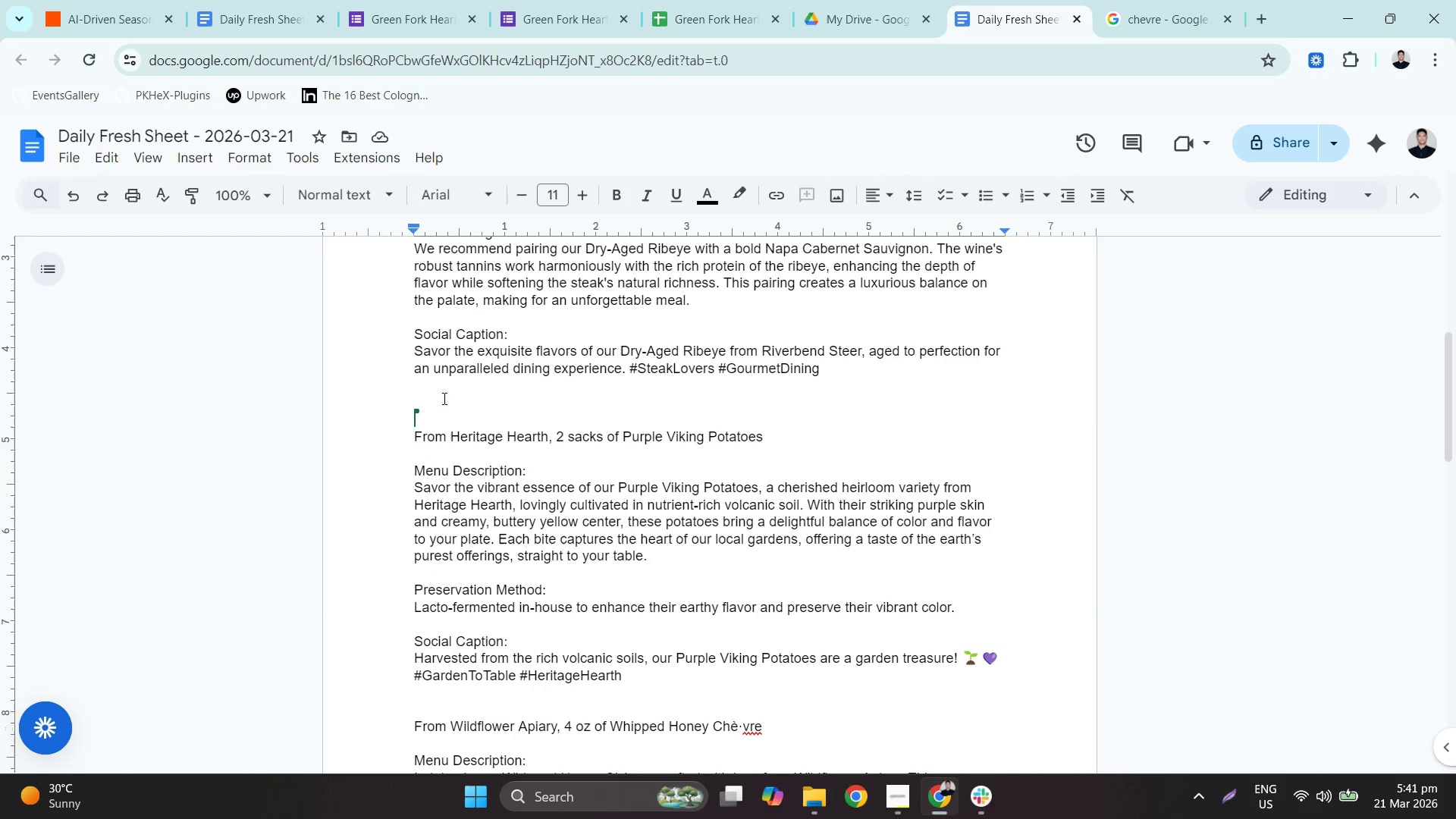 
double_click([443, 413])
 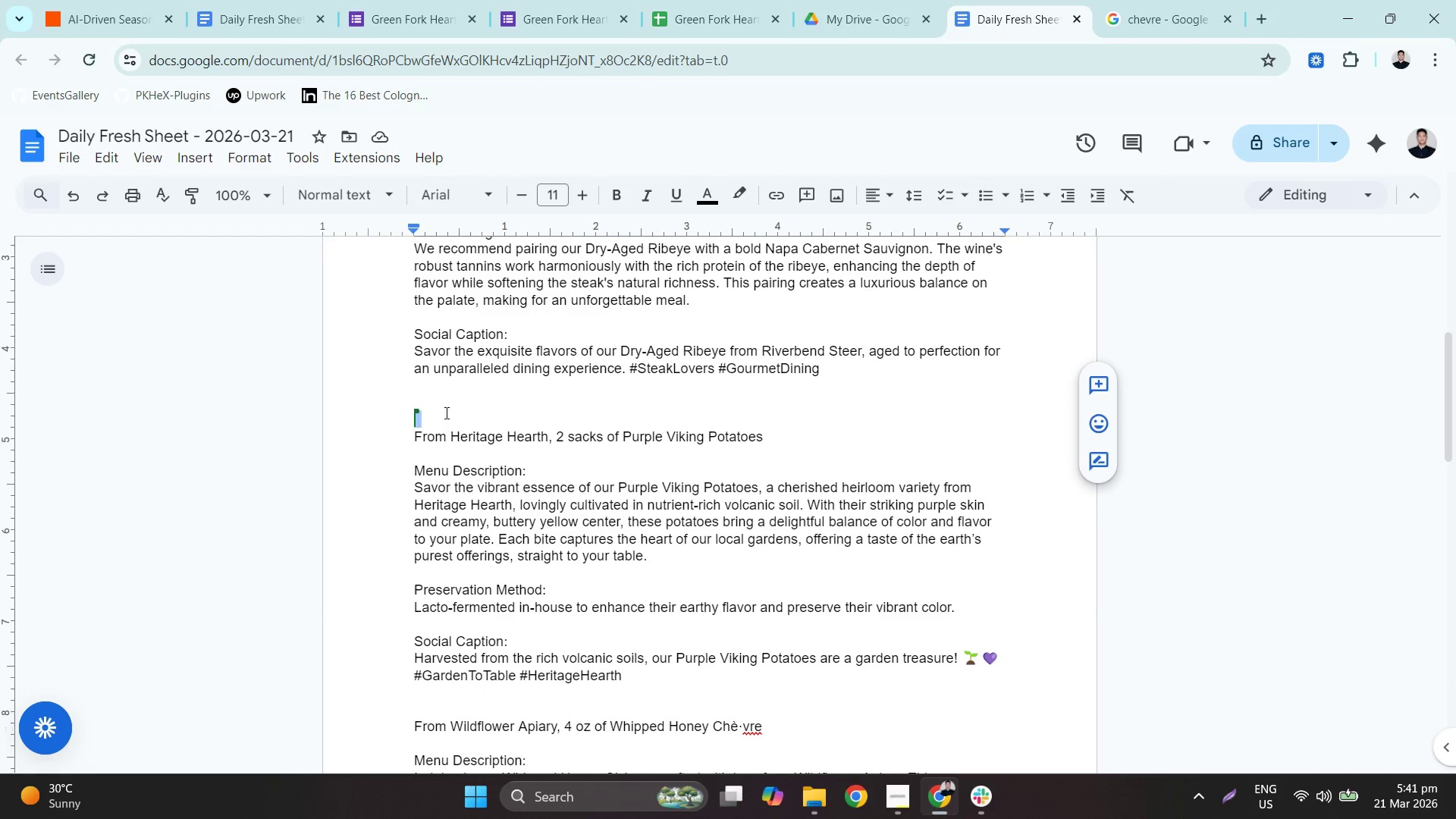 
key(Backspace)
 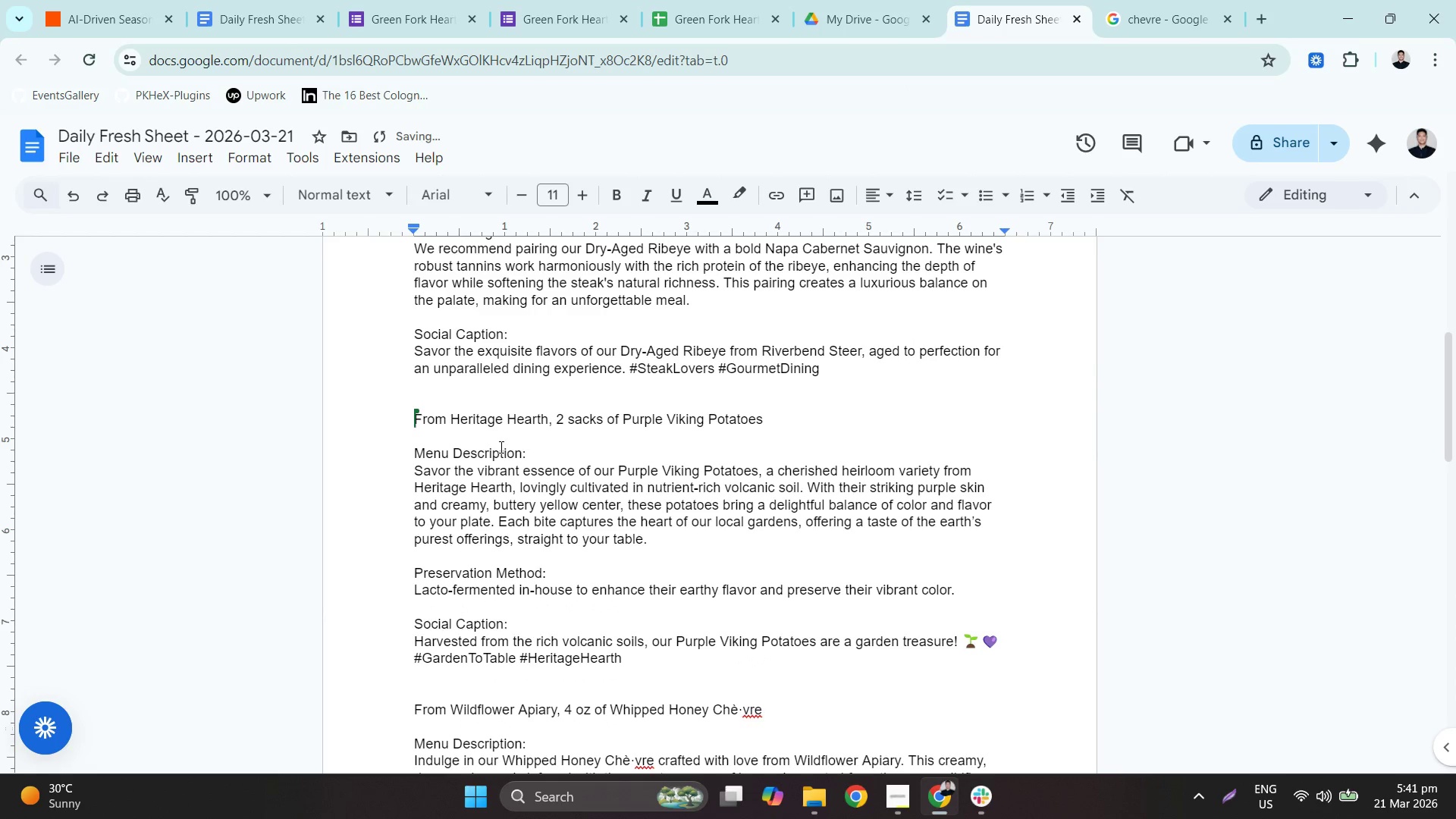 
left_click([504, 447])
 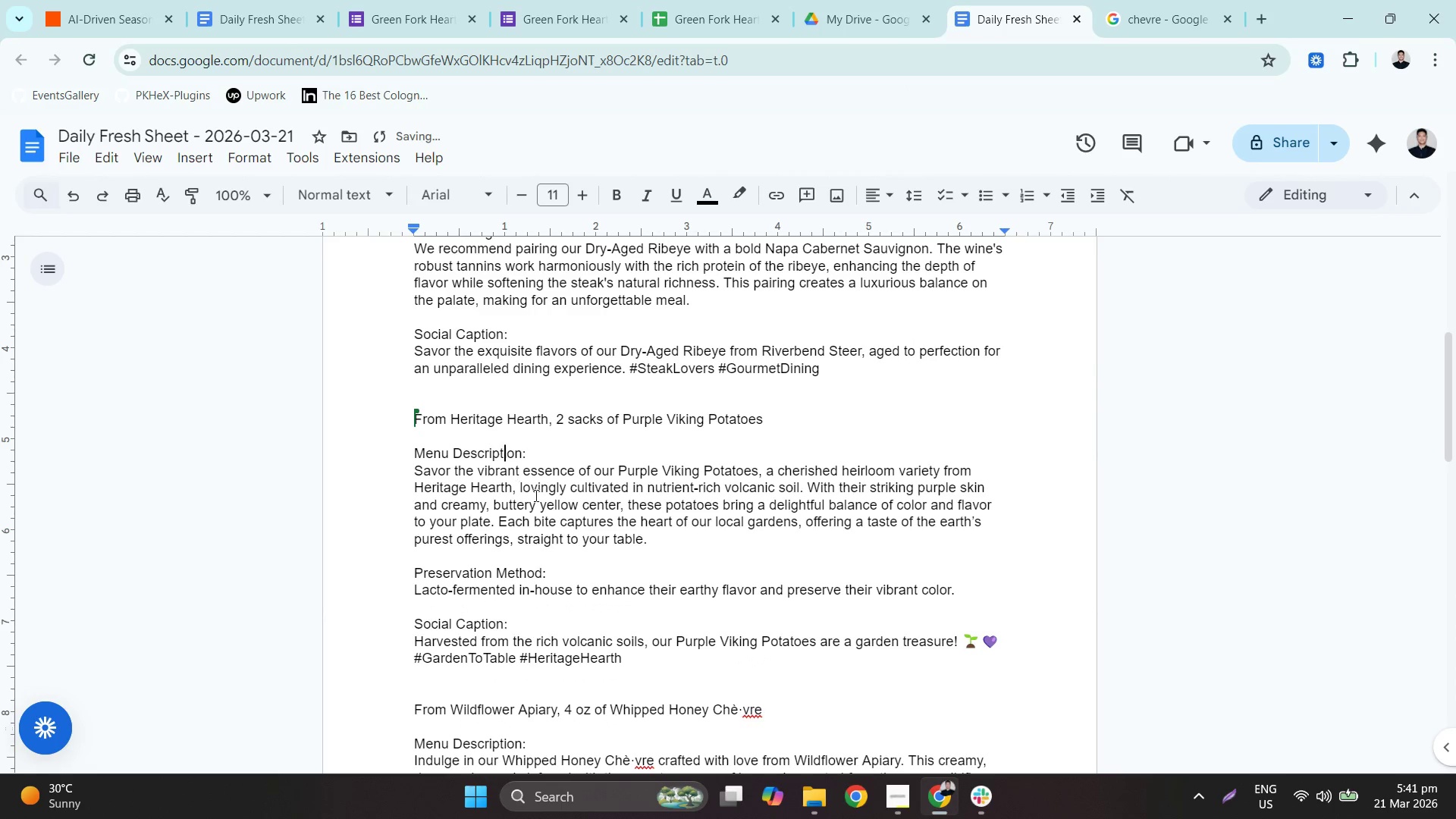 
scroll: coordinate [574, 500], scroll_direction: down, amount: 7.0
 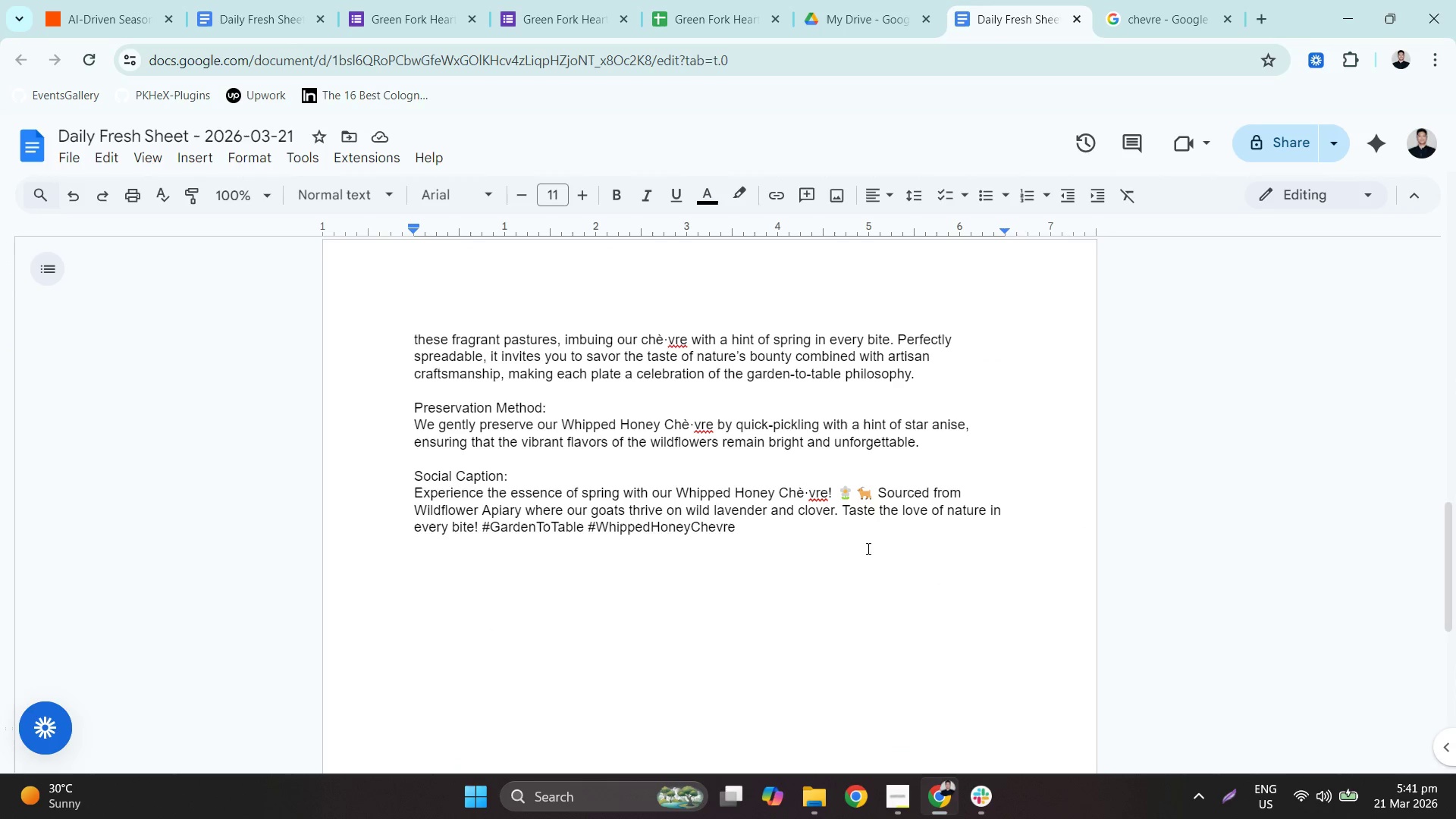 
wait(5.01)
 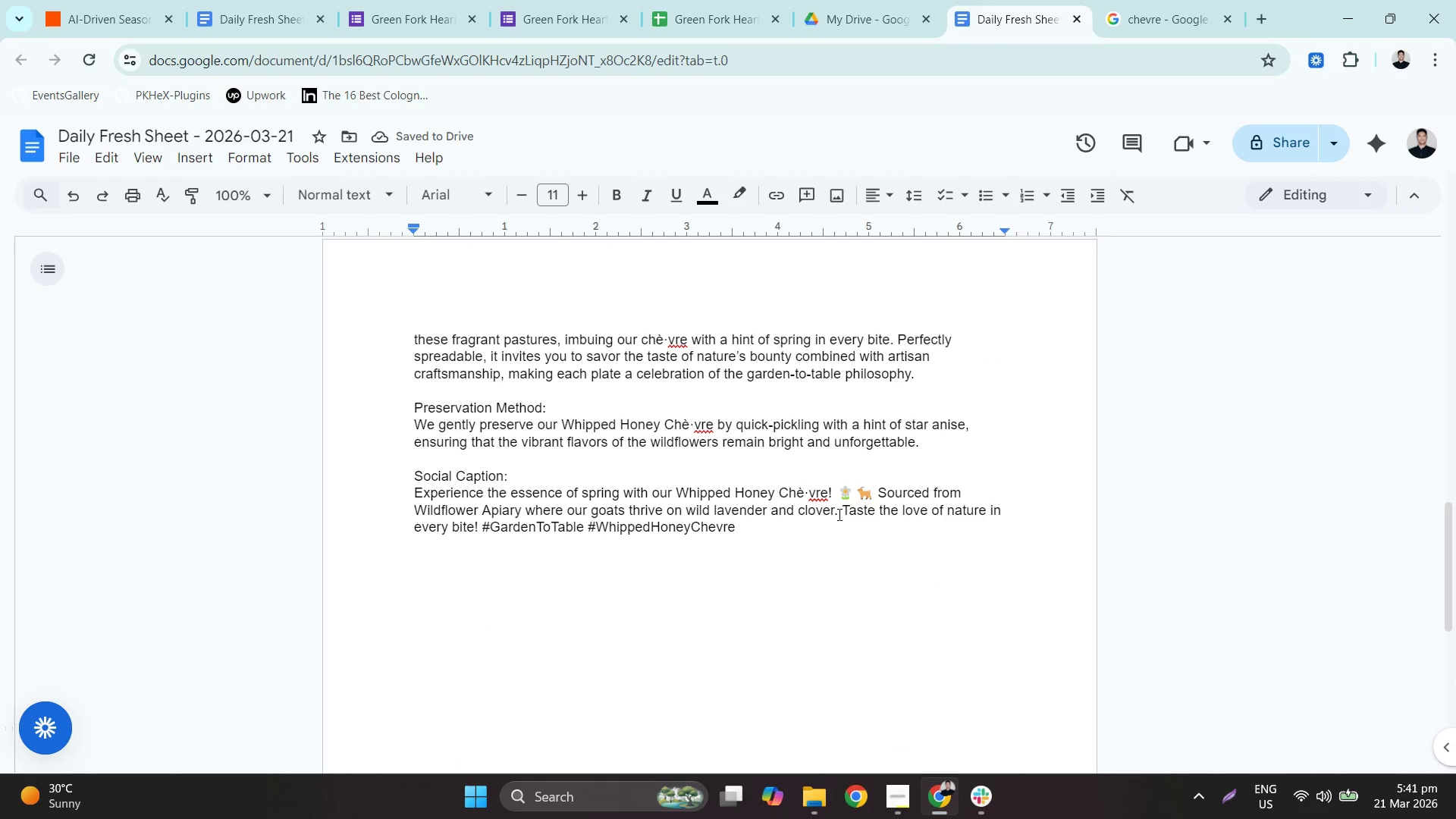 
left_click([248, 0])
 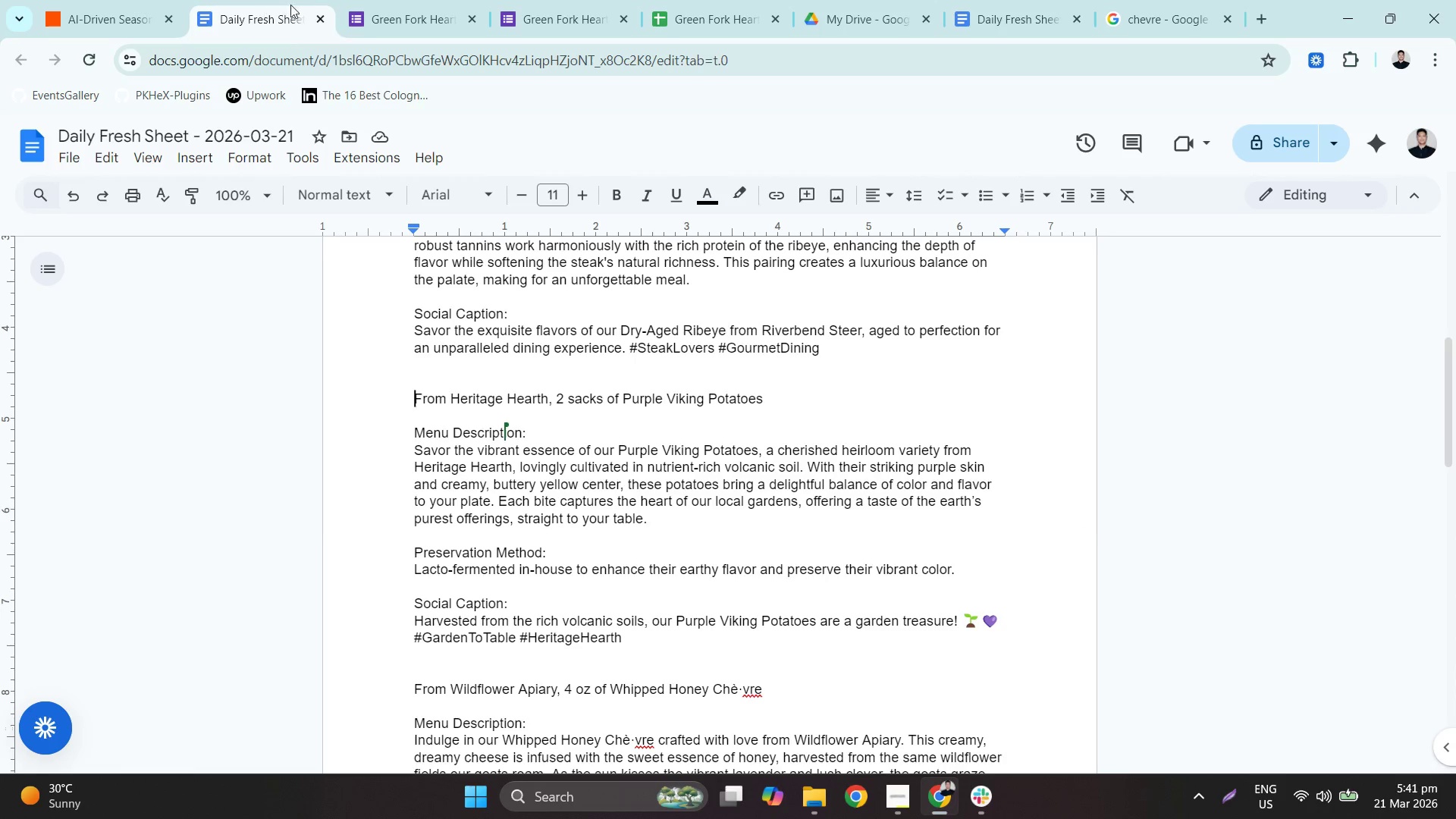 
left_click([384, 0])
 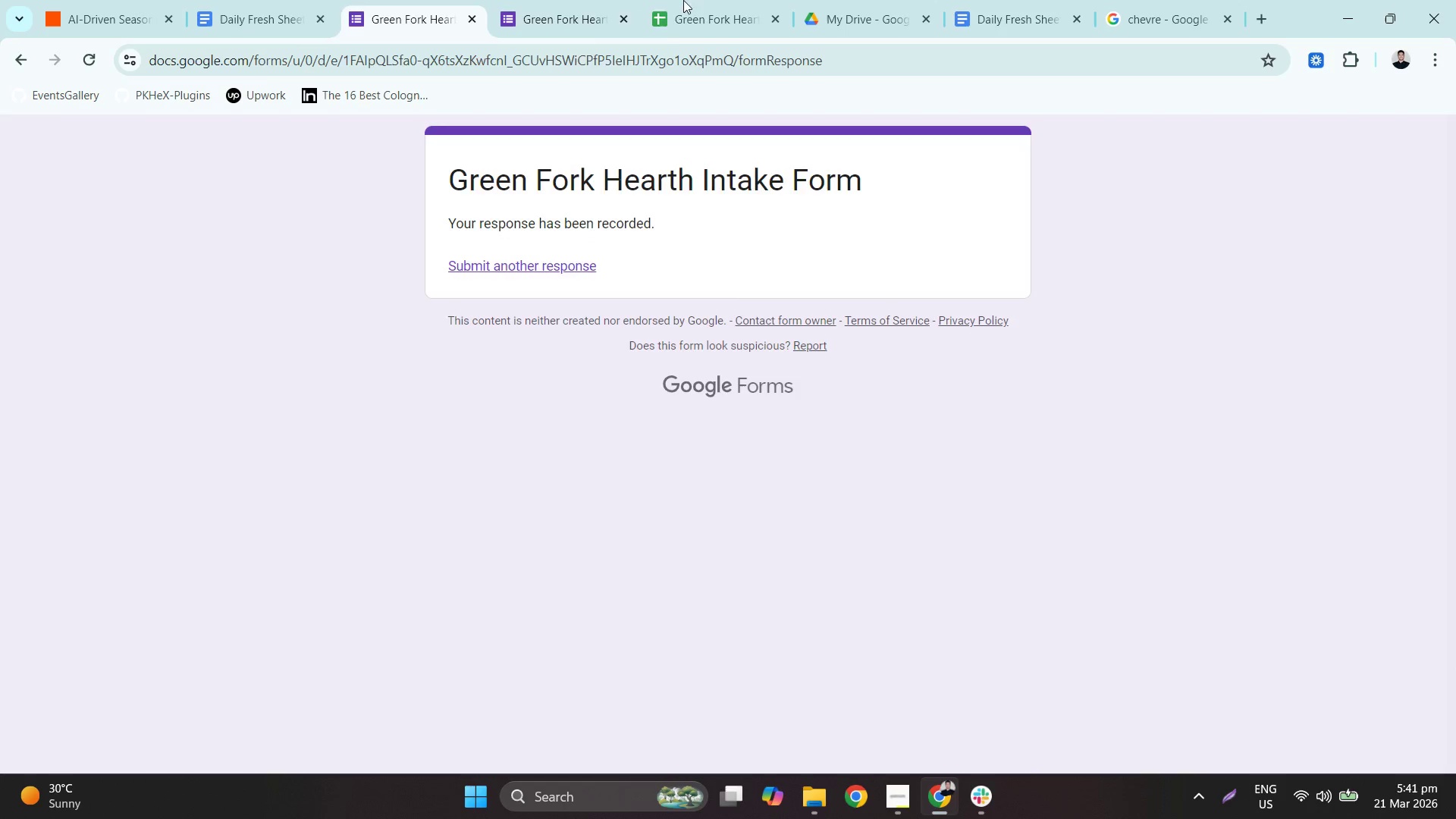 
left_click([714, 0])
 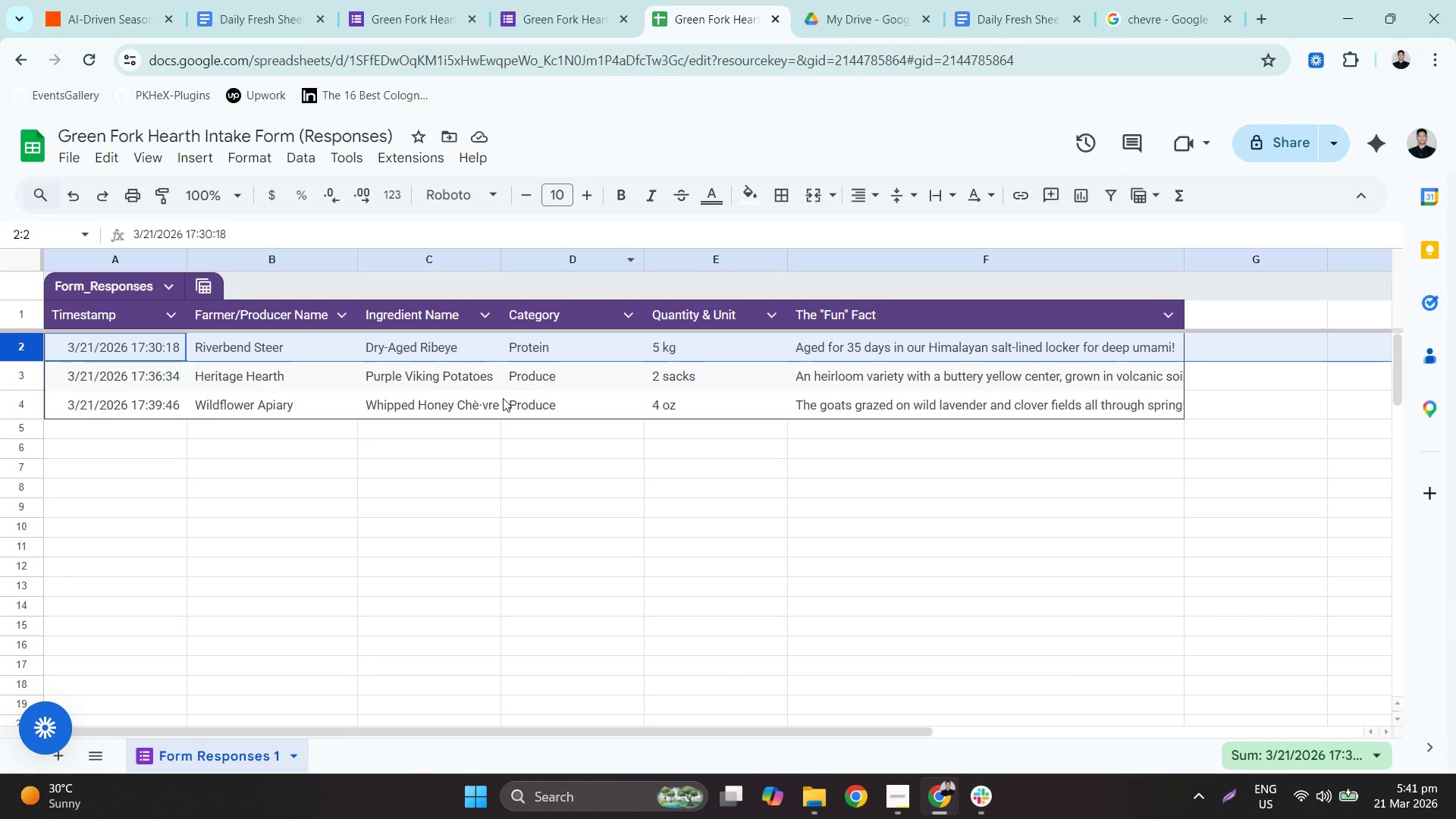 
left_click([485, 408])
 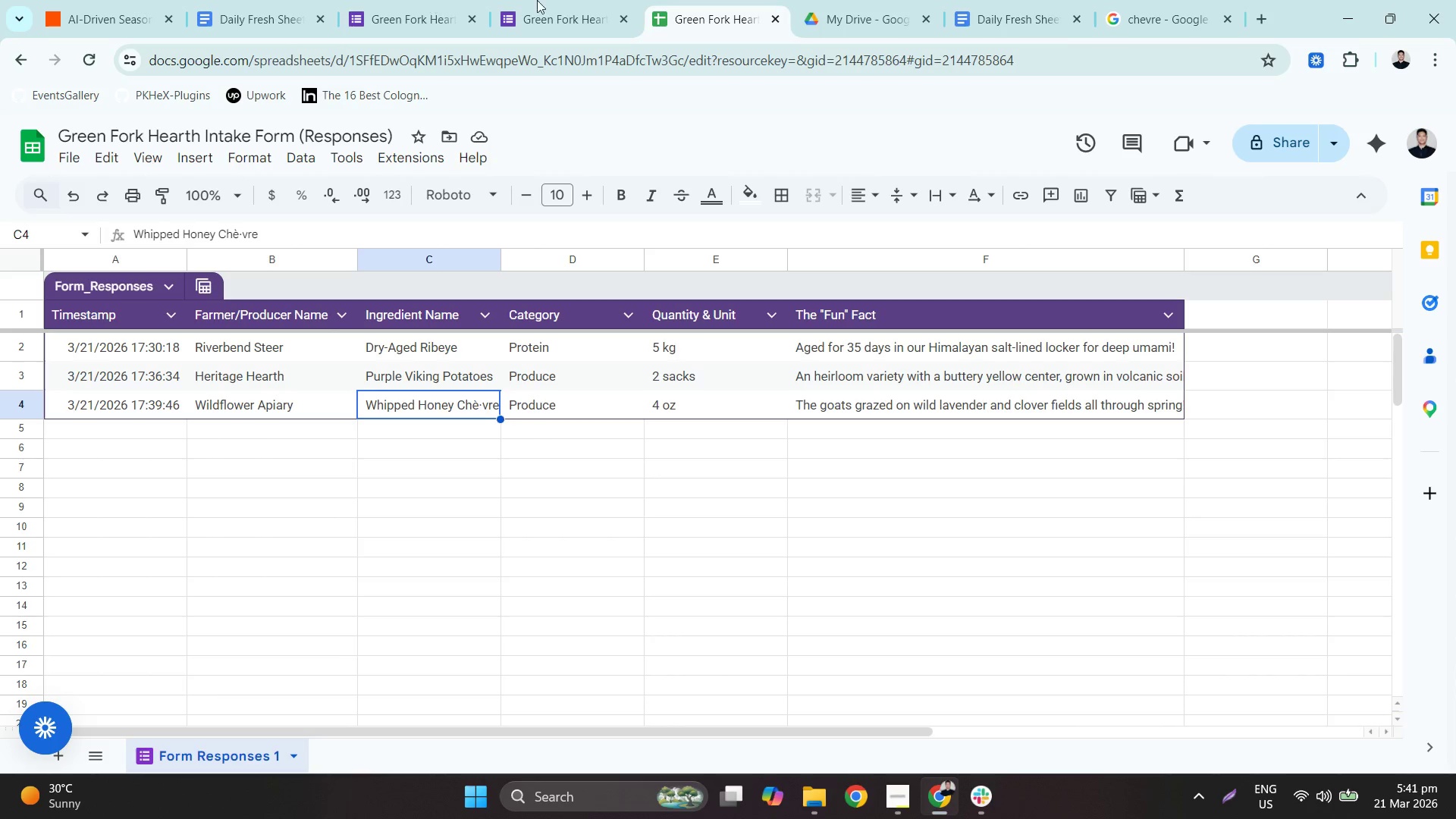 
wait(6.92)
 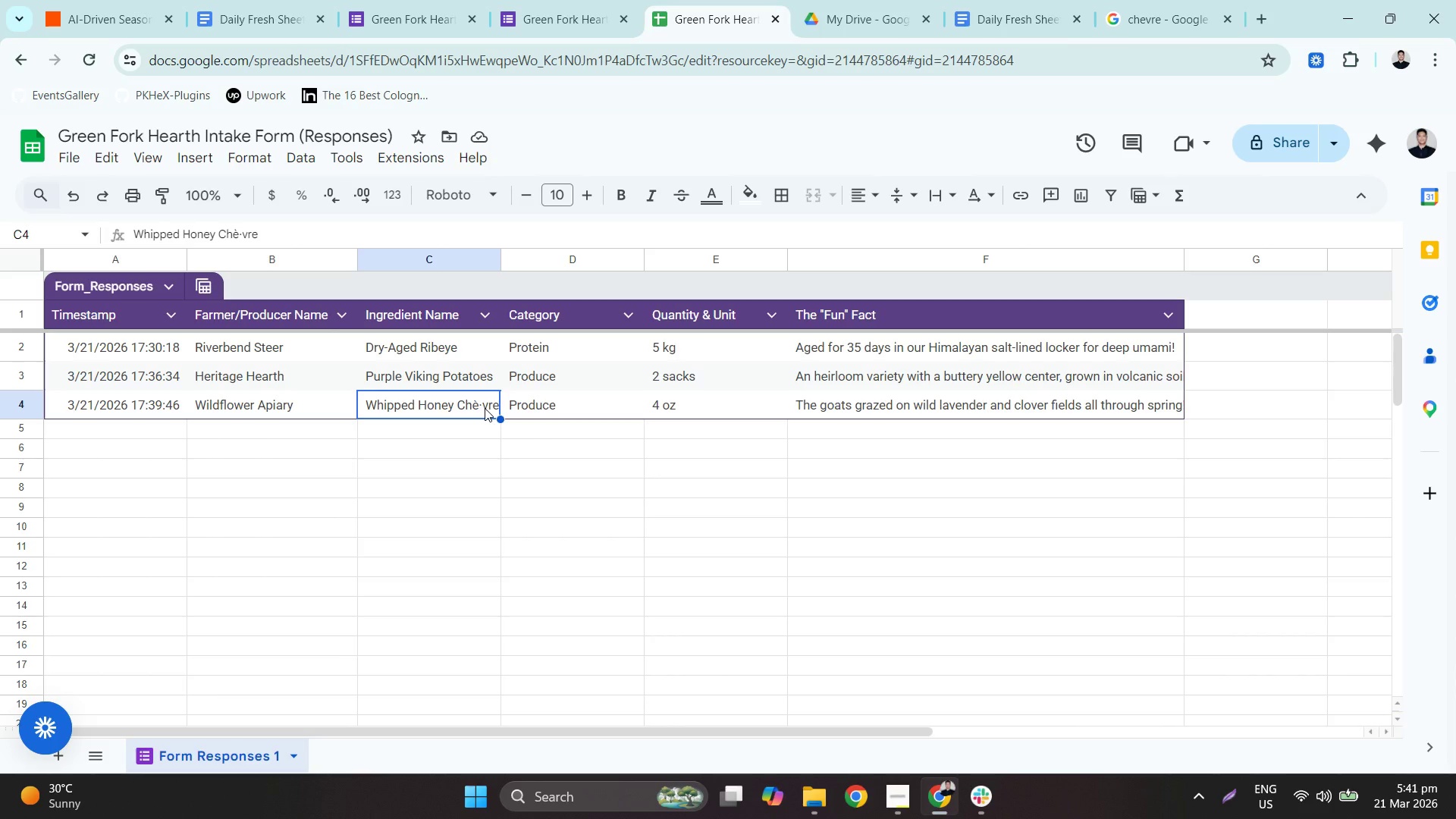 
left_click([96, 0])
 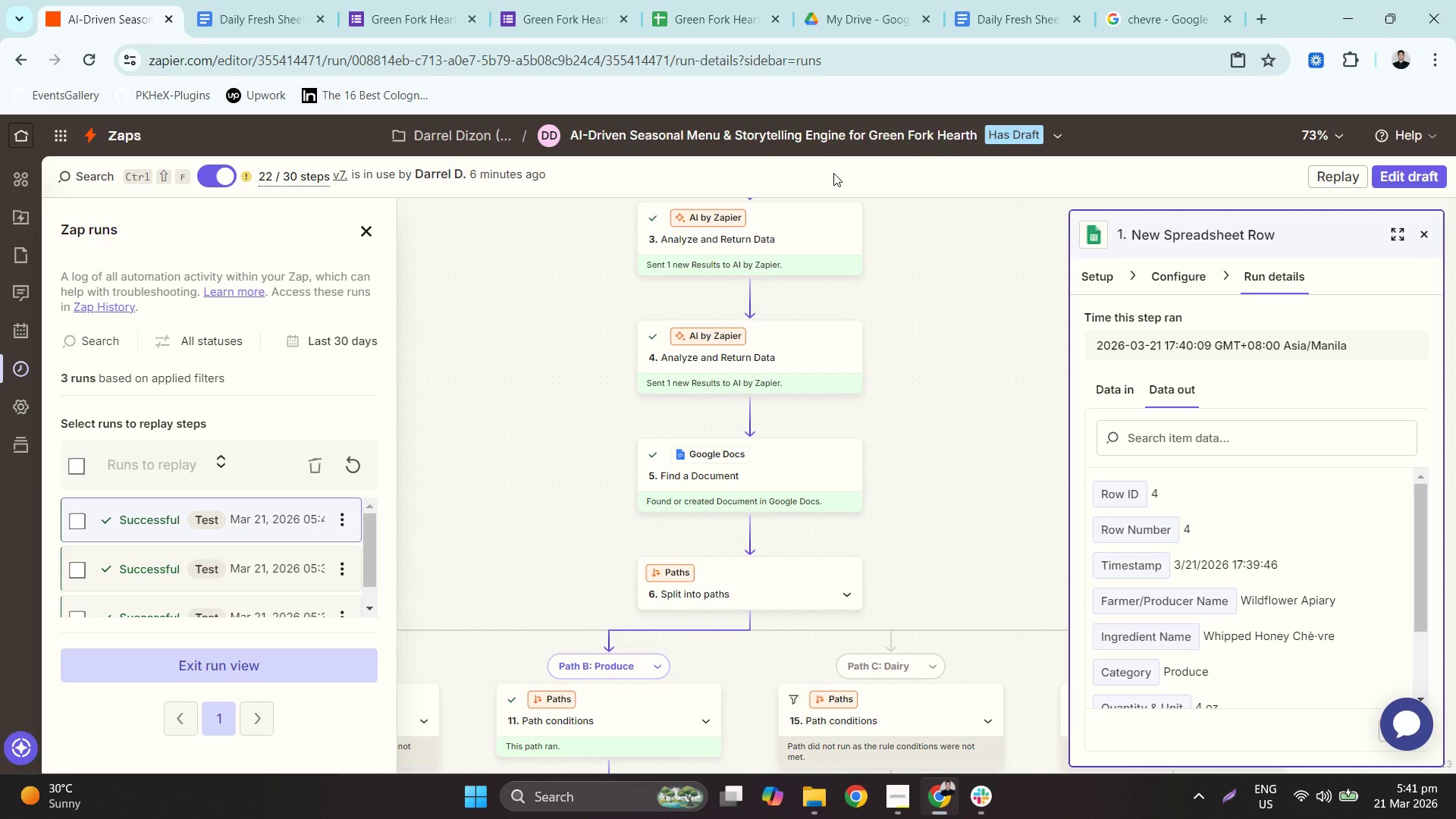 
scroll: coordinate [943, 363], scroll_direction: down, amount: 2.0
 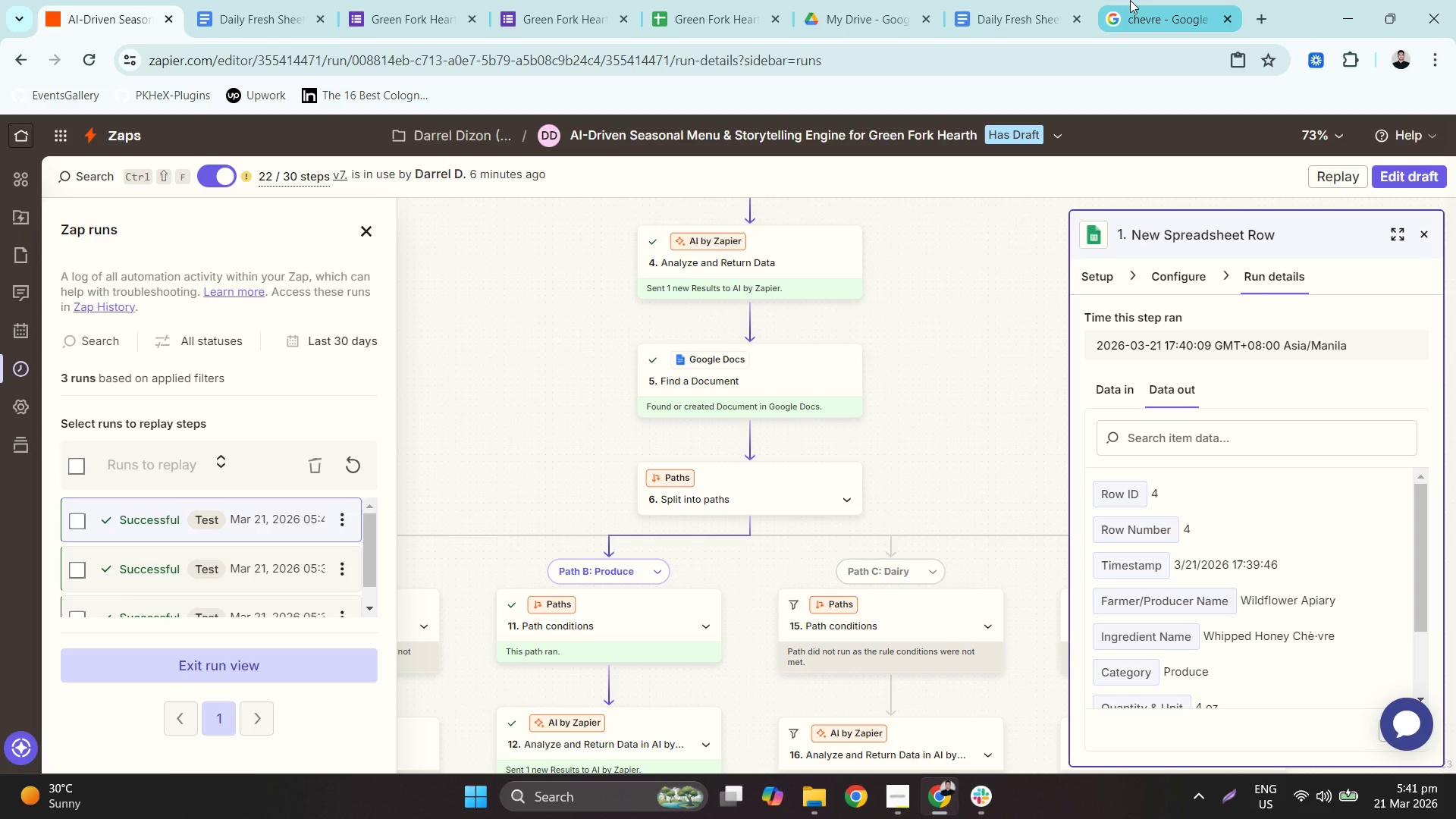 
left_click([1048, 0])
 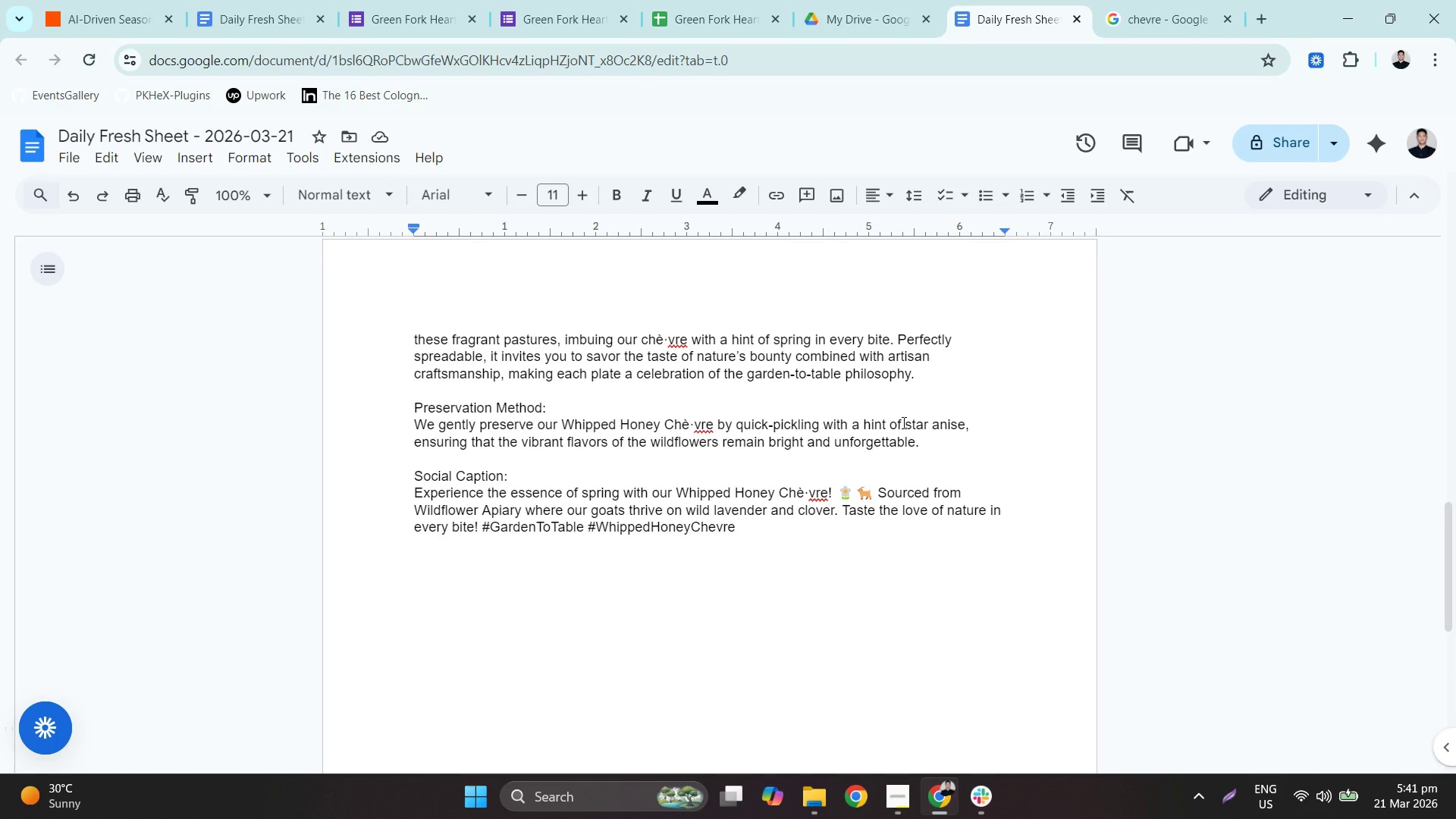 
scroll: coordinate [924, 488], scroll_direction: up, amount: 10.0
 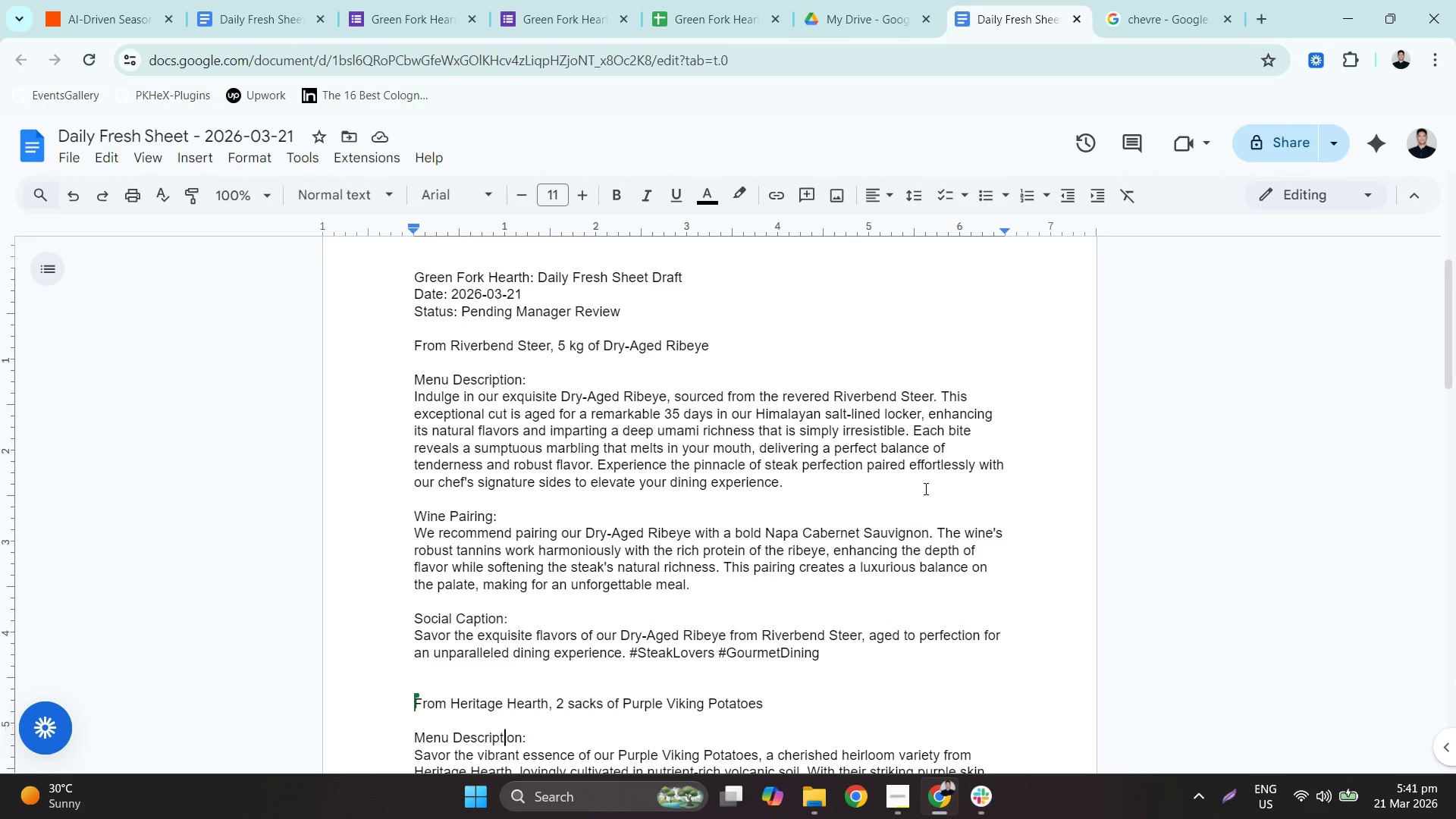 
scroll: coordinate [946, 475], scroll_direction: down, amount: 9.0
 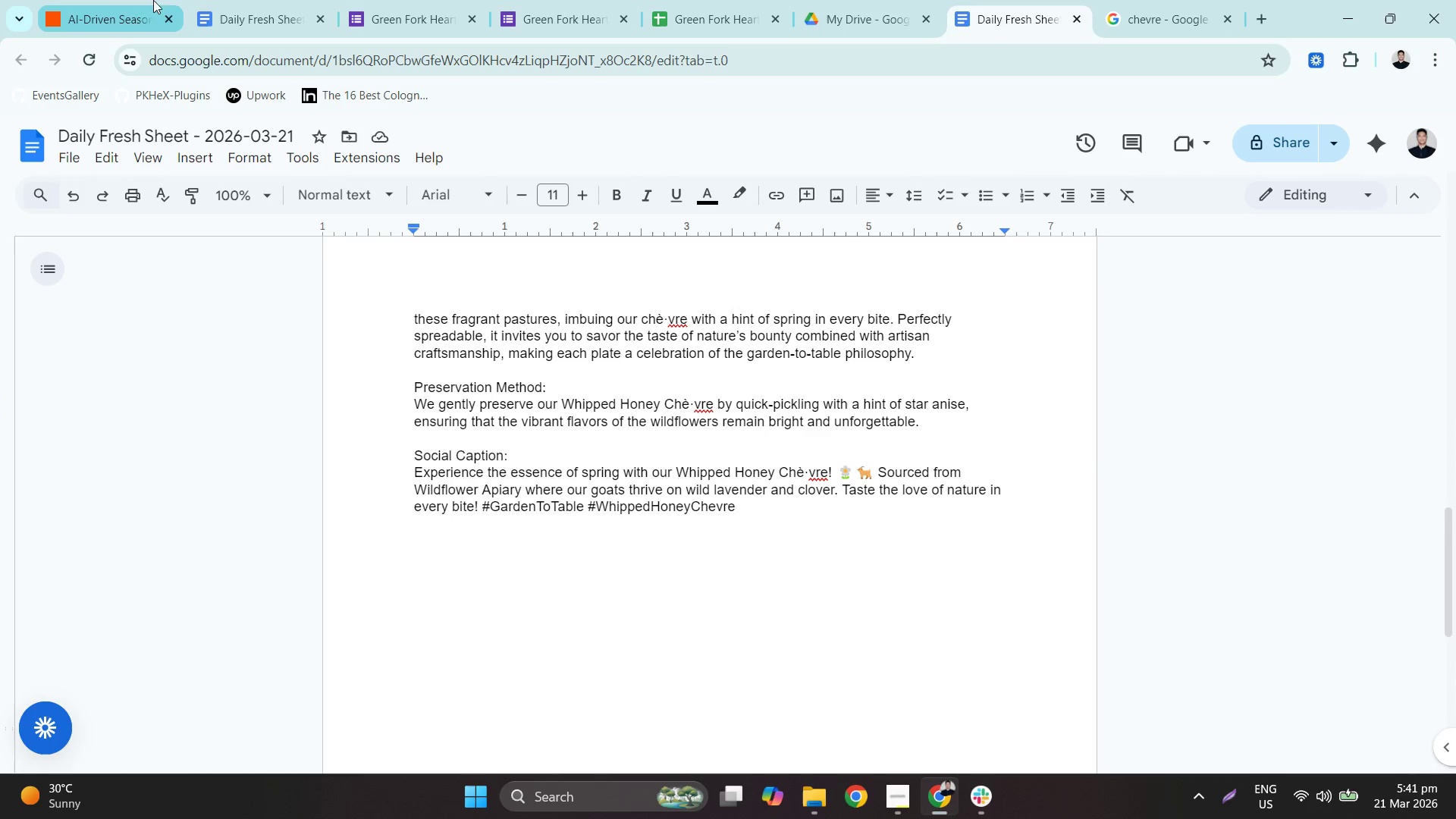 
left_click([313, 0])
 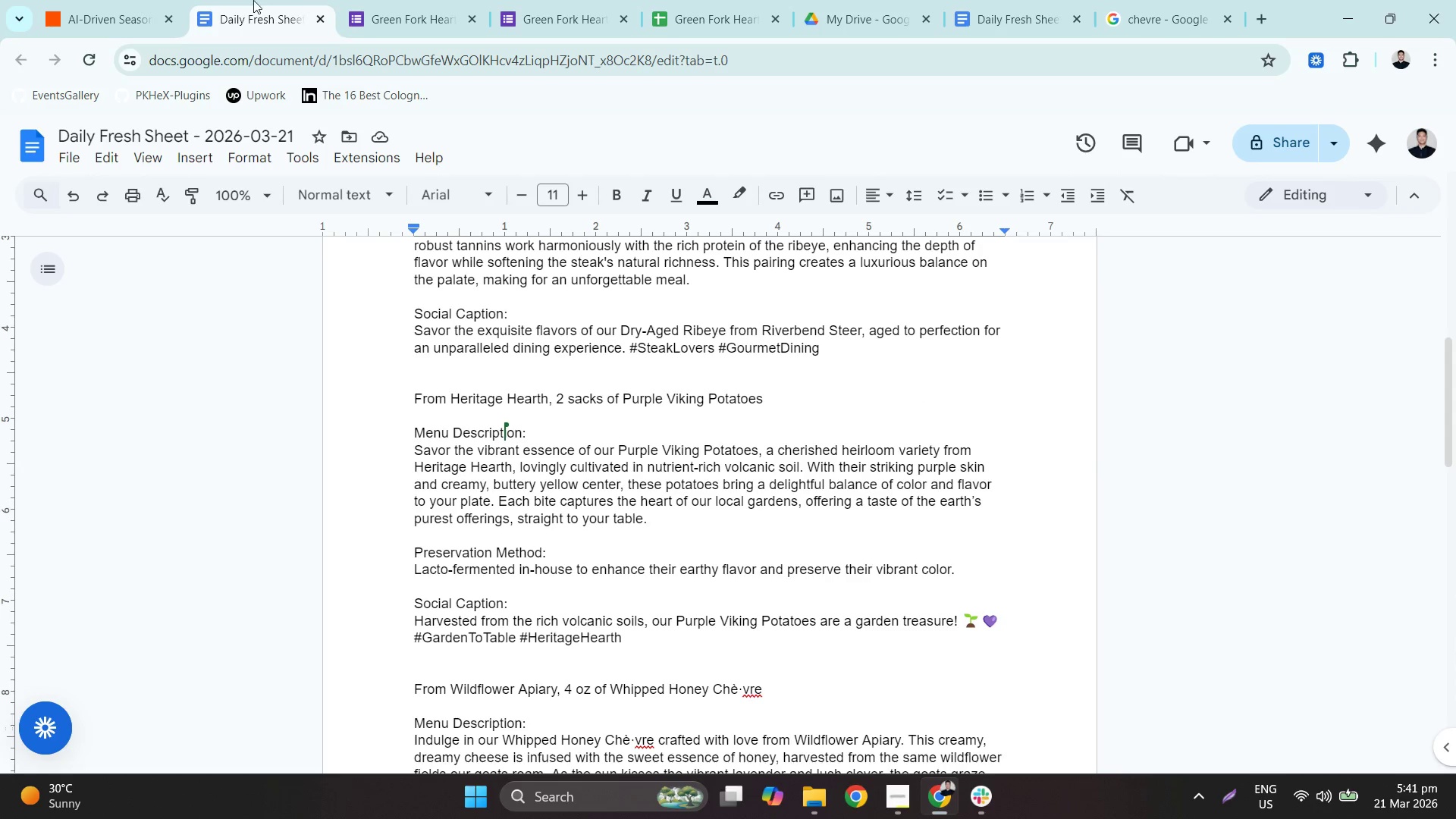 
left_click([168, 0])
 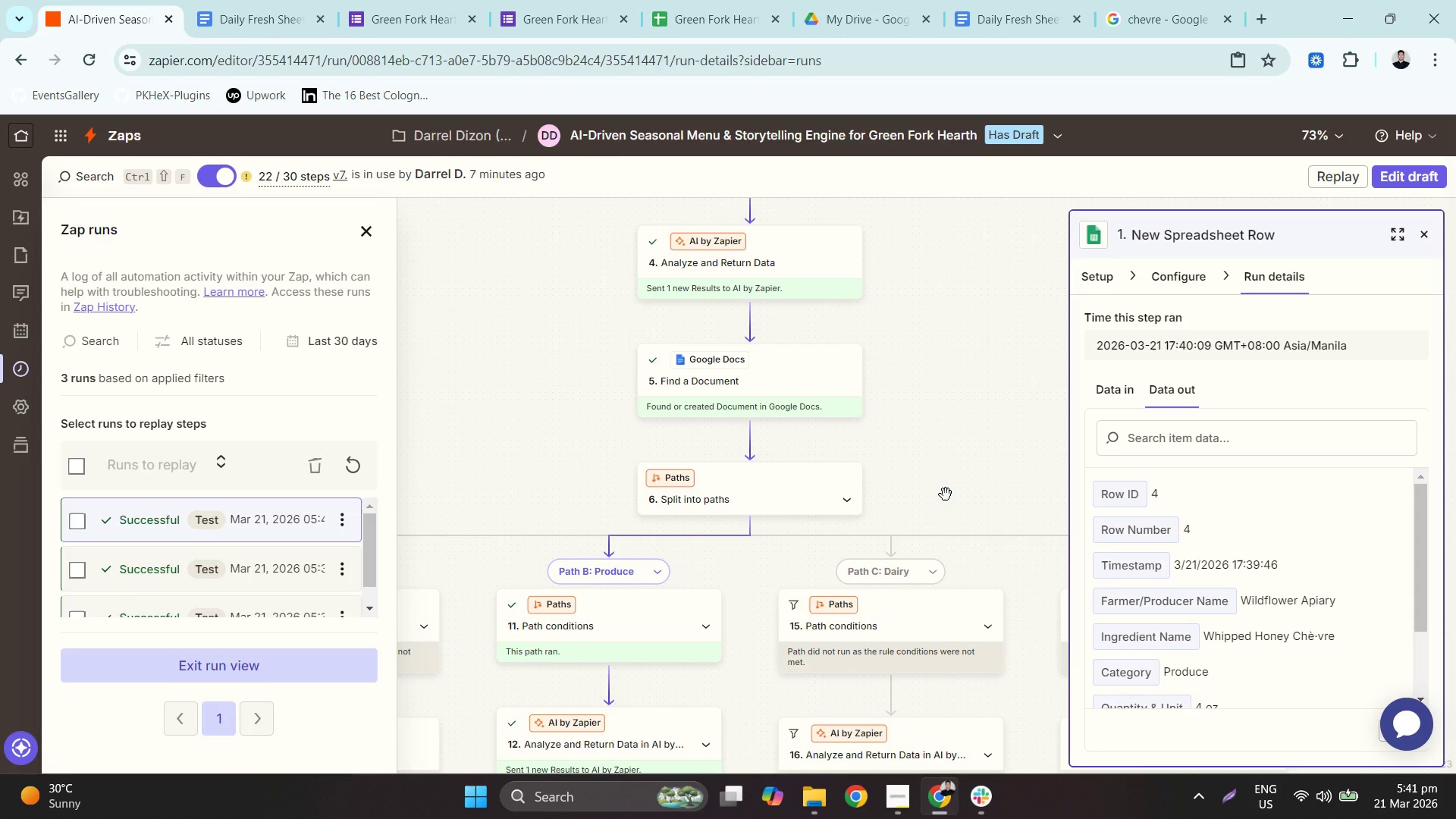 
left_click([438, 0])
 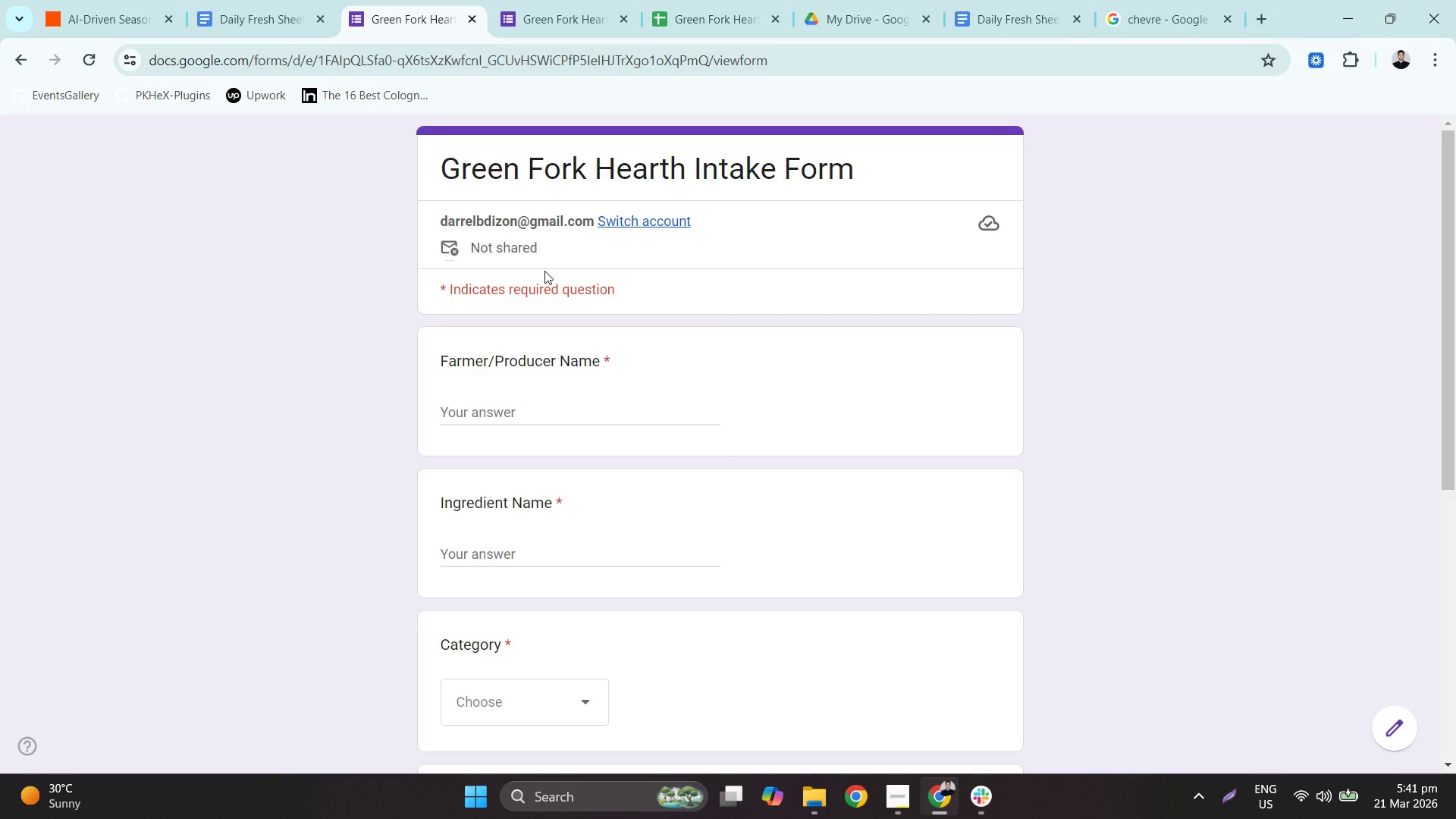 
wait(16.88)
 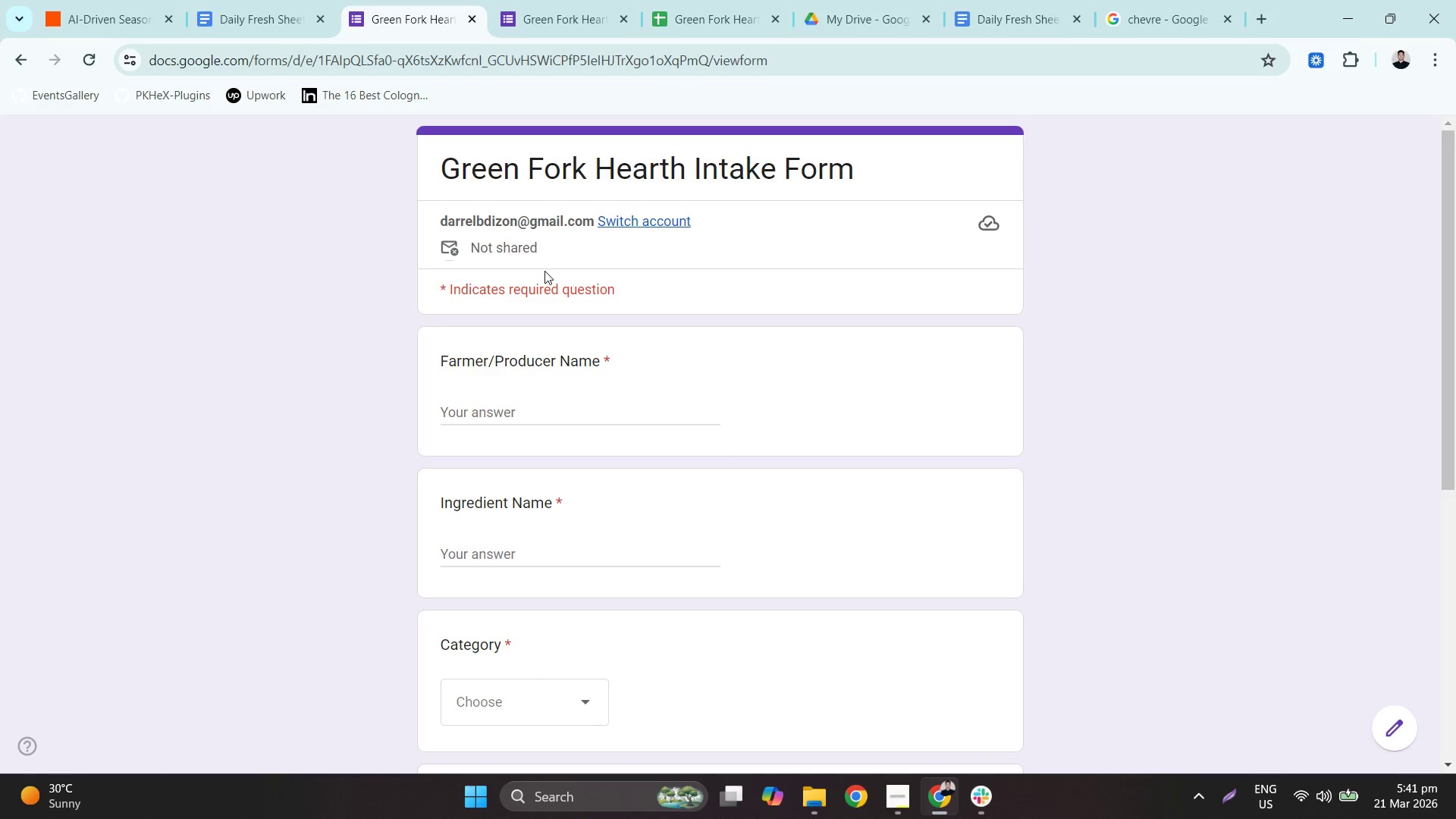 
left_click([1131, 5])
 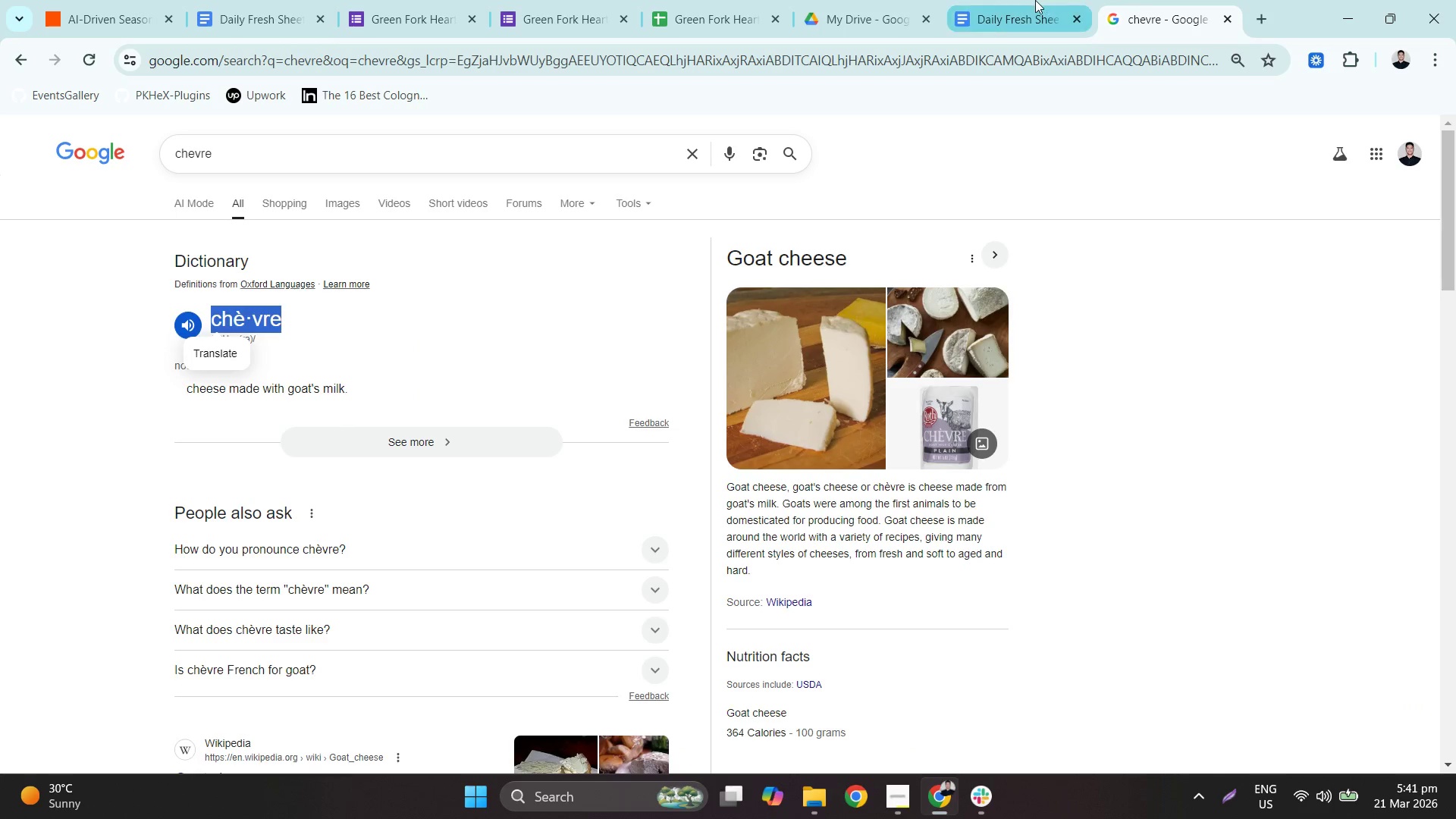 
left_click([1035, 0])
 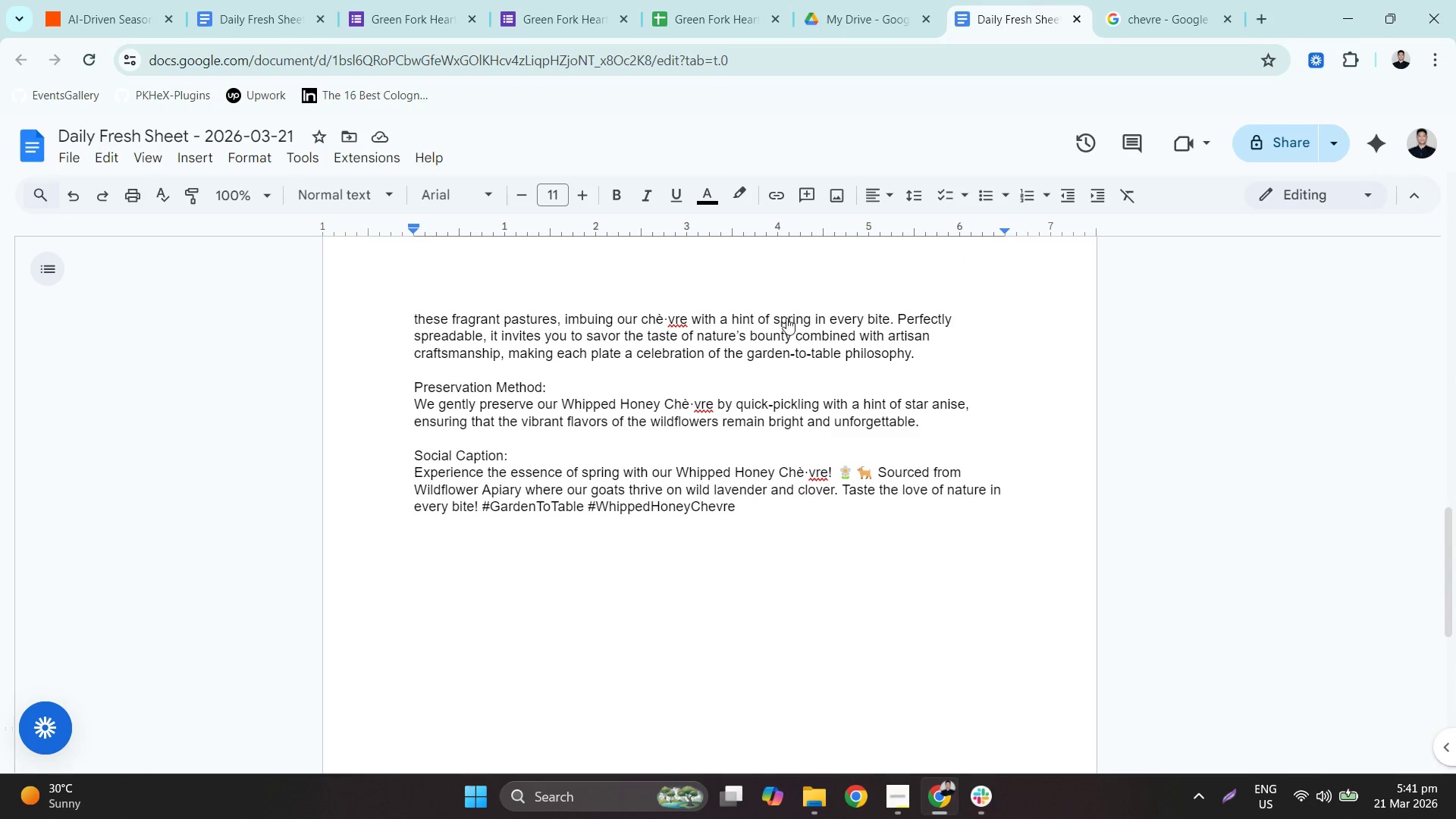 
scroll: coordinate [771, 487], scroll_direction: up, amount: 10.0
 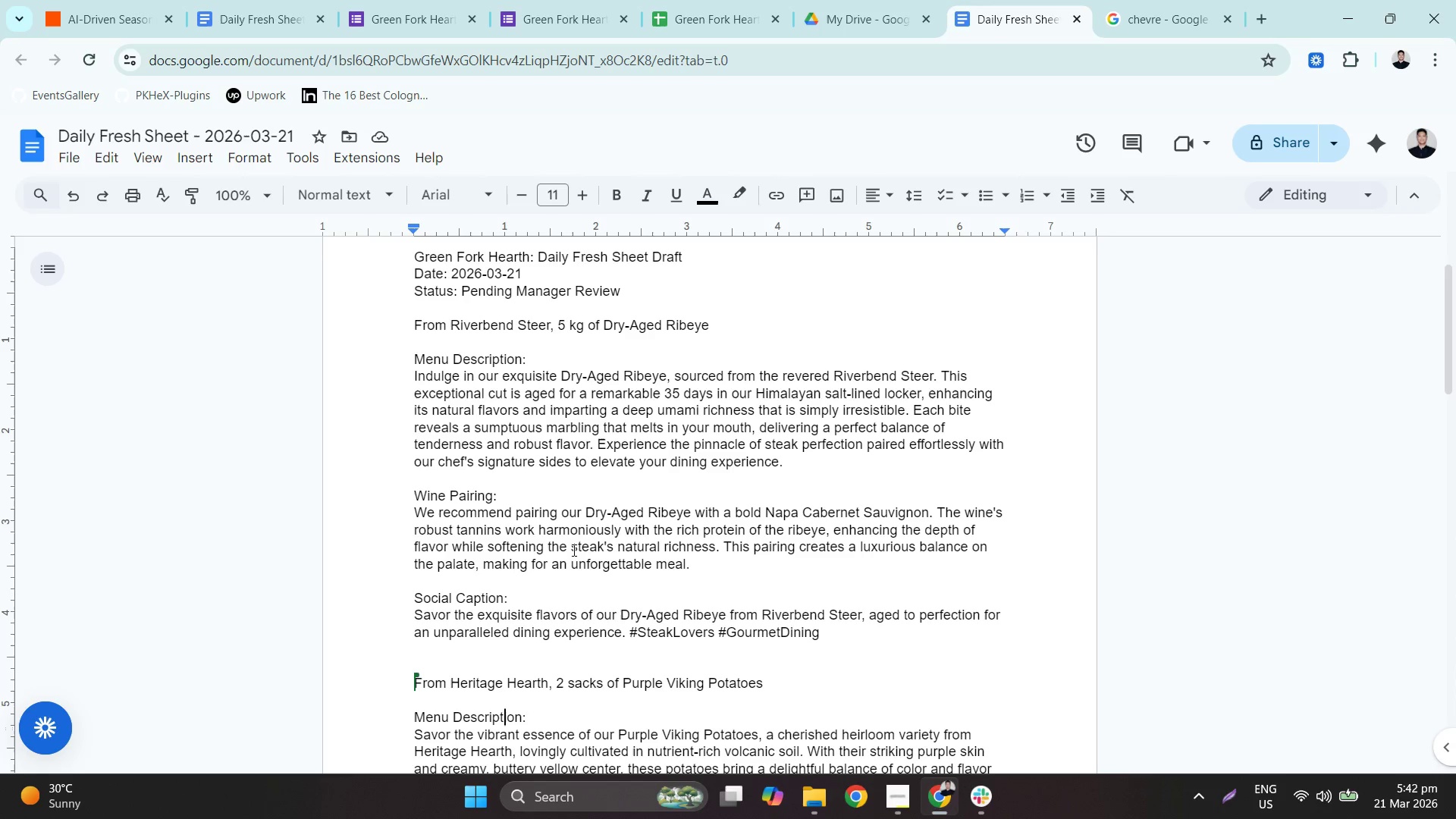 
left_click_drag(start_coordinate=[559, 511], to_coordinate=[802, 526])
 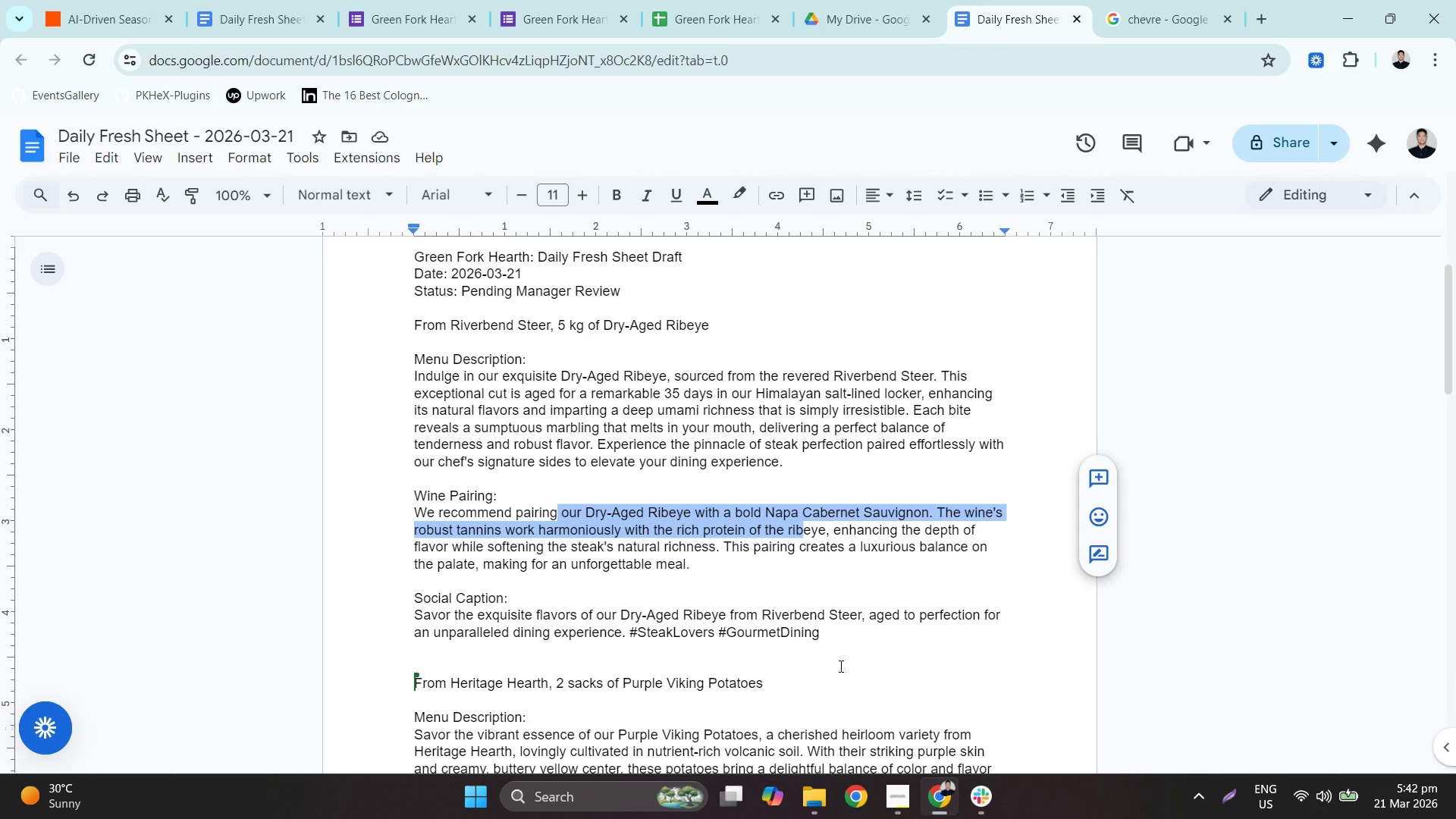 
scroll: coordinate [837, 661], scroll_direction: down, amount: 4.0
 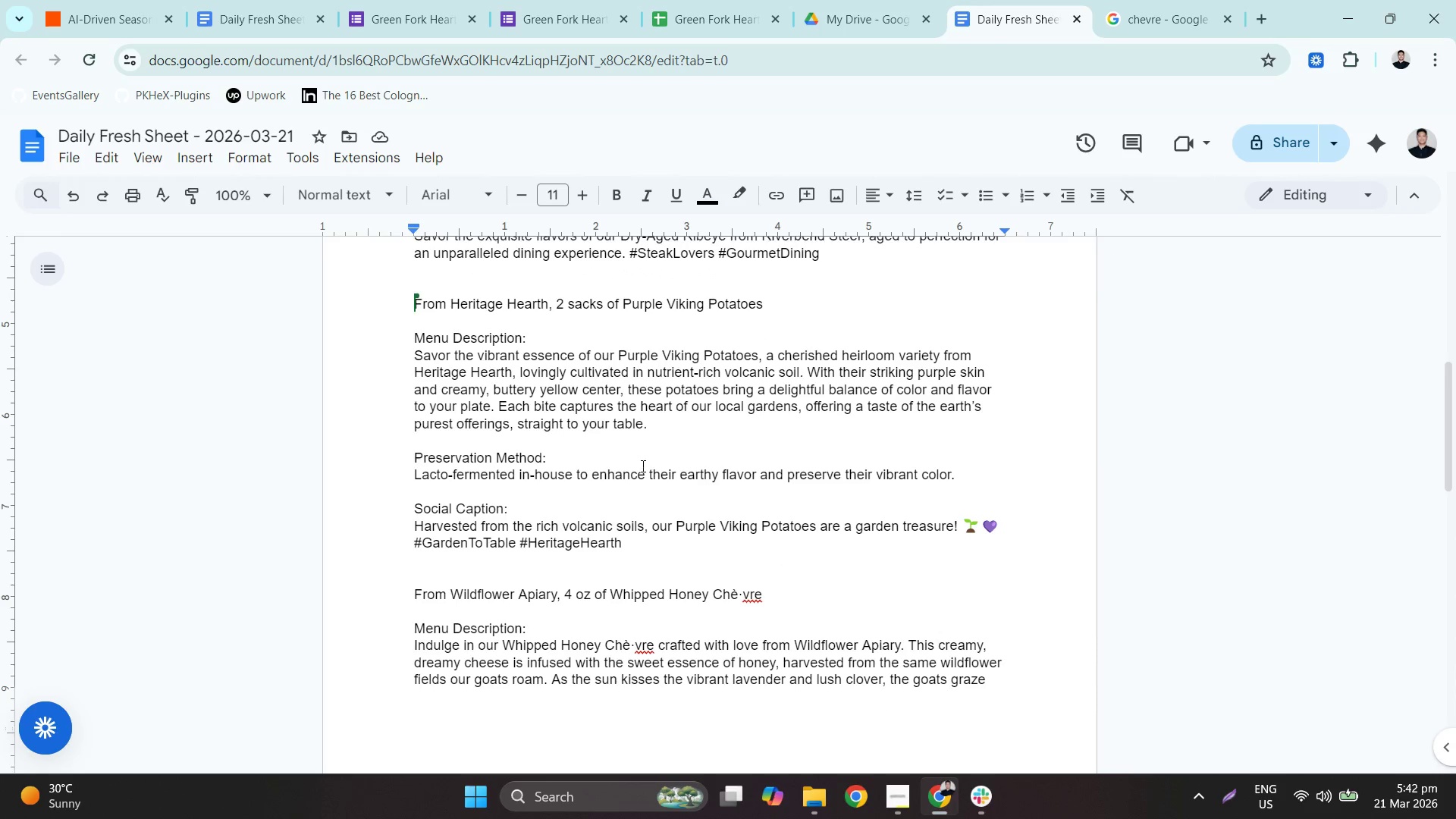 
double_click([642, 478])
 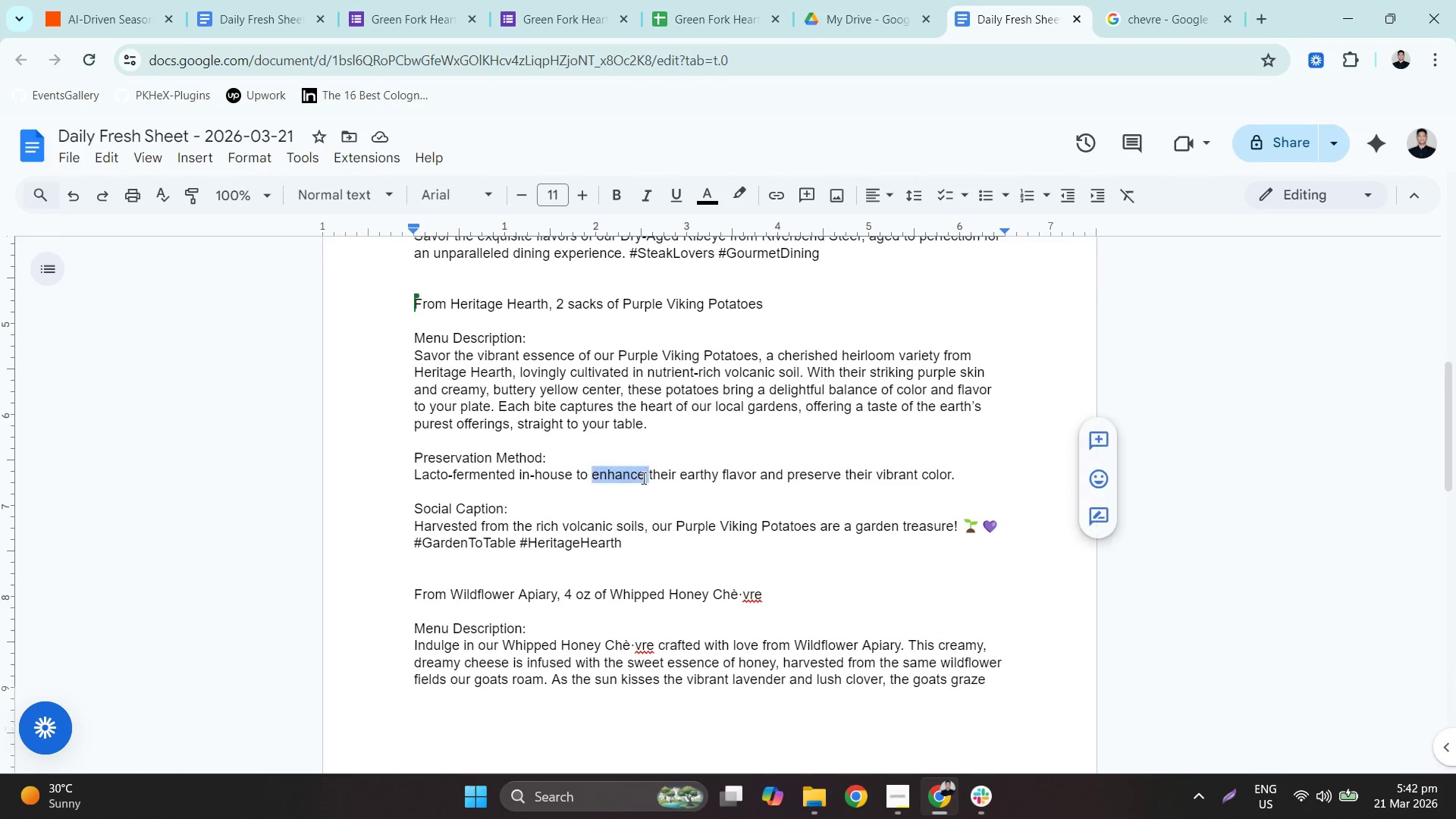 
triple_click([642, 478])
 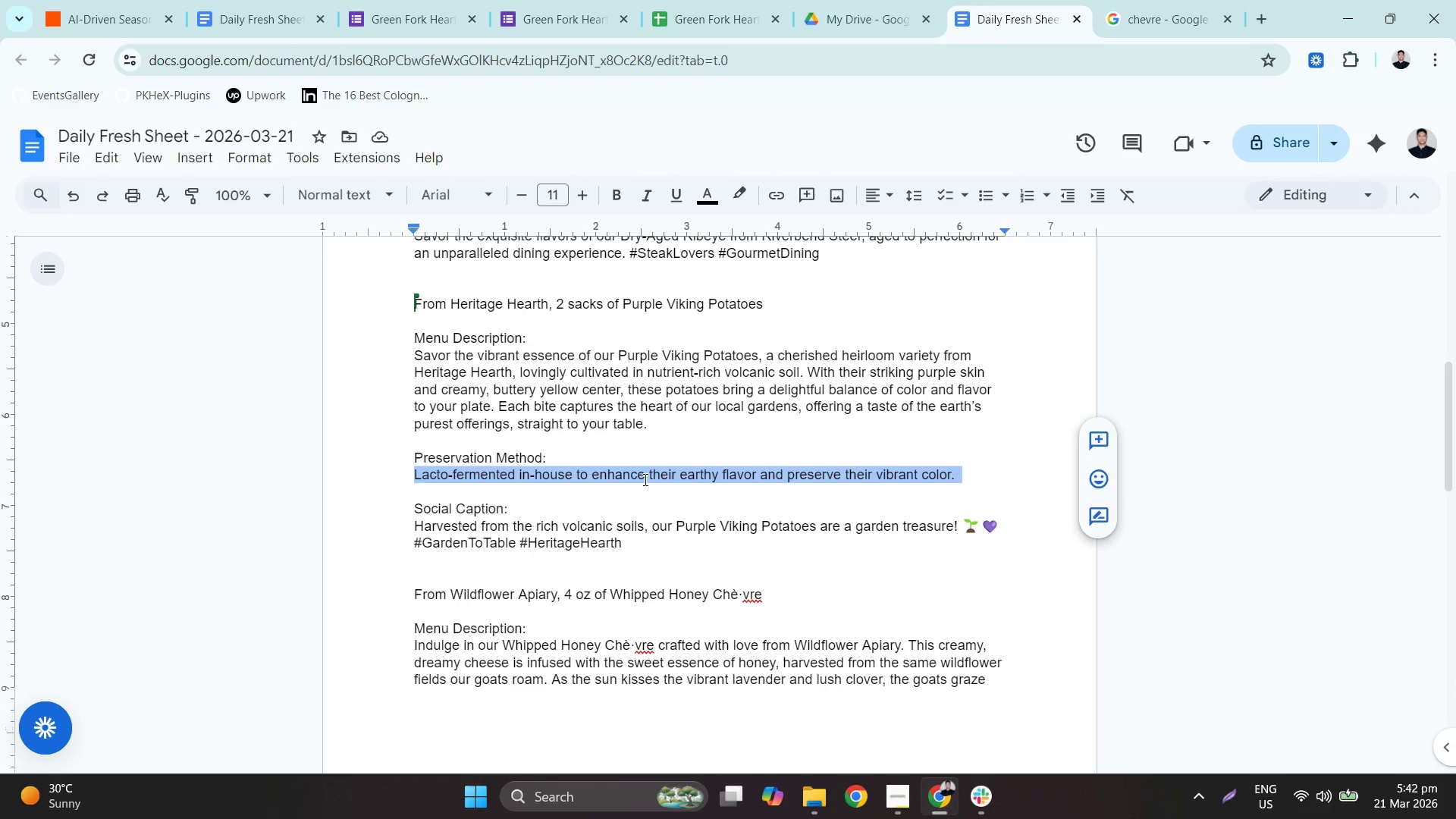 
wait(7.41)
 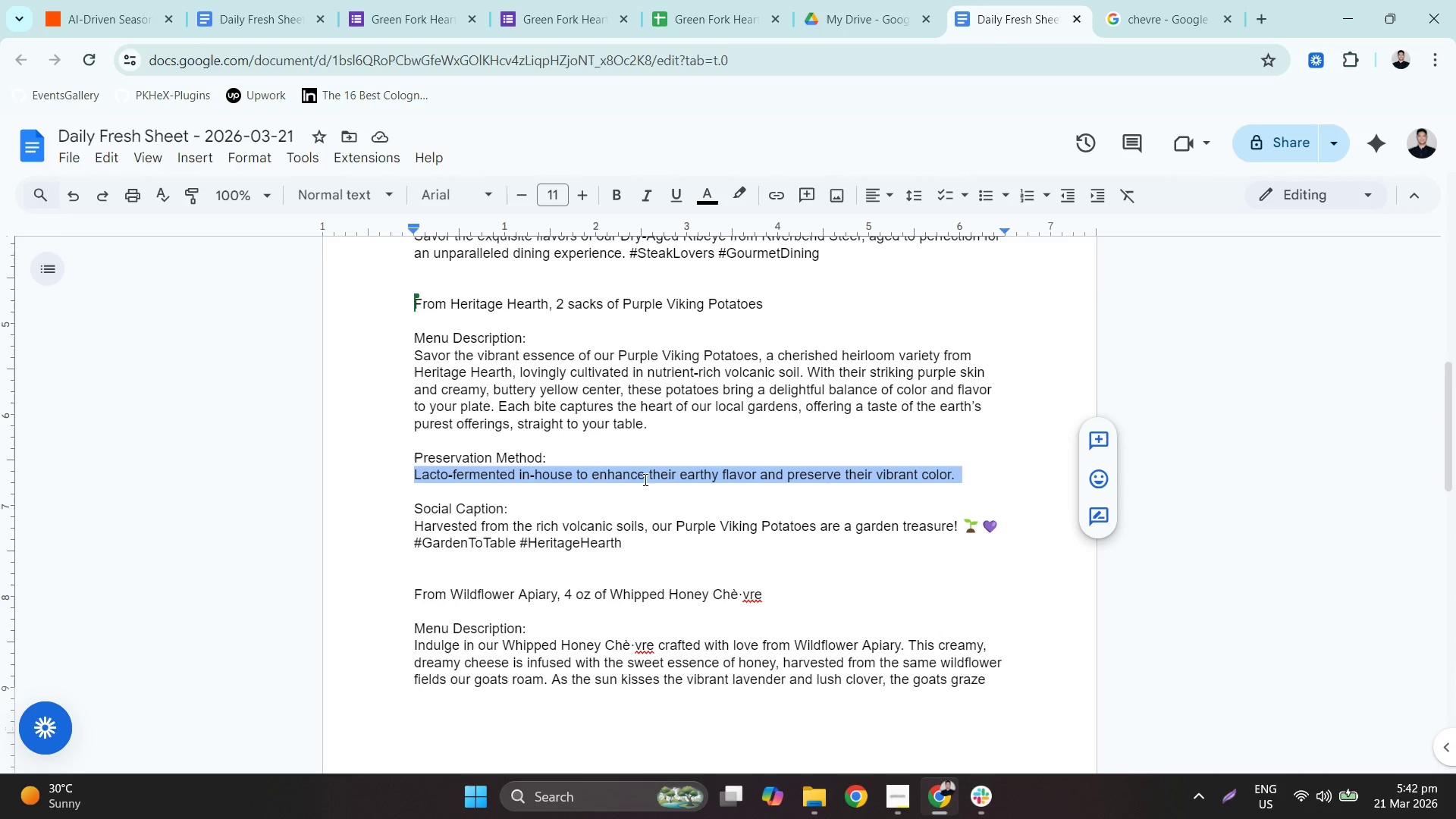 
scroll: coordinate [685, 559], scroll_direction: down, amount: 4.0
 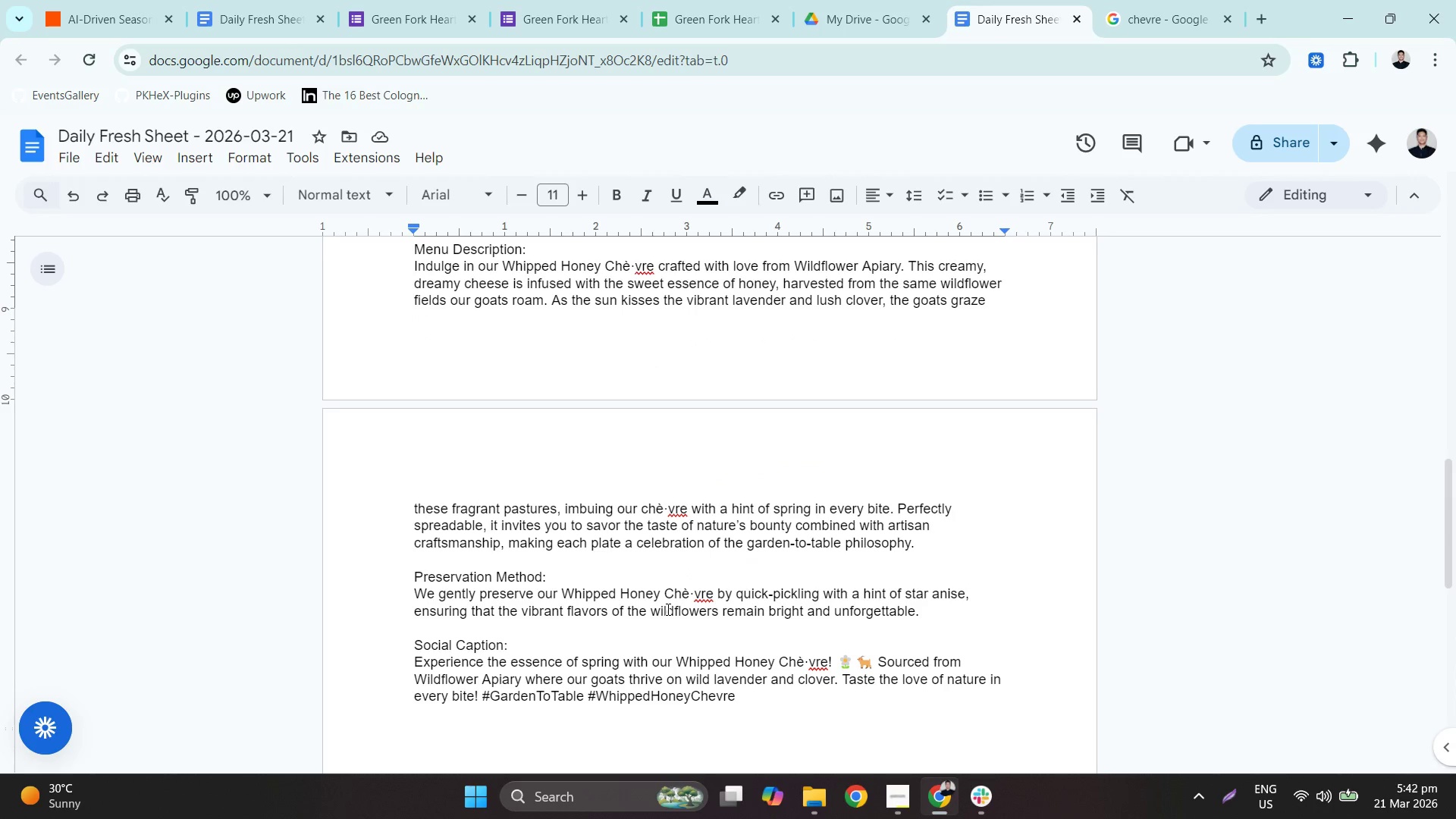 
double_click([667, 609])
 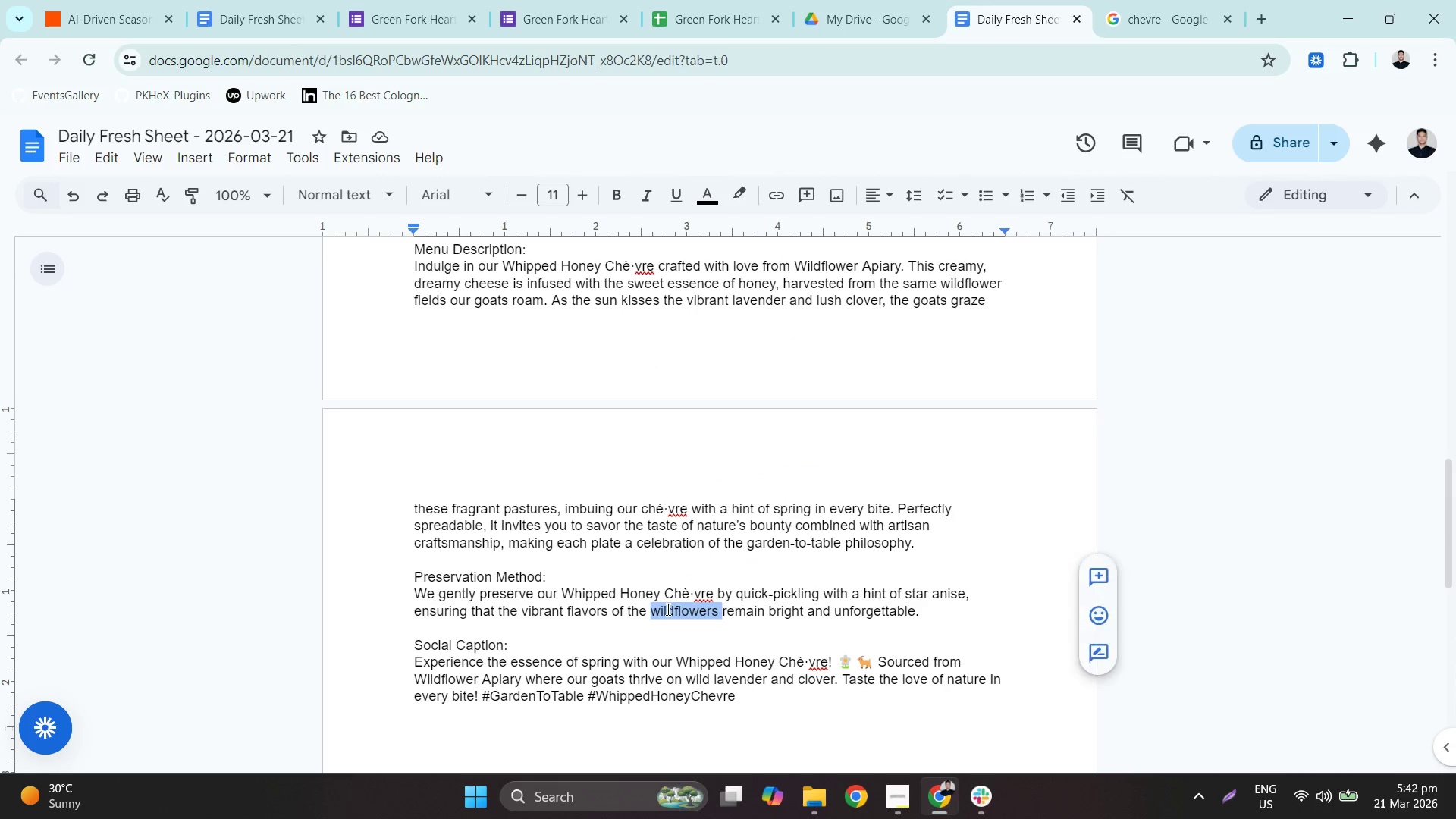 
triple_click([667, 609])
 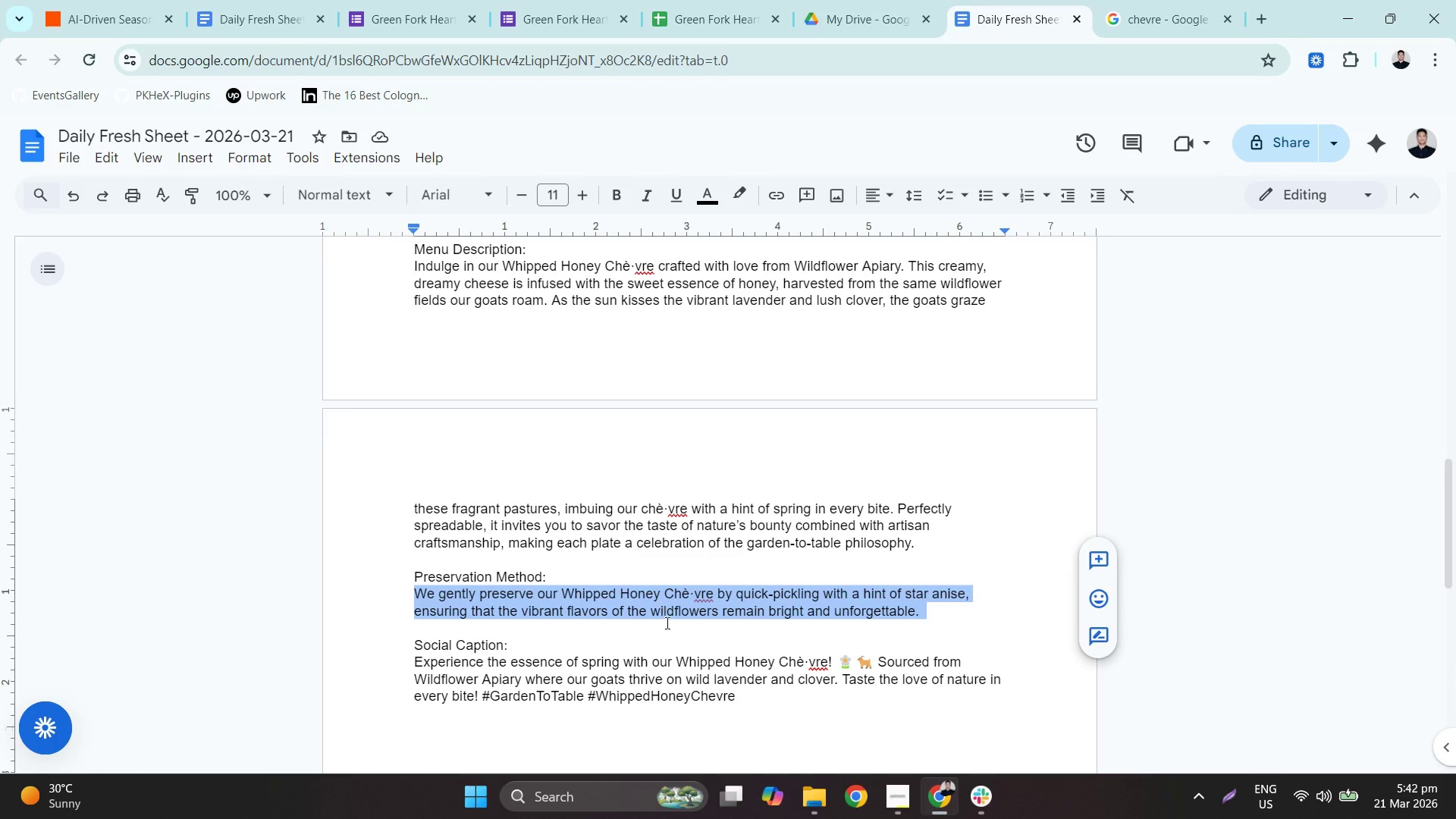 
wait(5.05)
 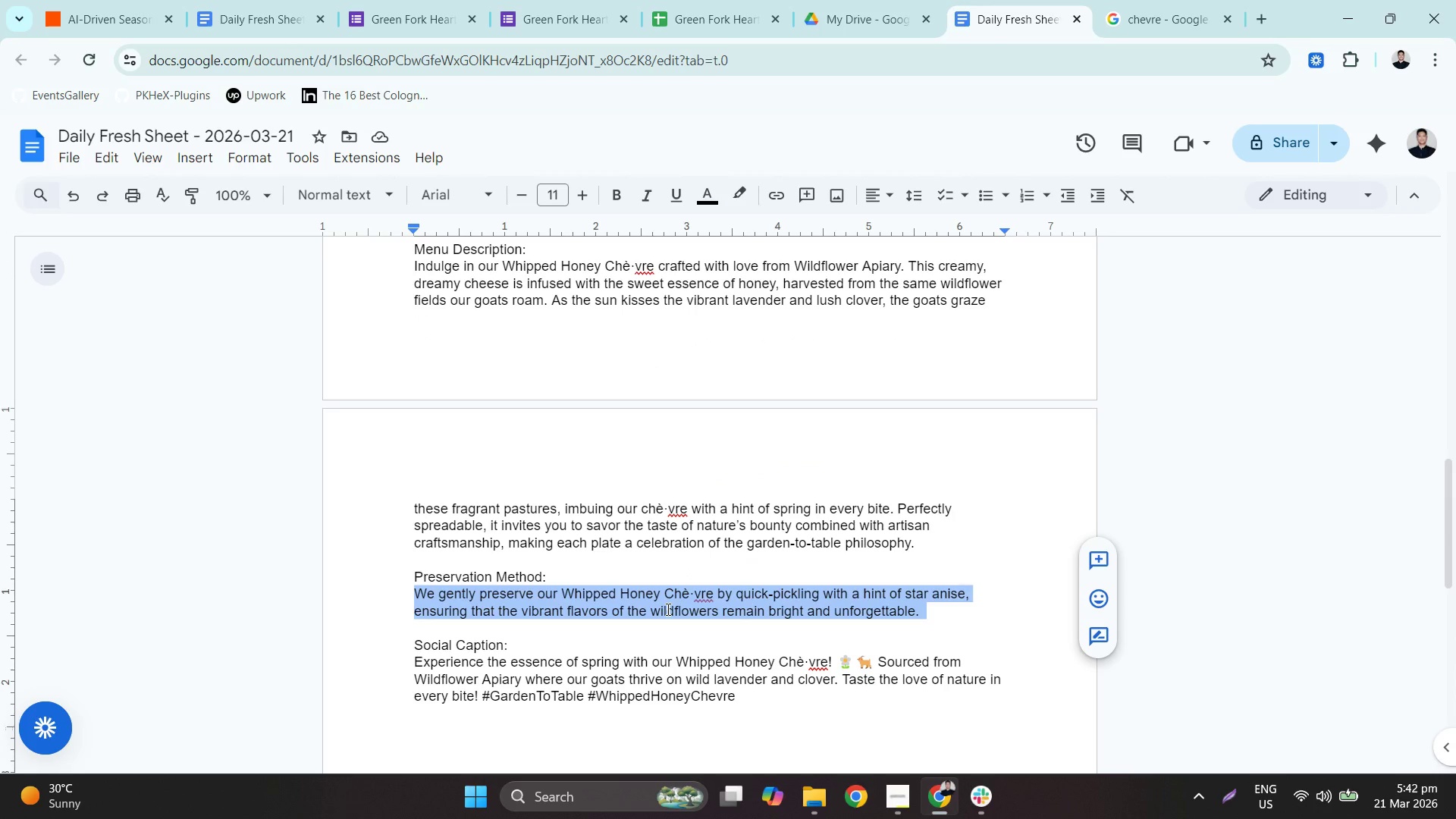 
scroll: coordinate [921, 539], scroll_direction: down, amount: 3.0
 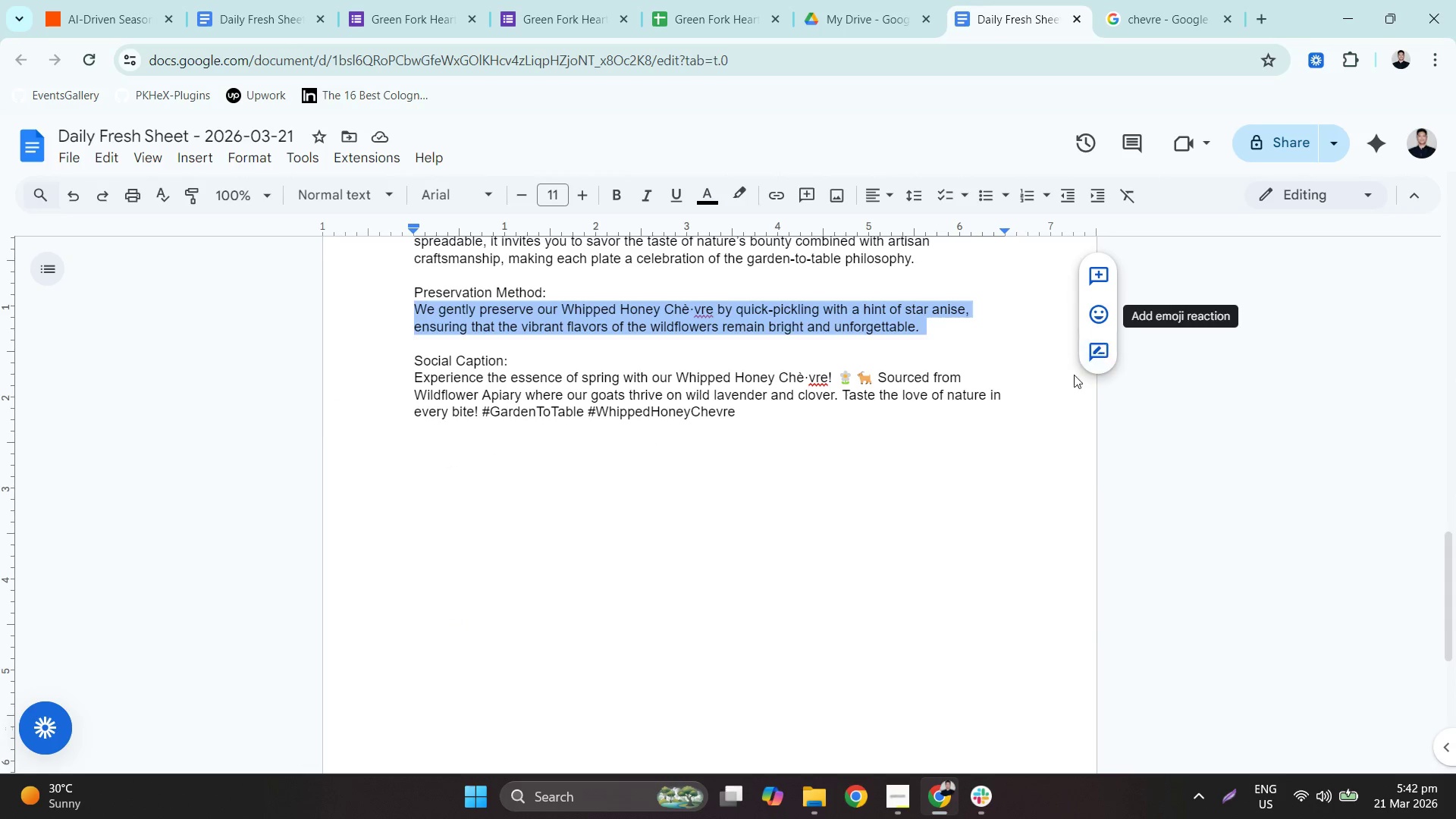 
scroll: coordinate [981, 453], scroll_direction: up, amount: 1.0
 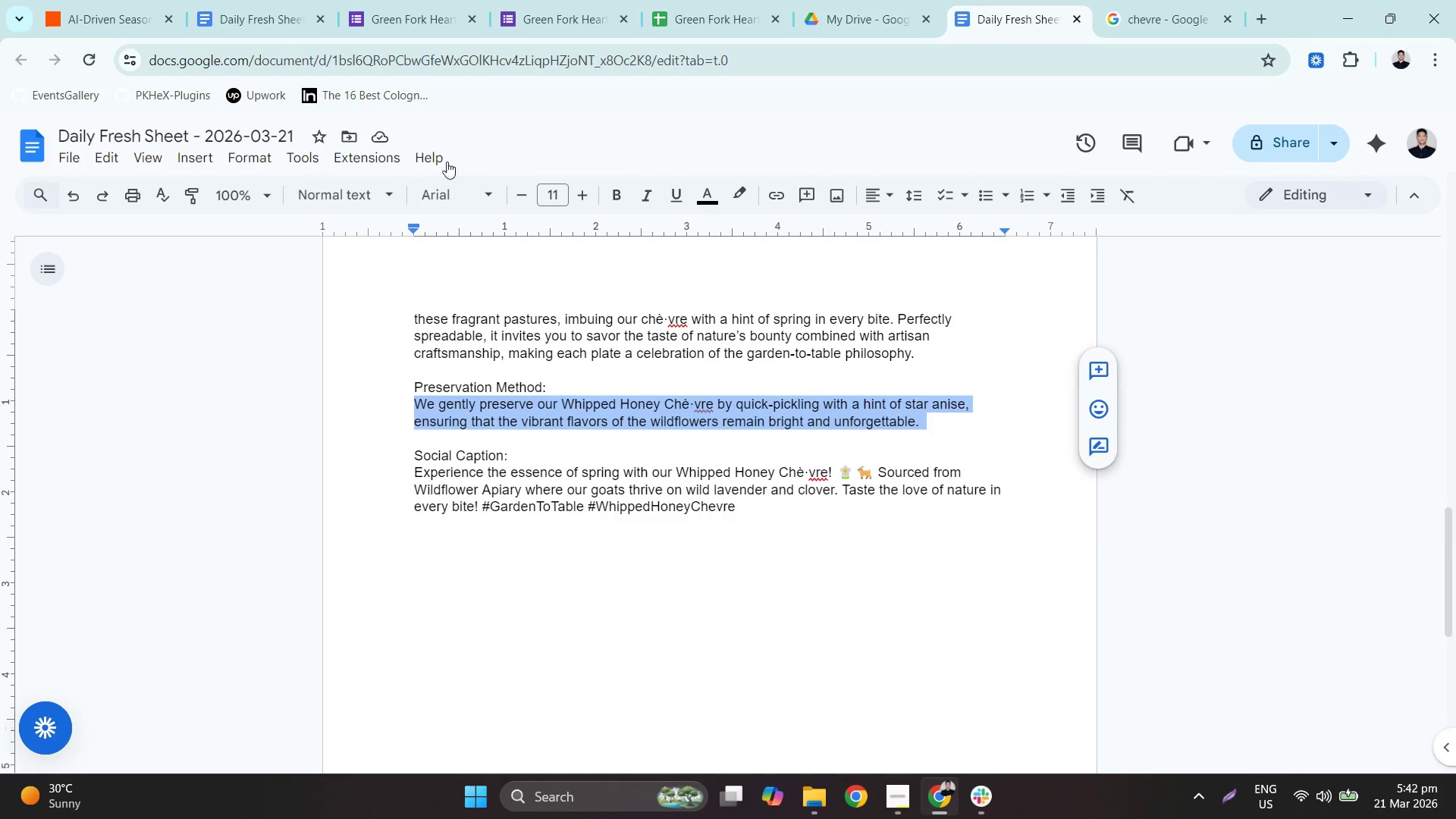 
left_click([223, 0])
 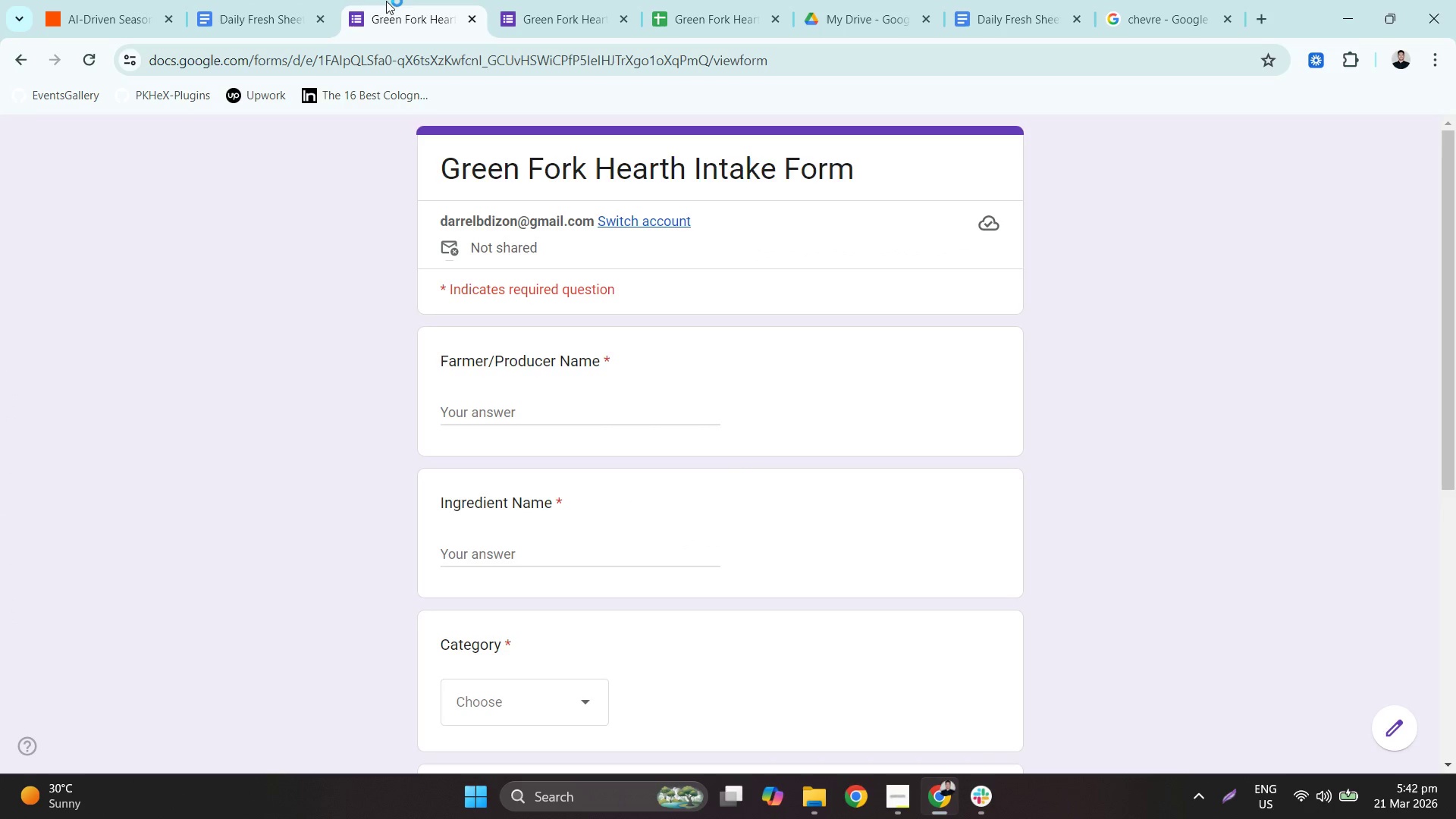 
mouse_move([491, -1])
 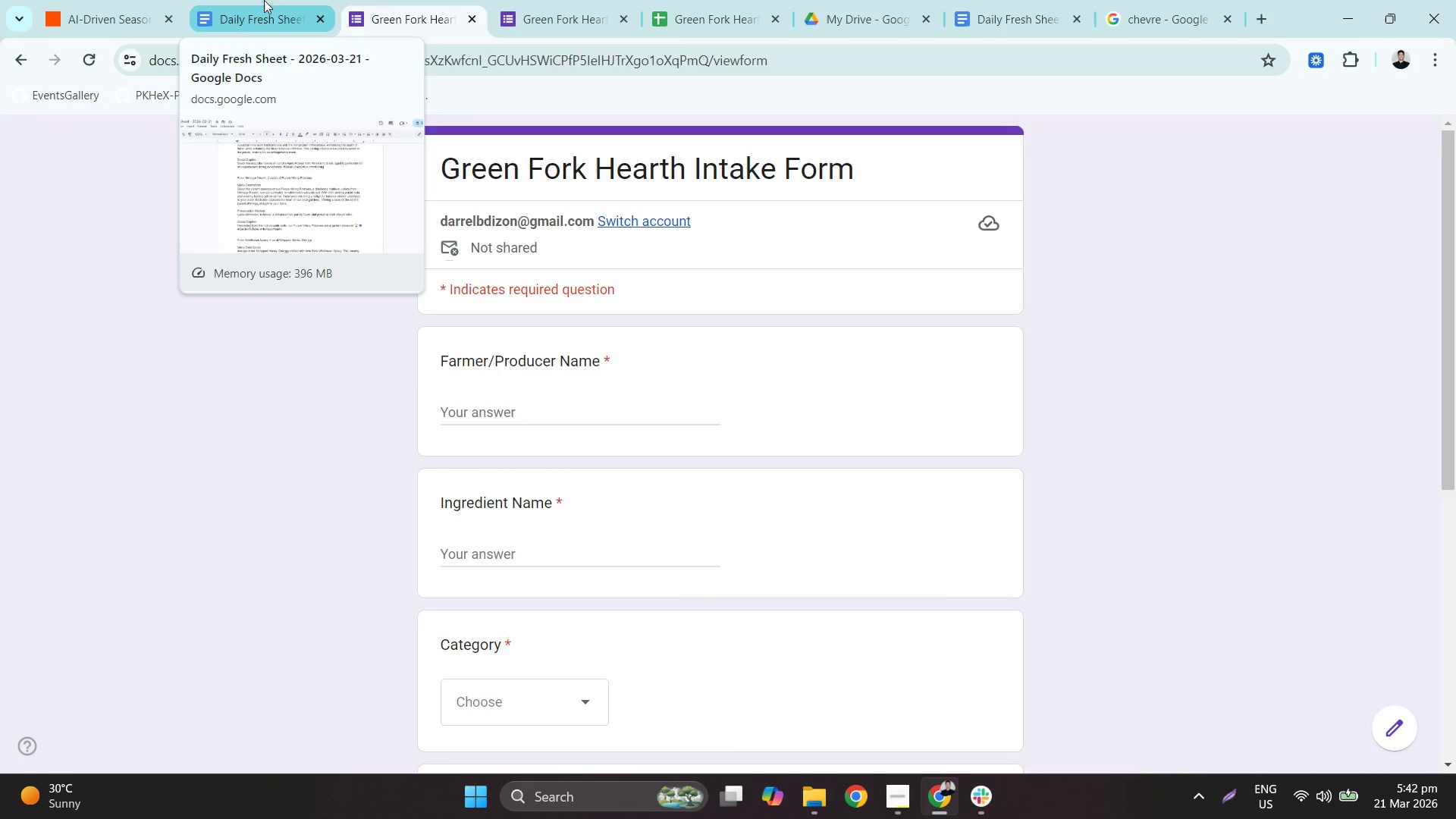 
left_click([260, 0])
 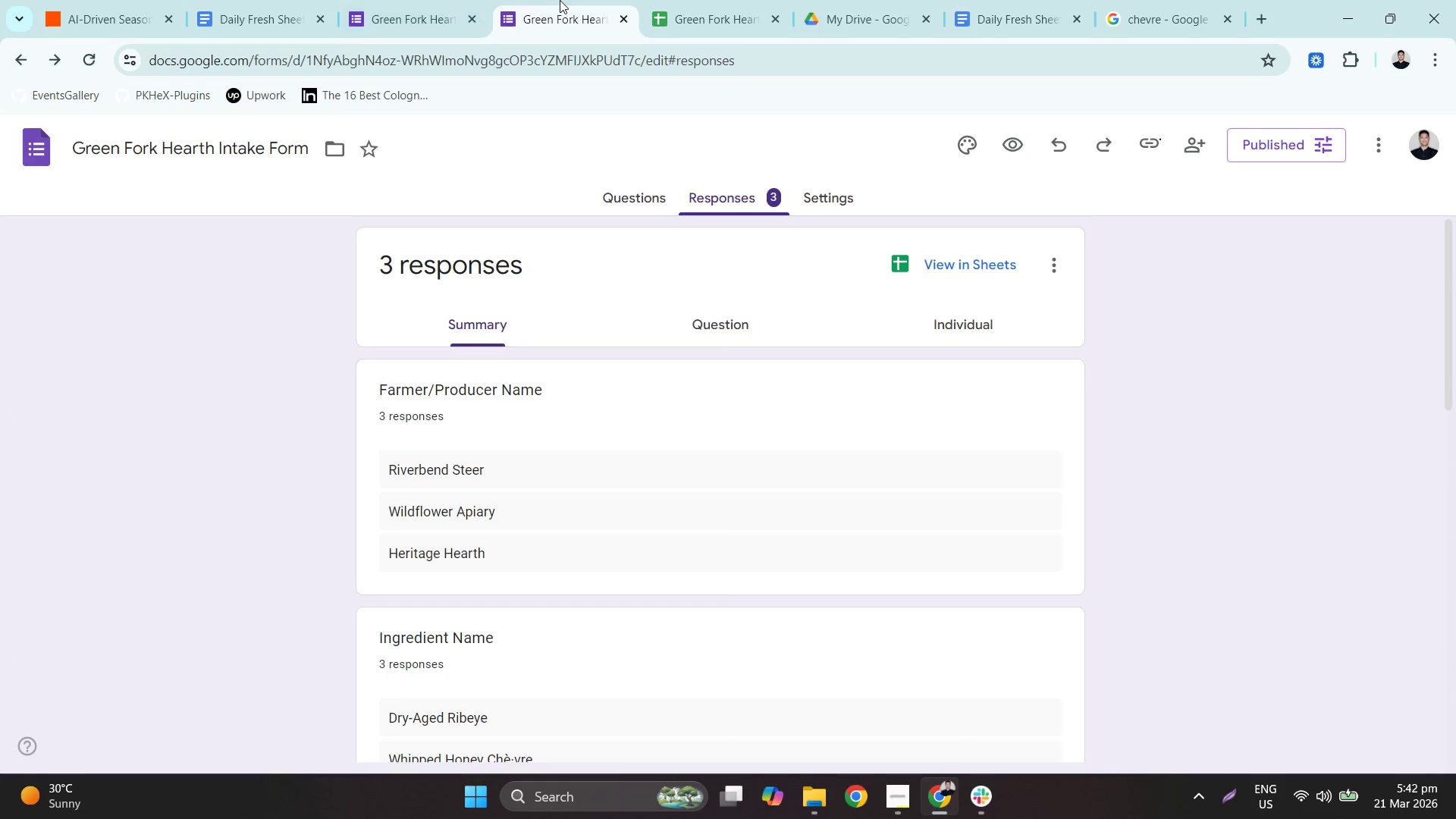 
double_click([671, 0])
 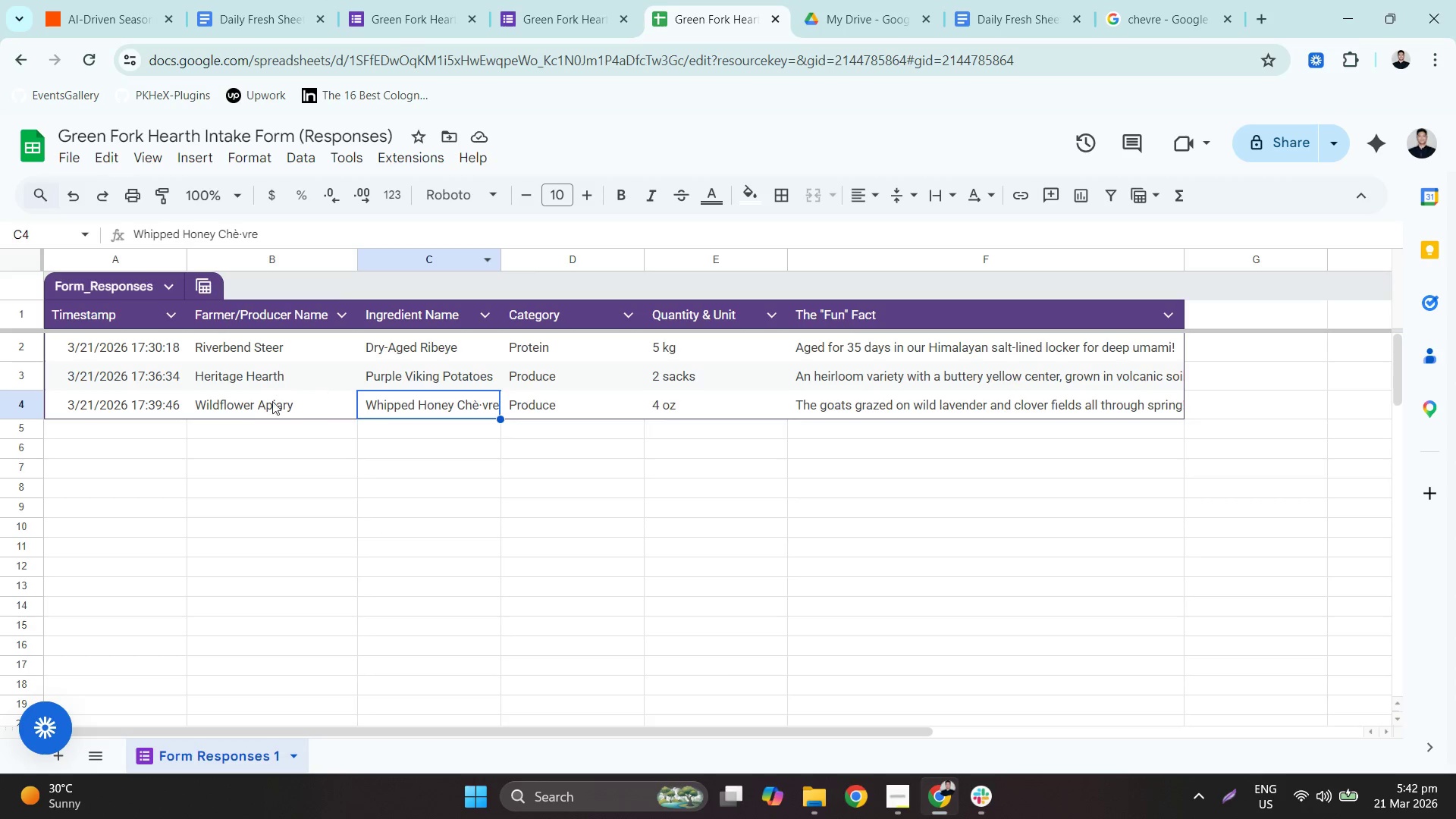 
key(Control+ControlLeft)
 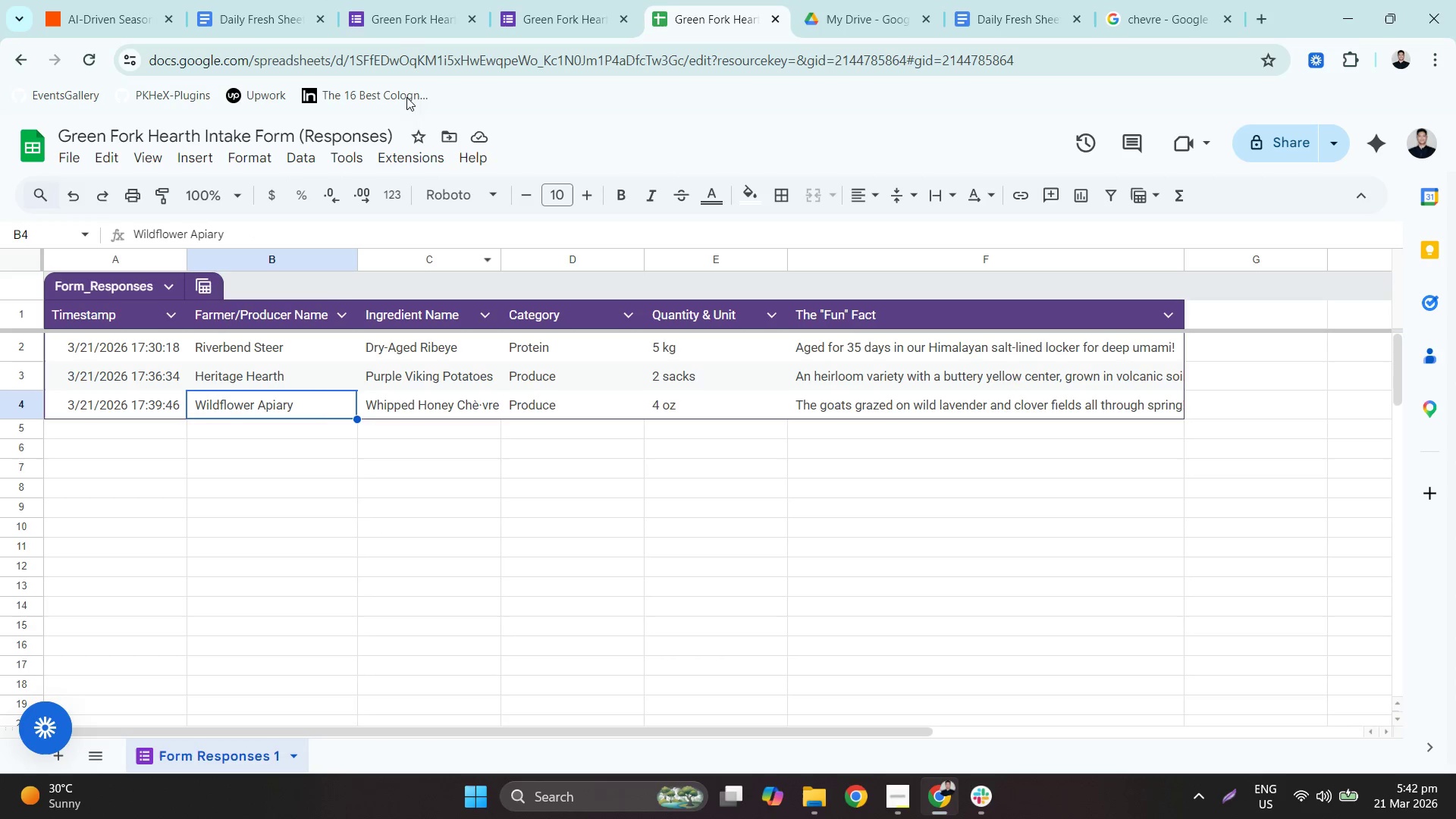 
key(C)
 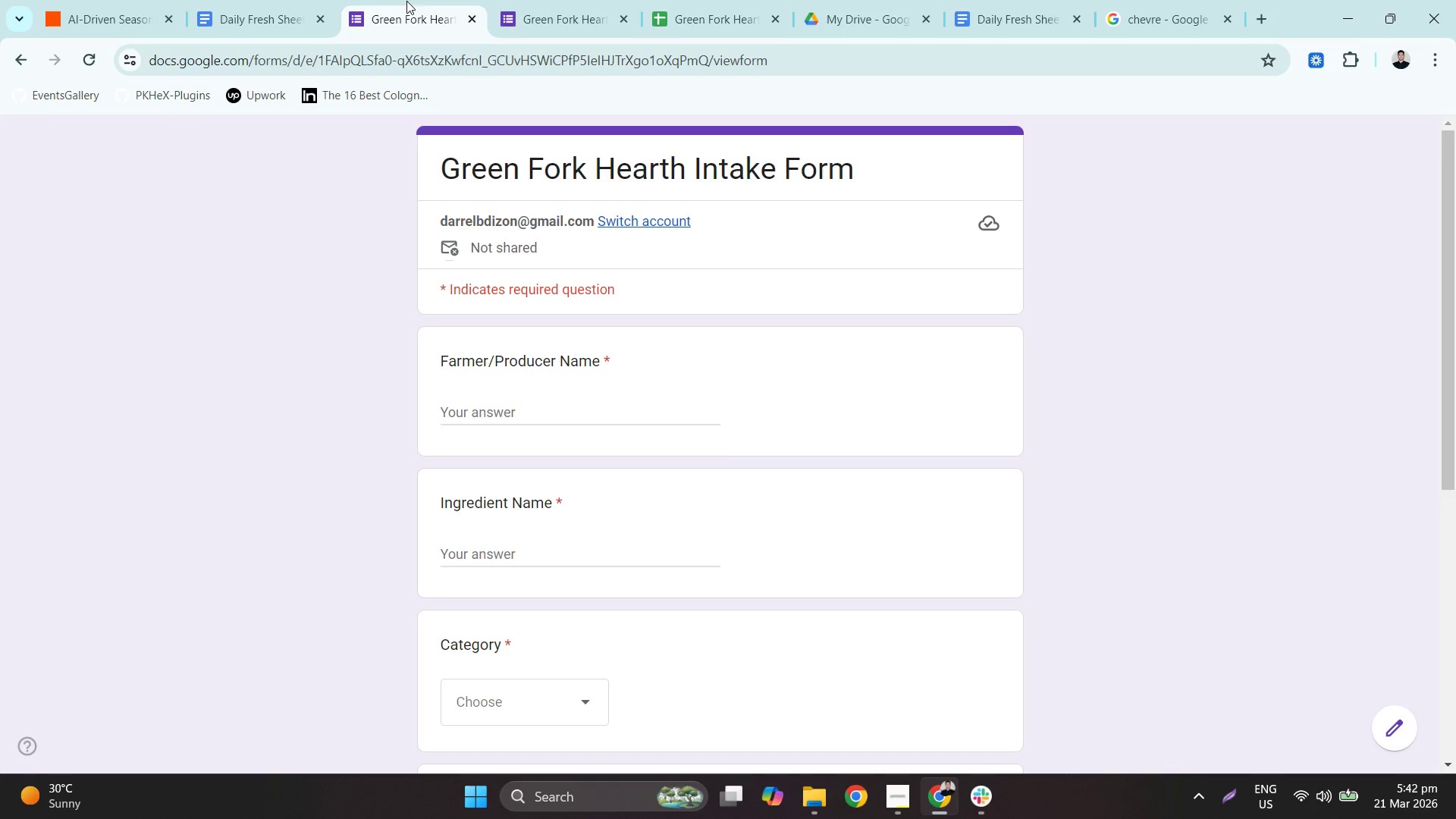 
double_click([516, 0])
 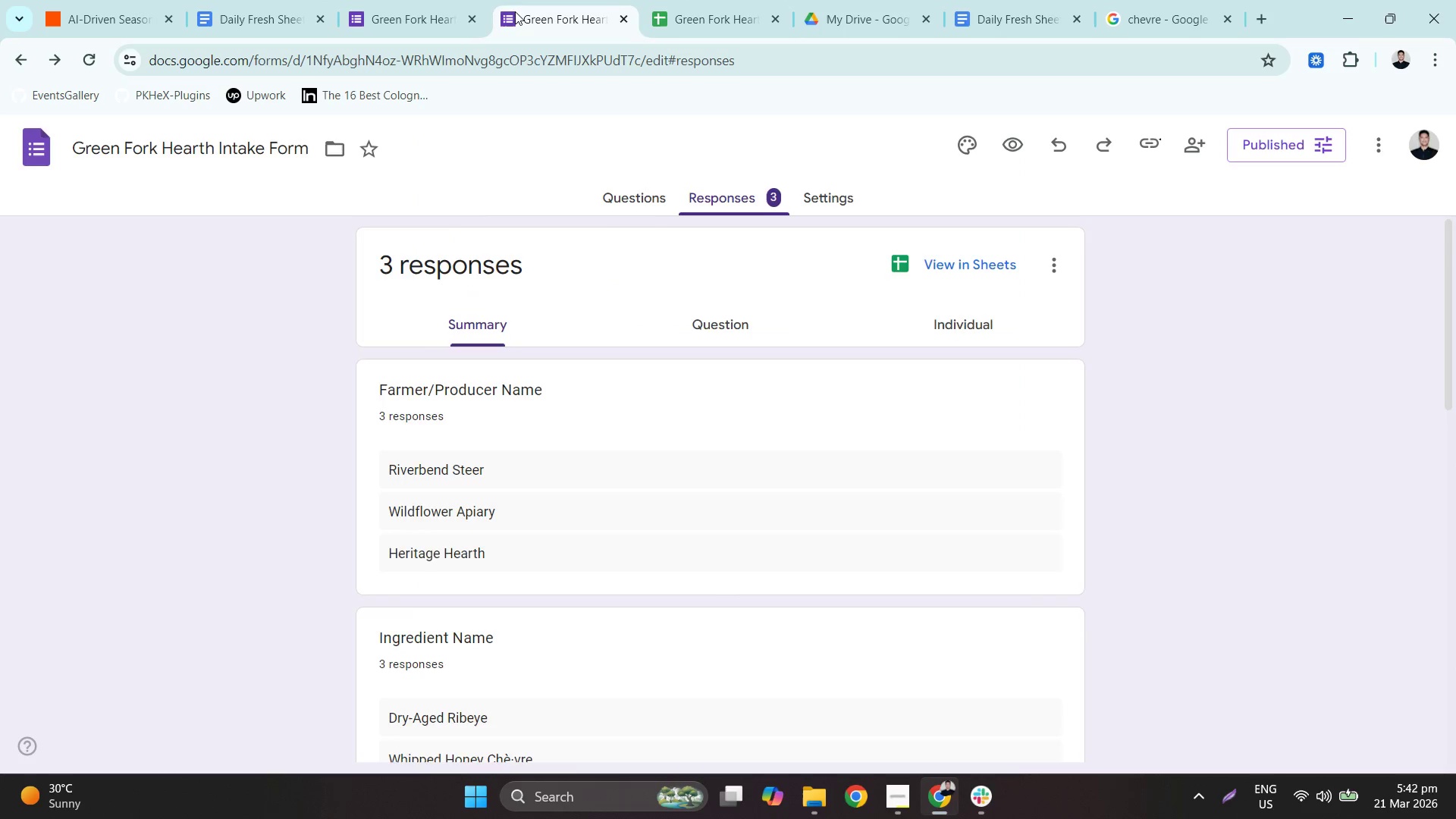 
triple_click([445, 0])
 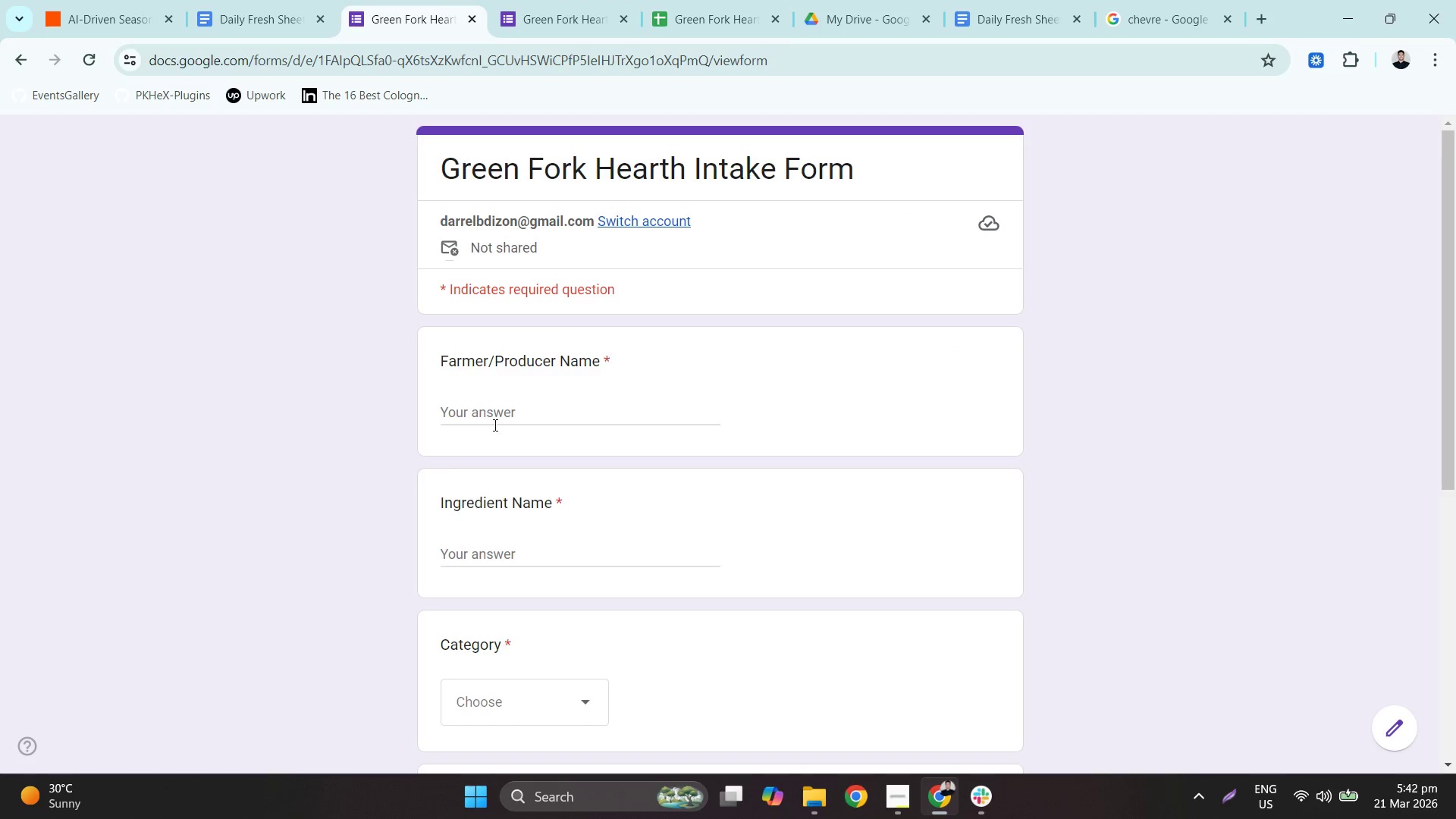 
key(Control+ControlLeft)
 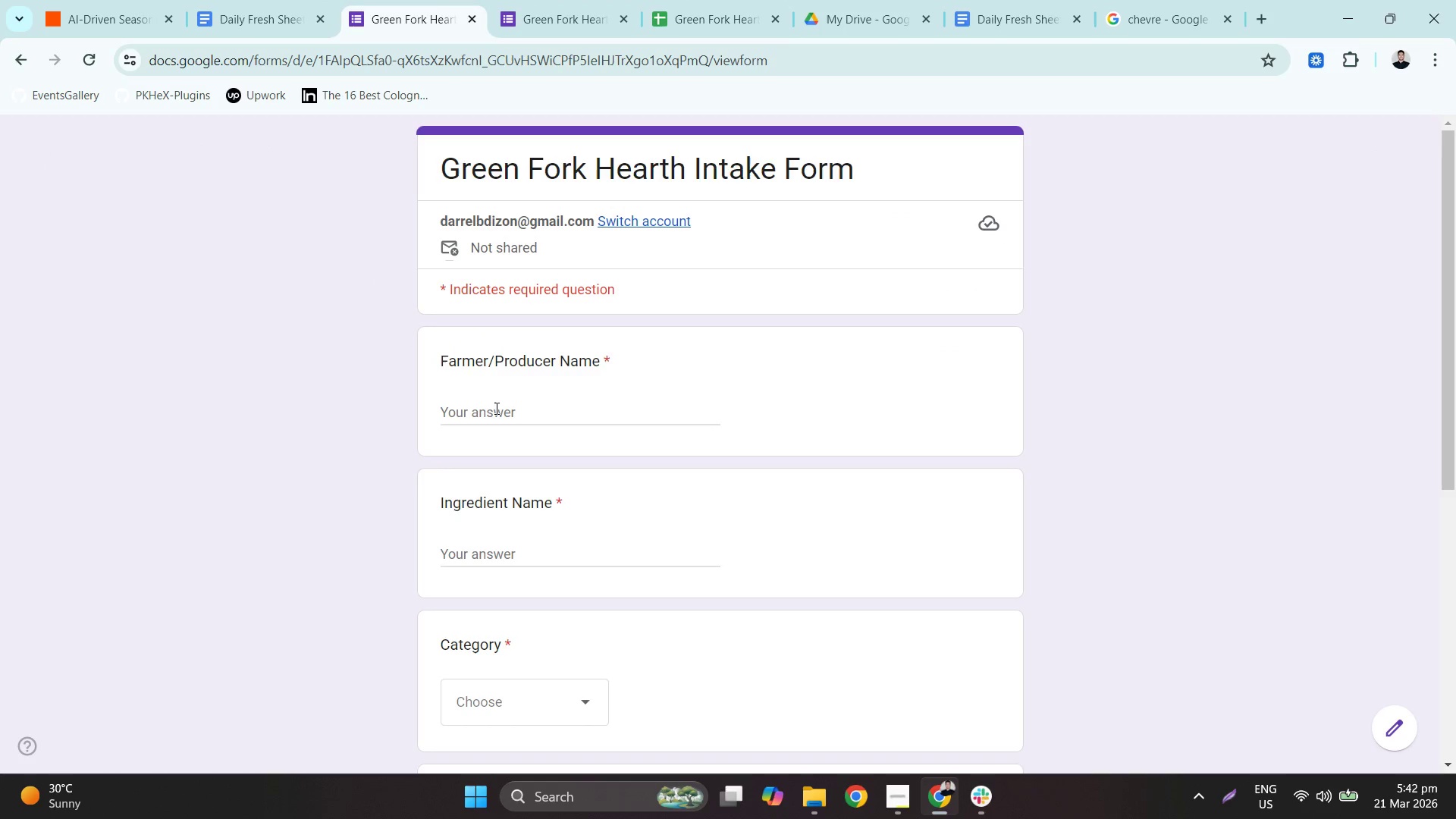 
key(Control+V)
 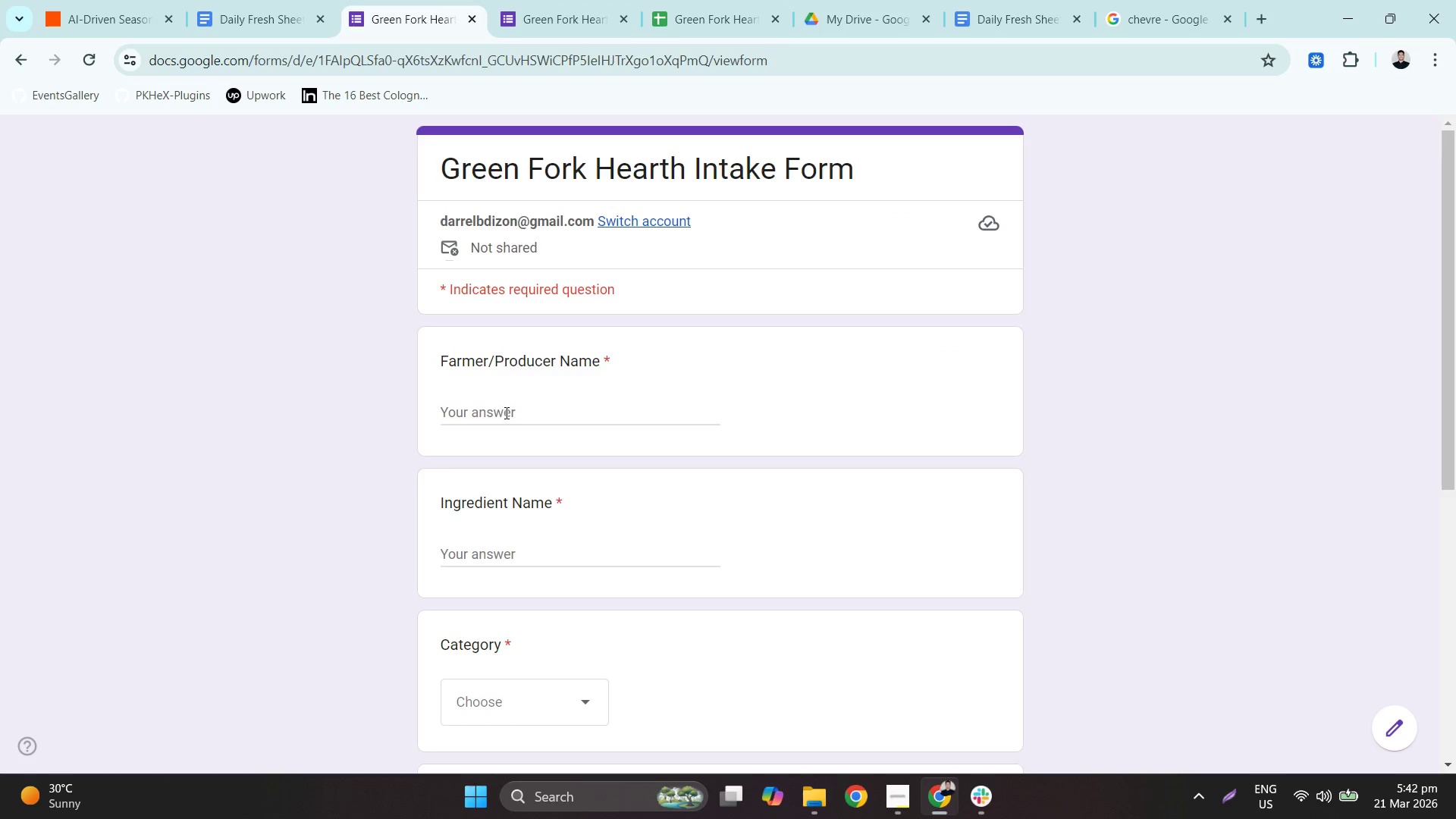 
key(Control+ControlLeft)
 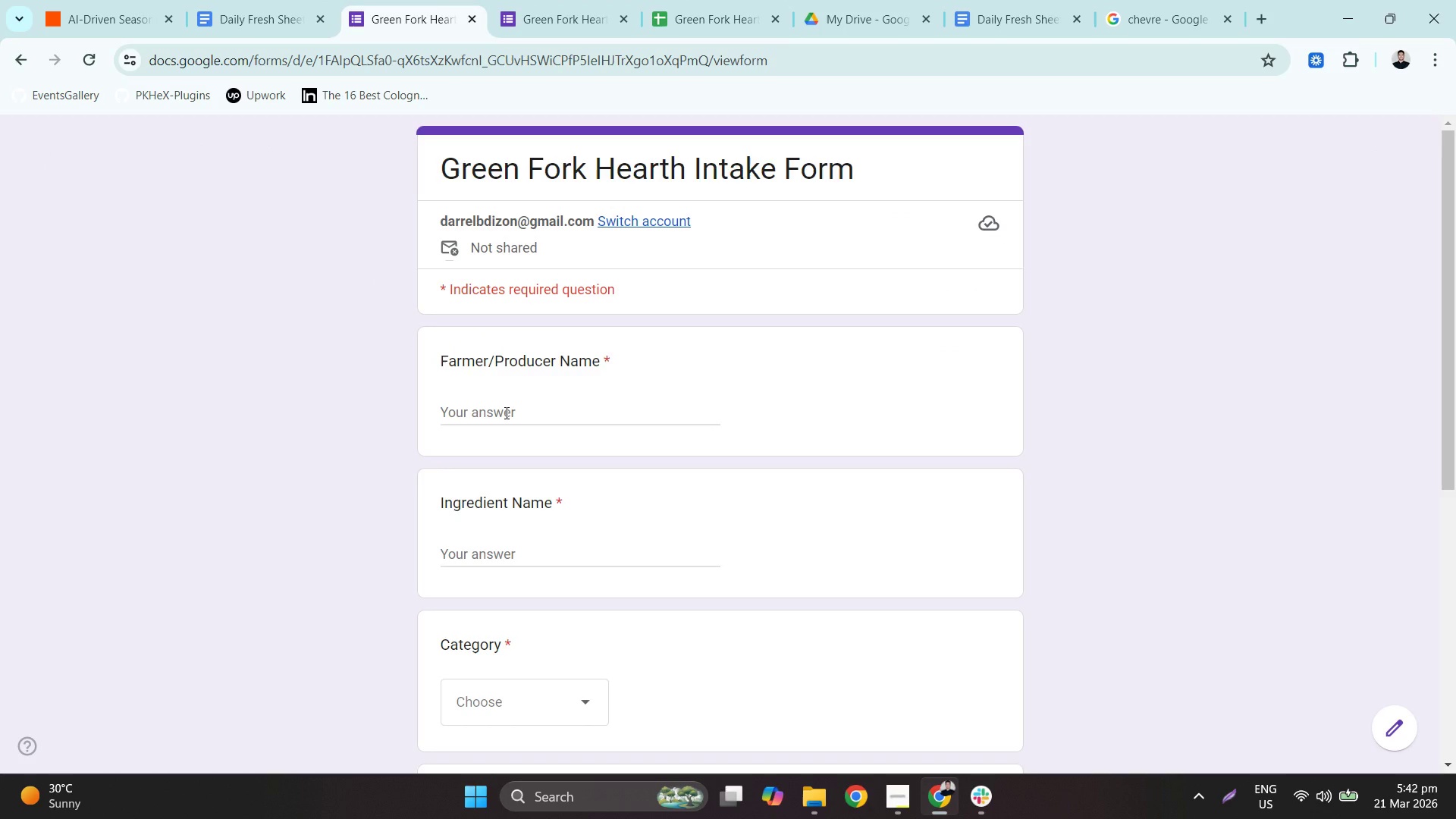 
key(Control+V)
 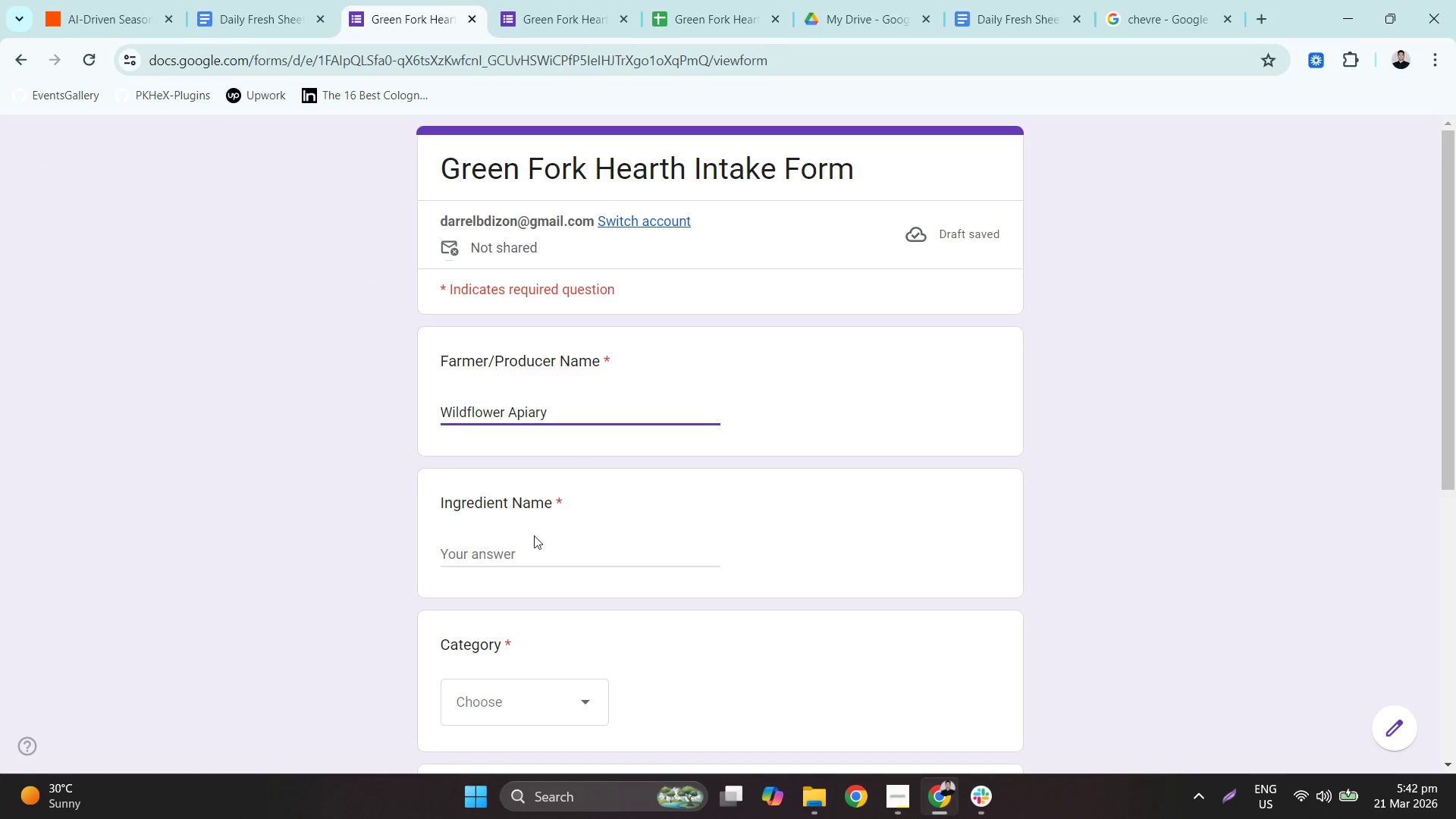 
left_click([630, 0])
 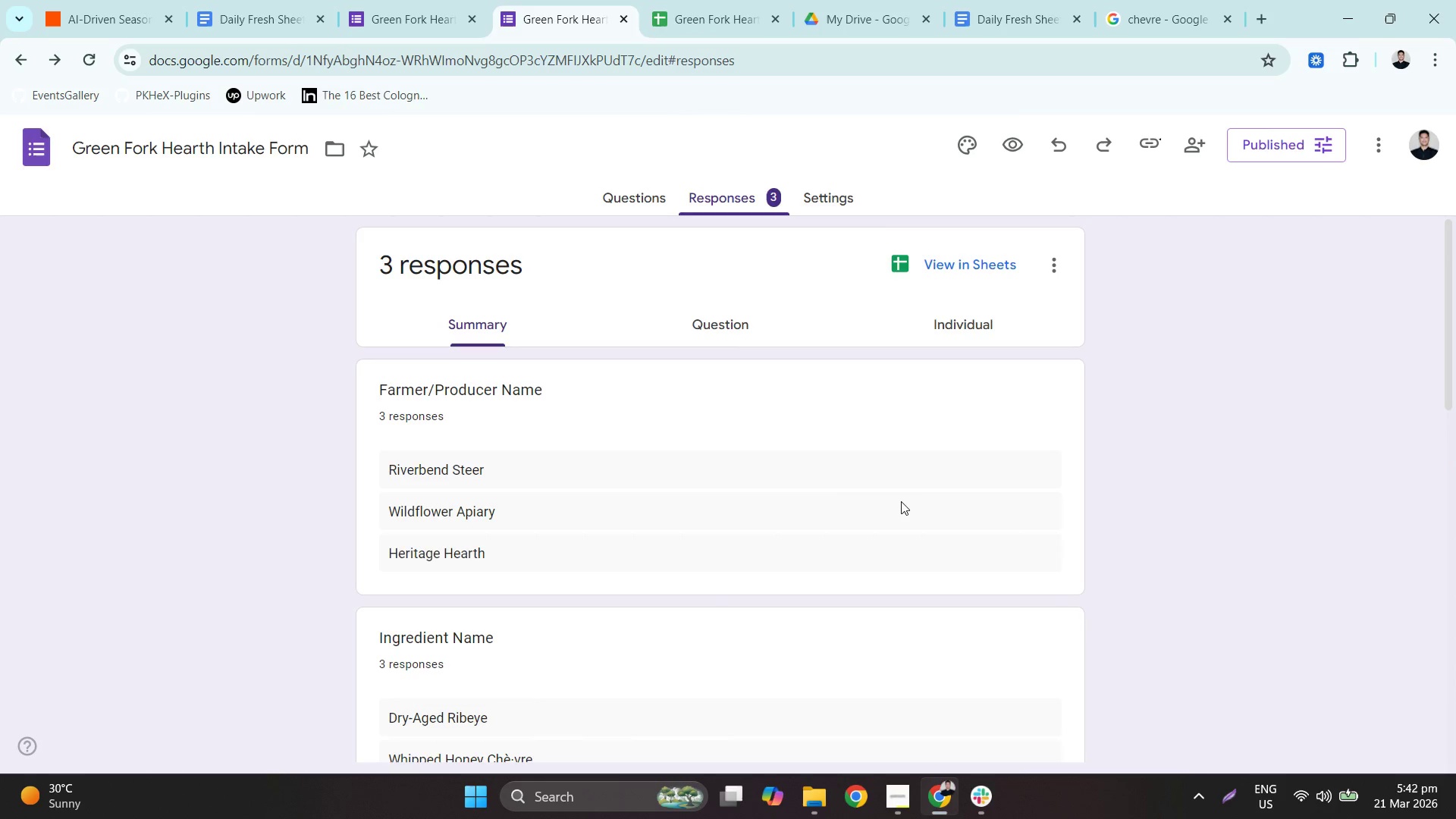 
left_click([774, 0])
 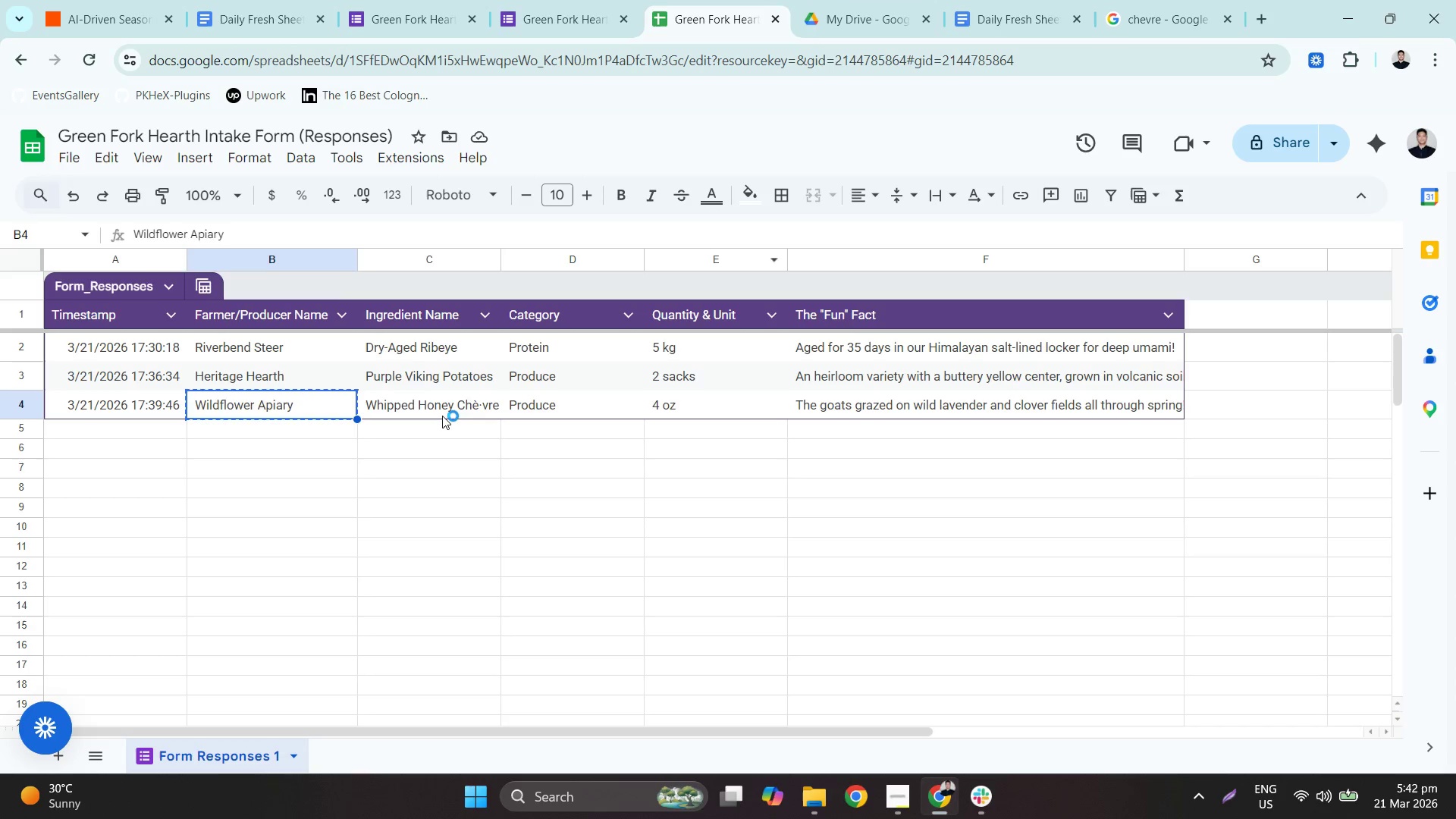 
double_click([469, 395])
 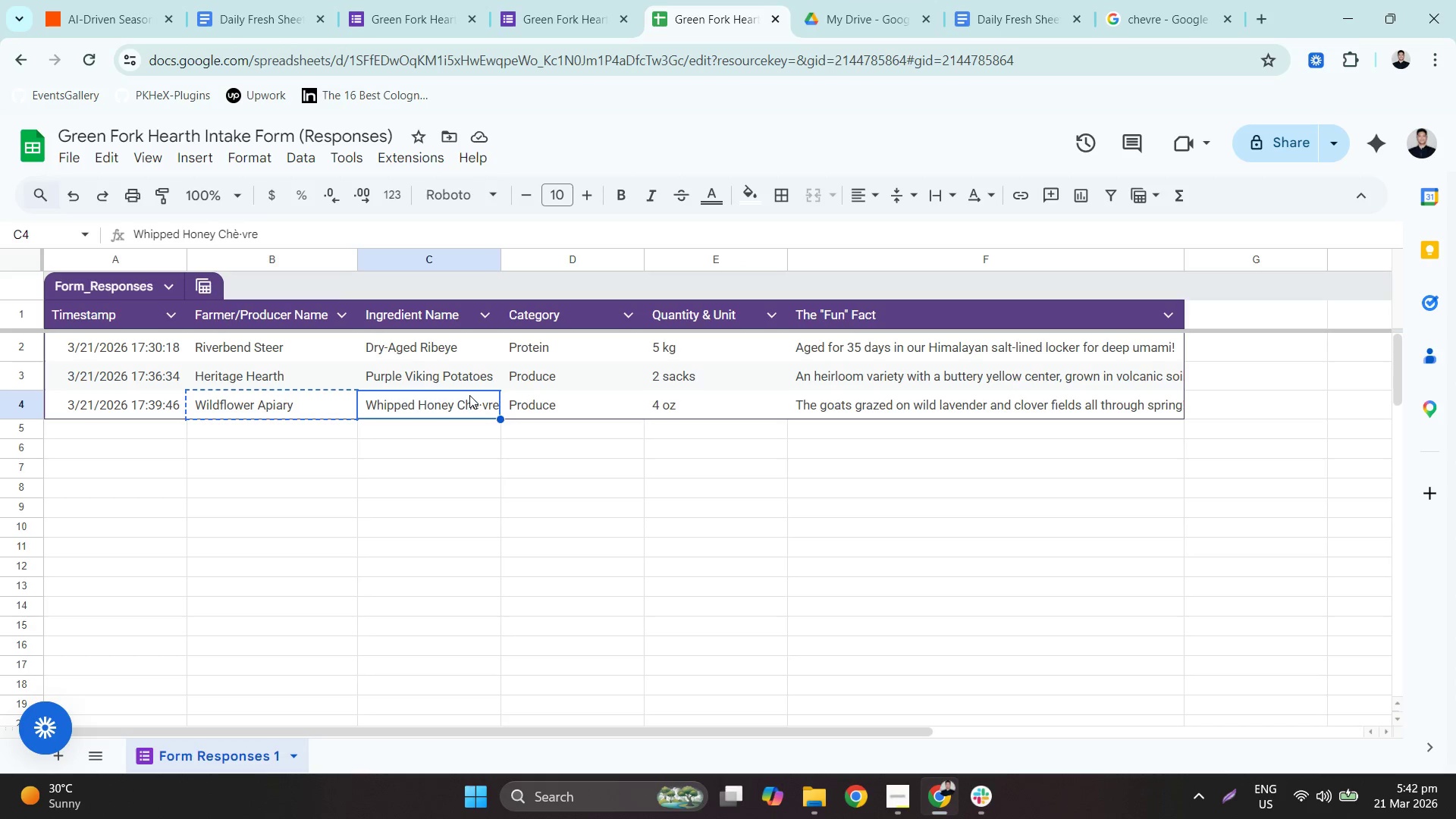 
triple_click([469, 395])
 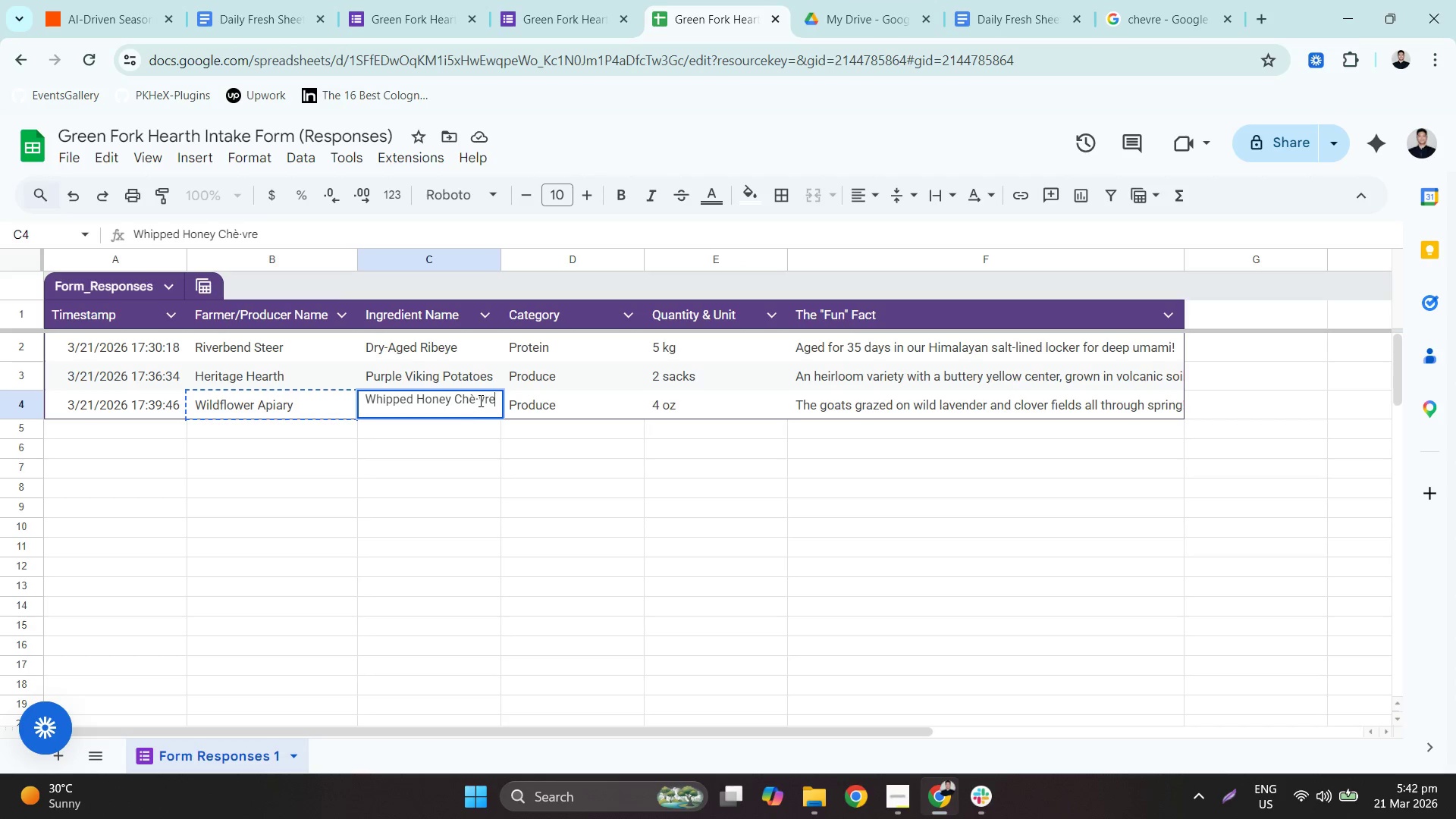 
left_click([479, 400])
 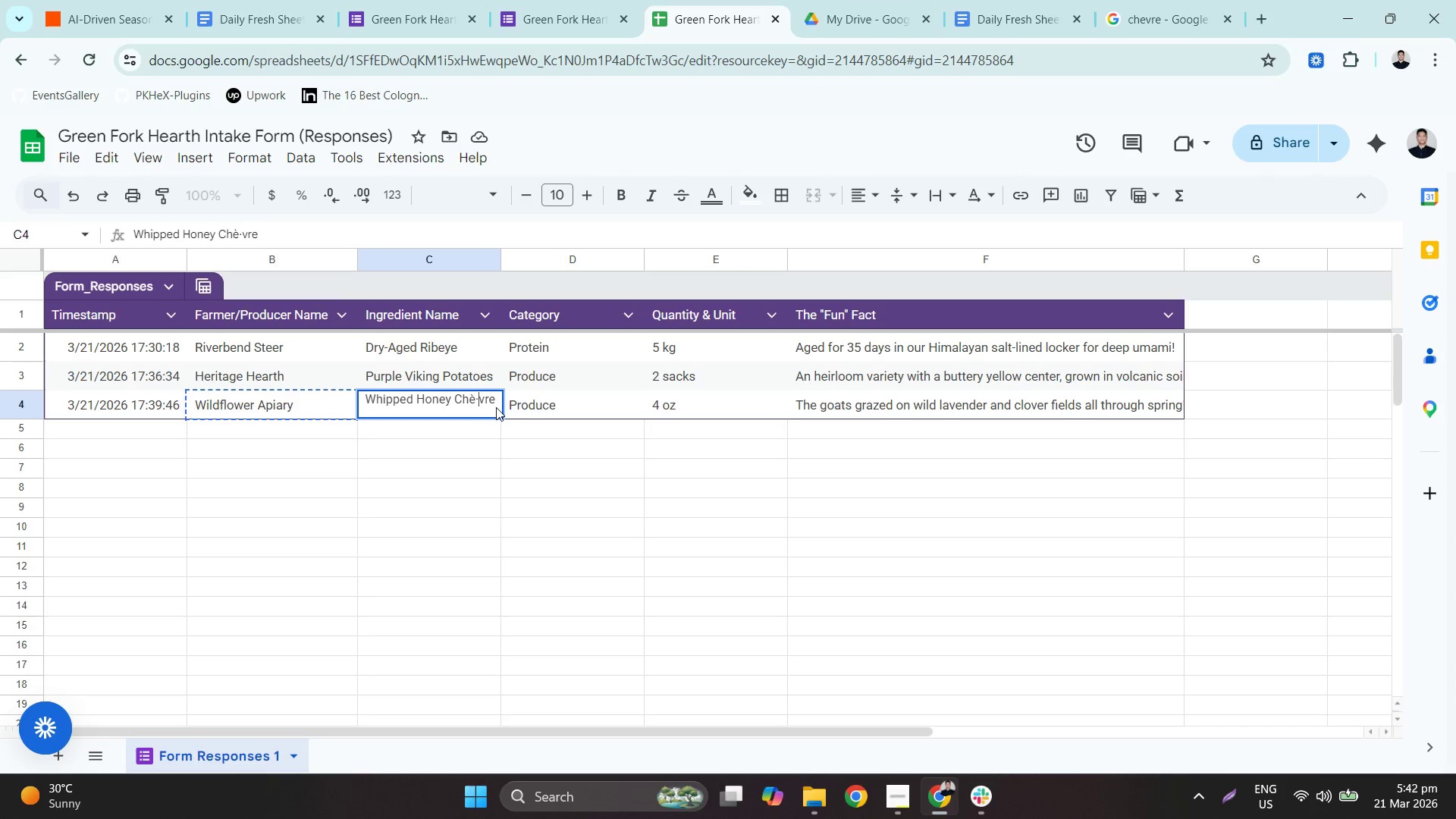 
key(Backspace)
 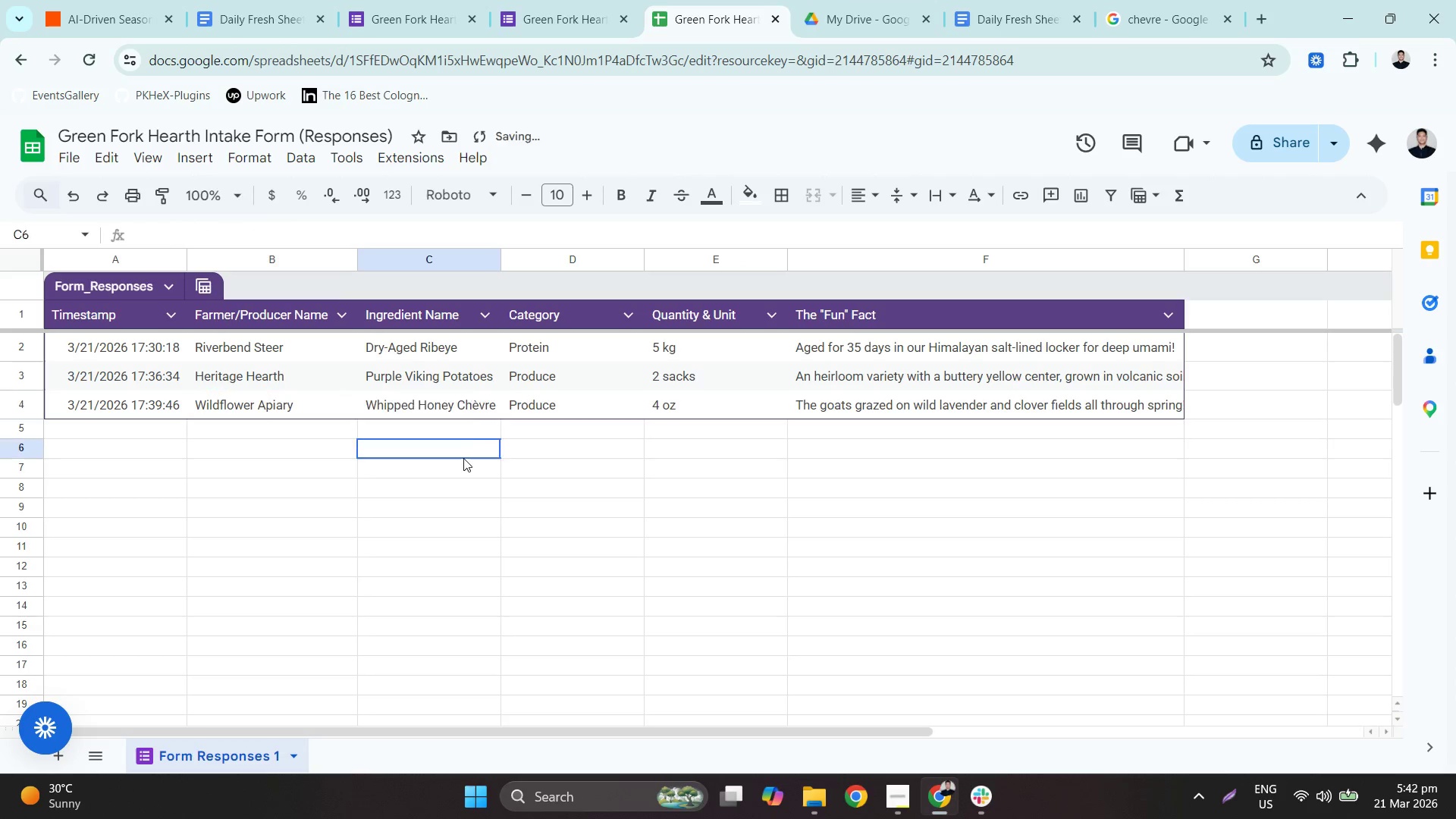 
double_click([469, 414])
 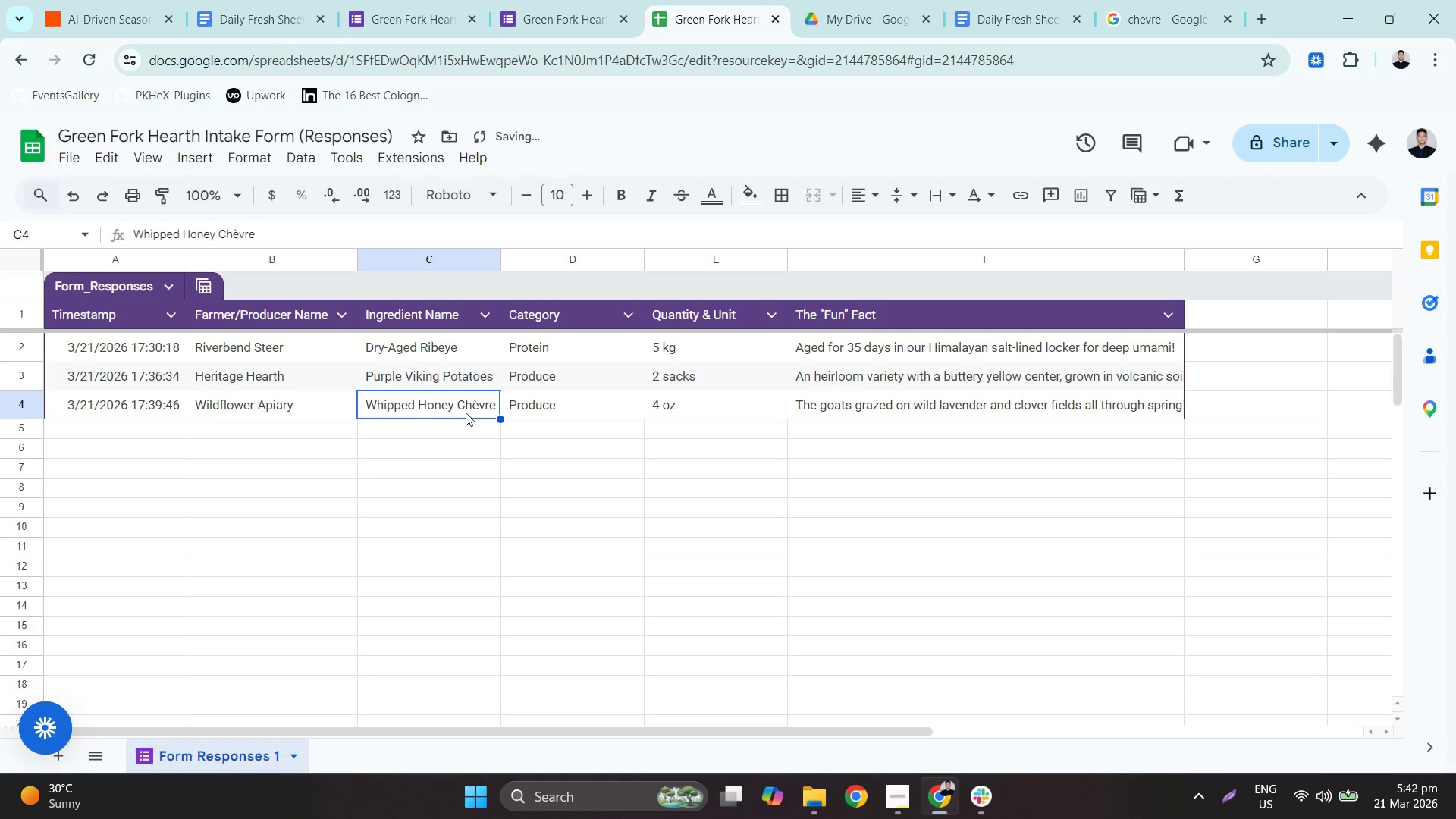 
key(Control+ControlLeft)
 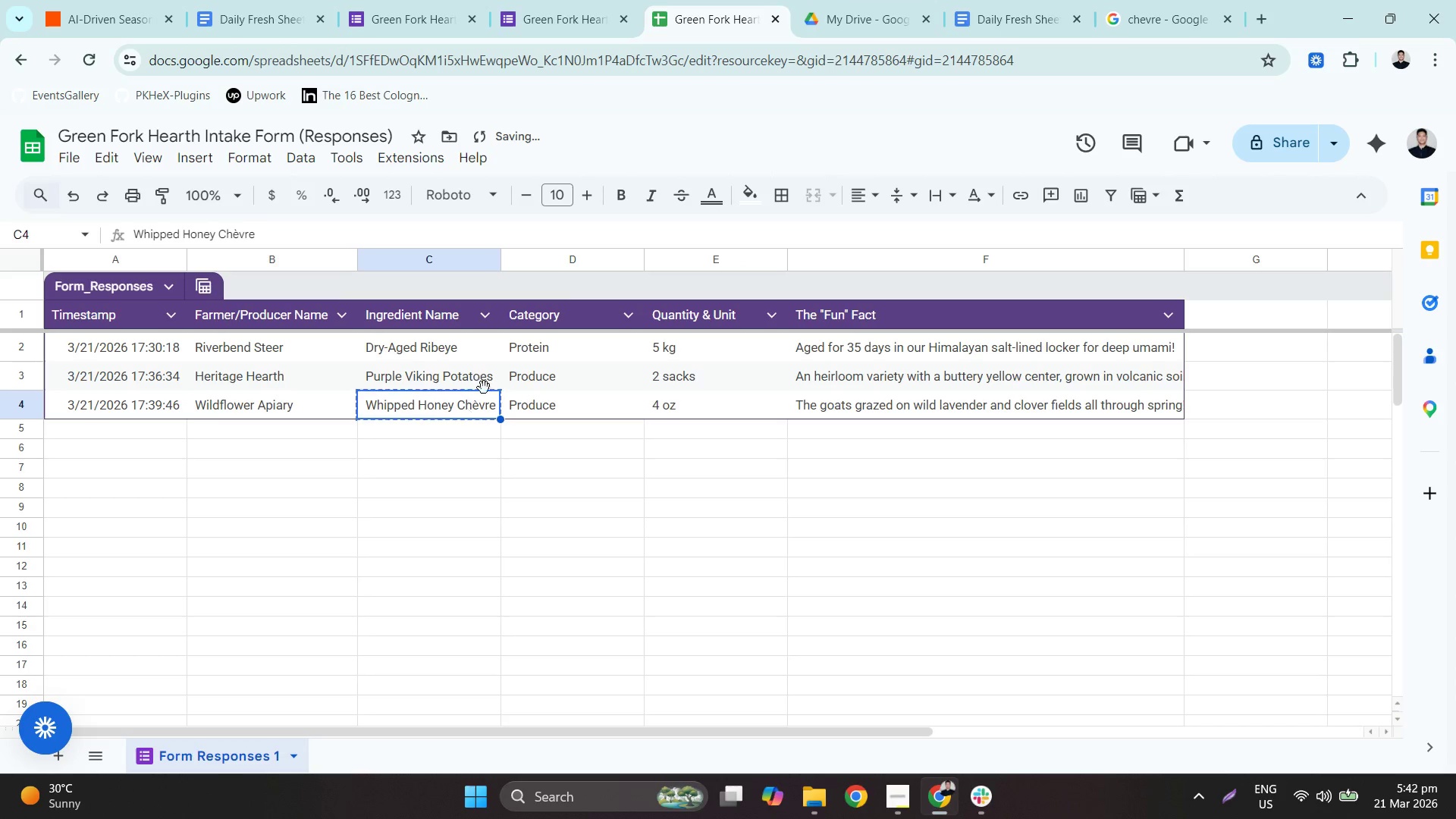 
key(Control+C)
 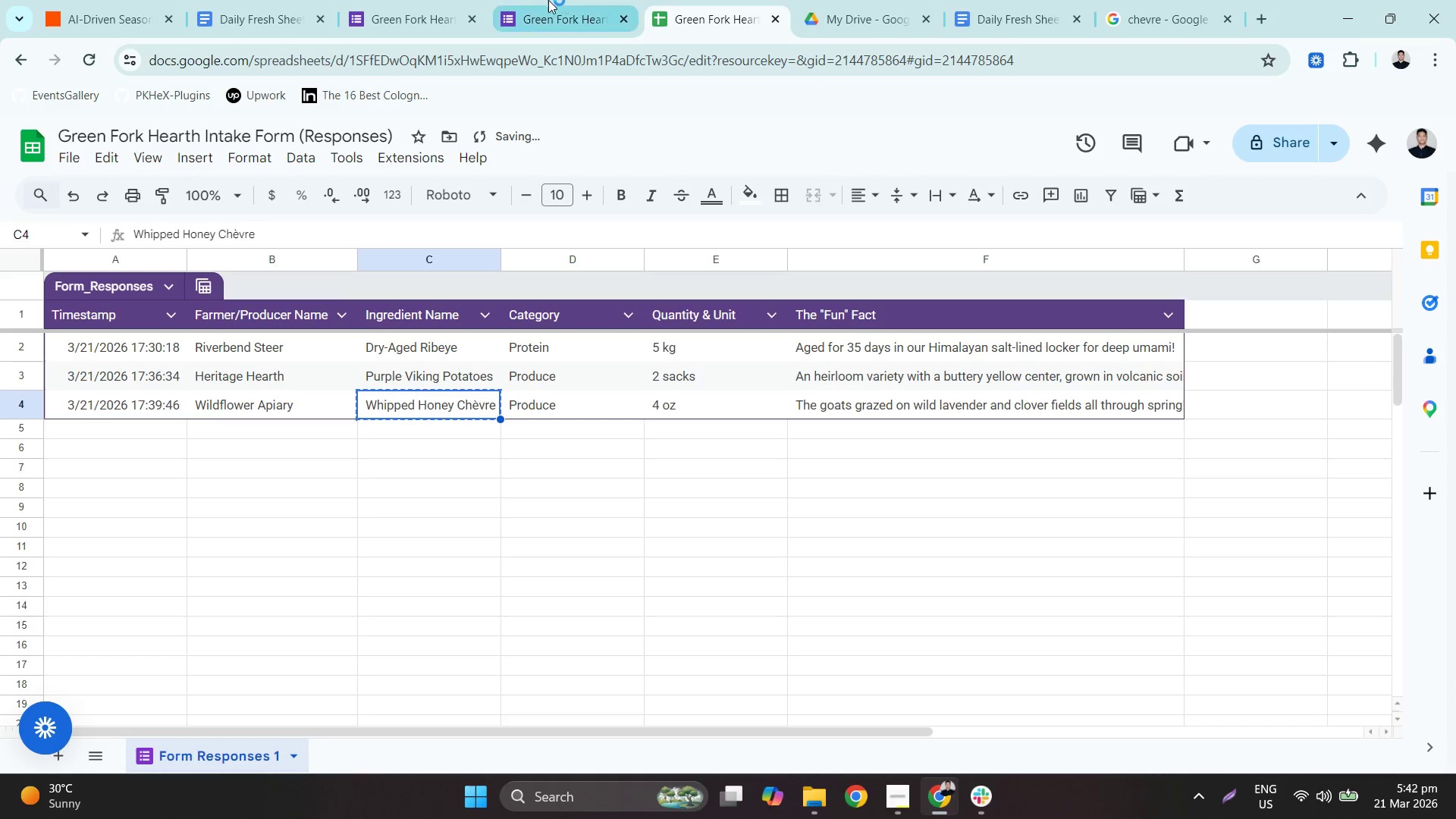 
left_click([548, 0])
 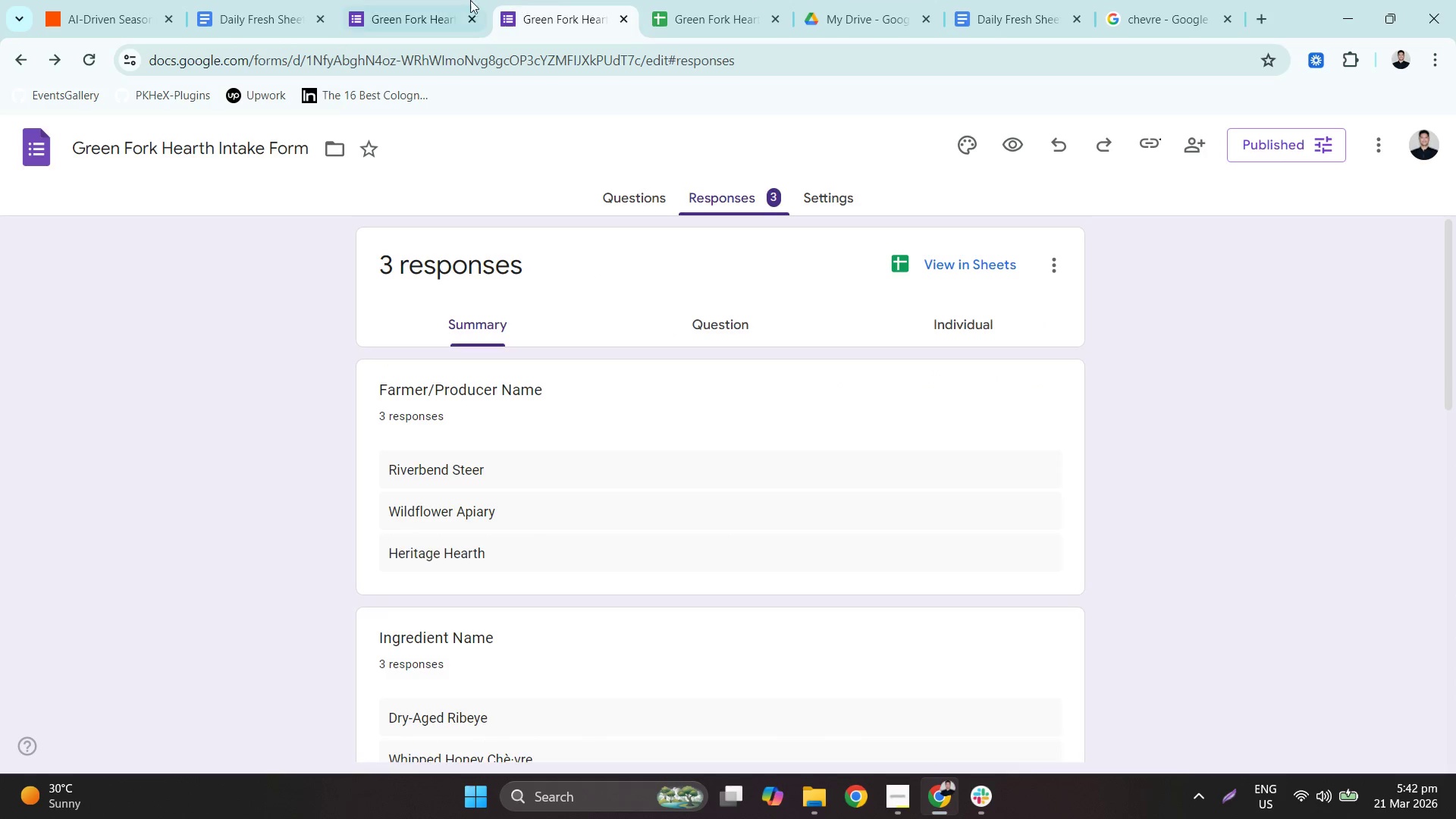 
left_click([466, 0])
 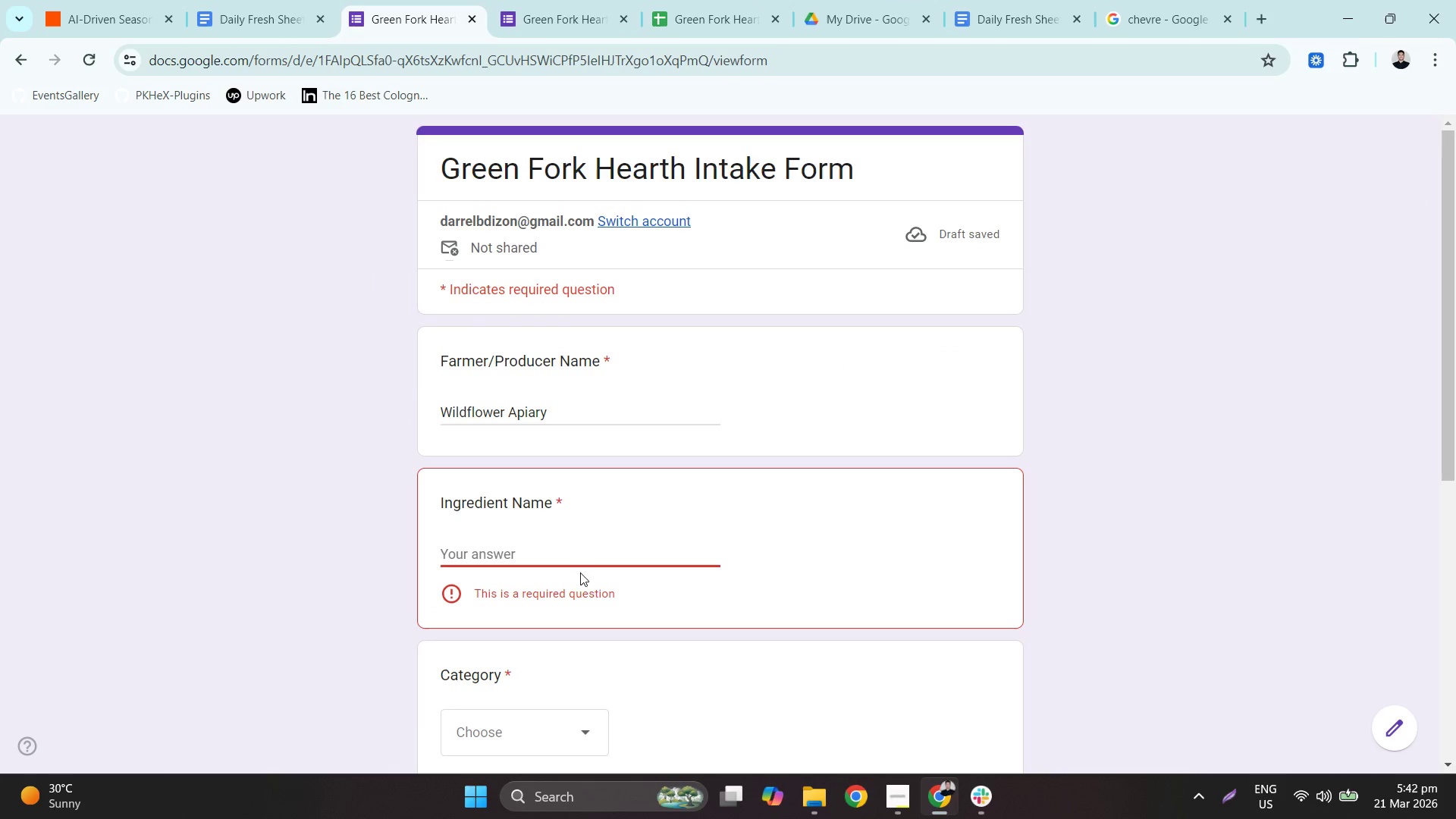 
left_click([561, 553])
 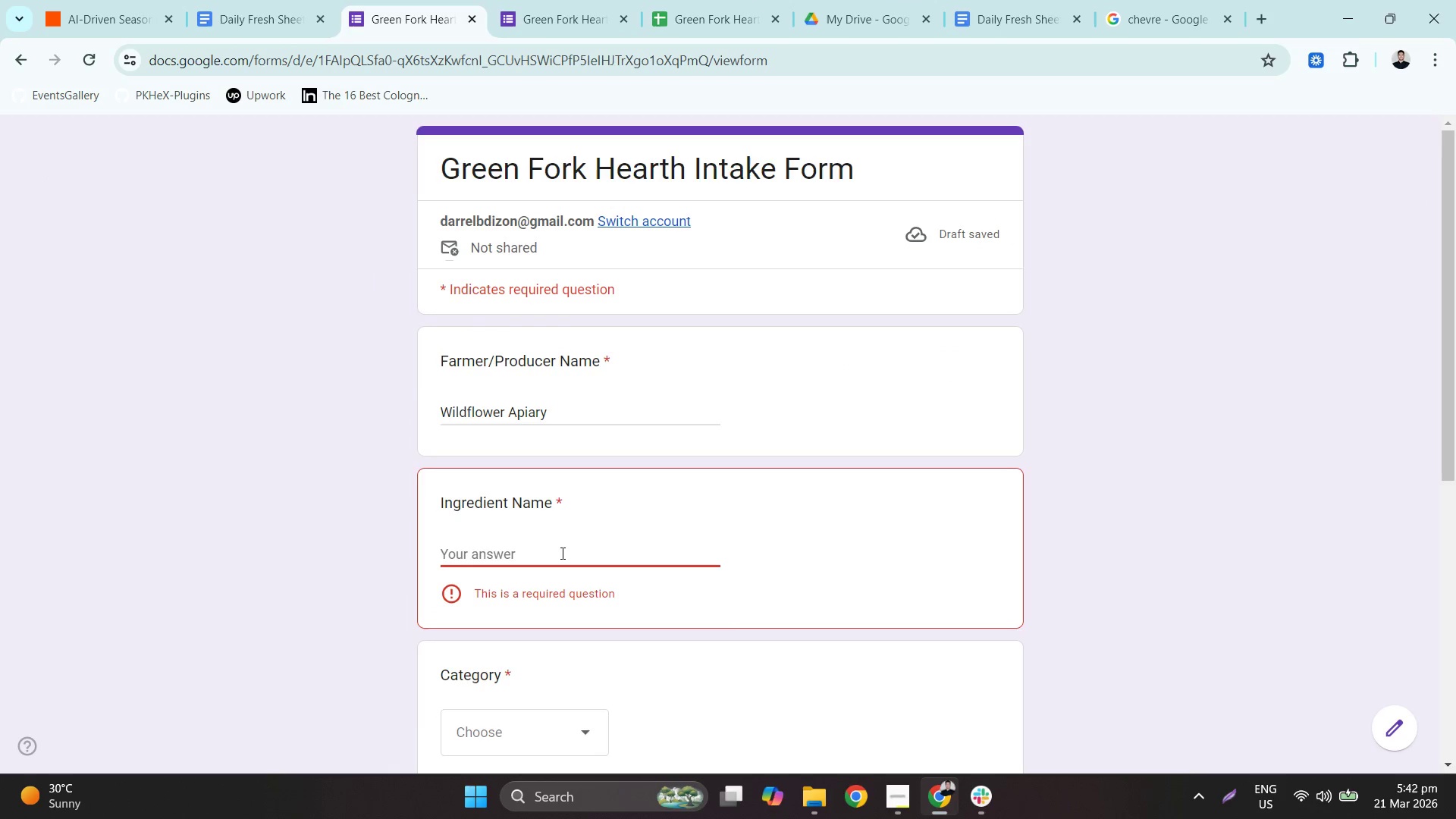 
key(Control+ControlLeft)
 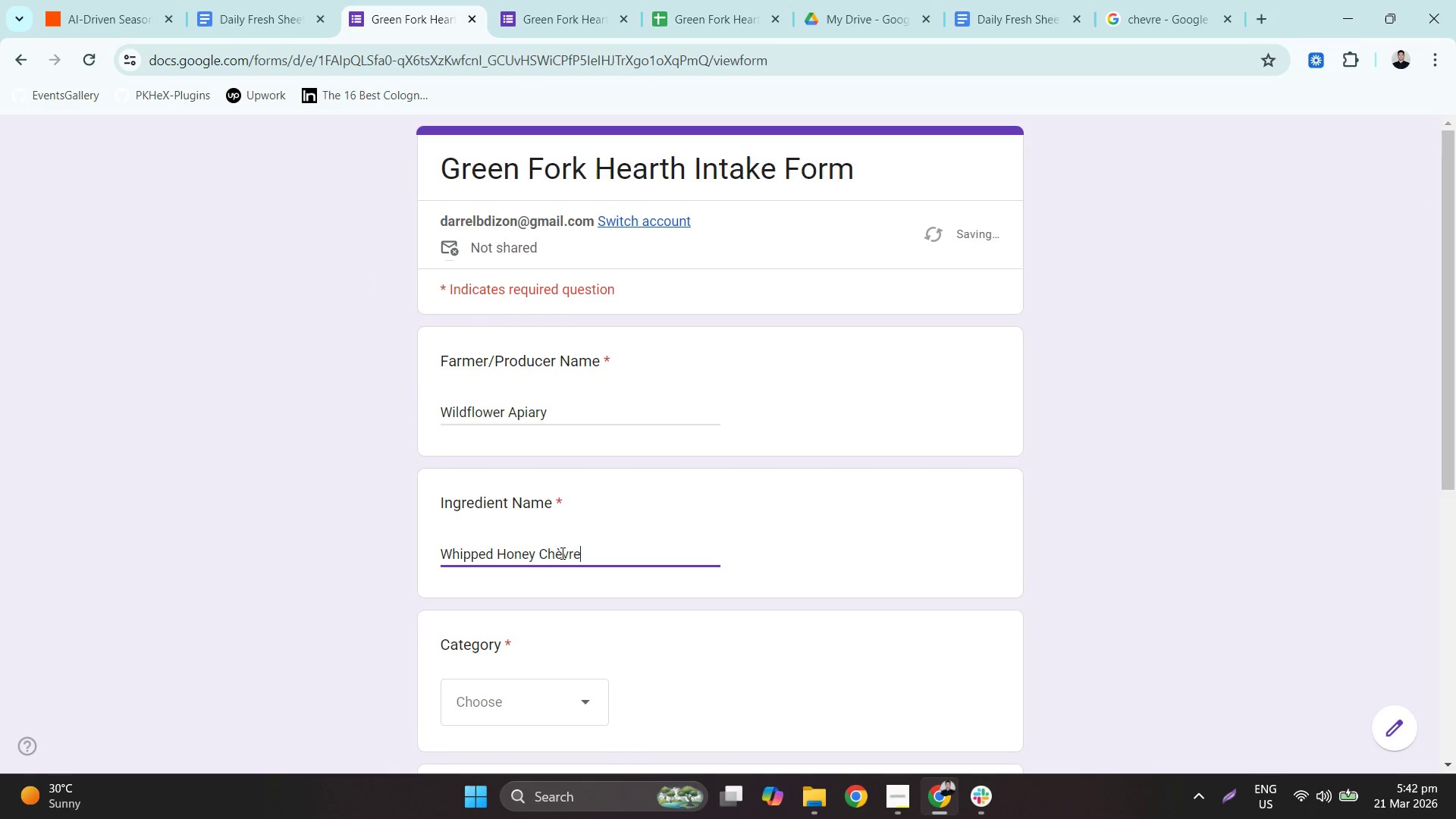 
key(Control+V)
 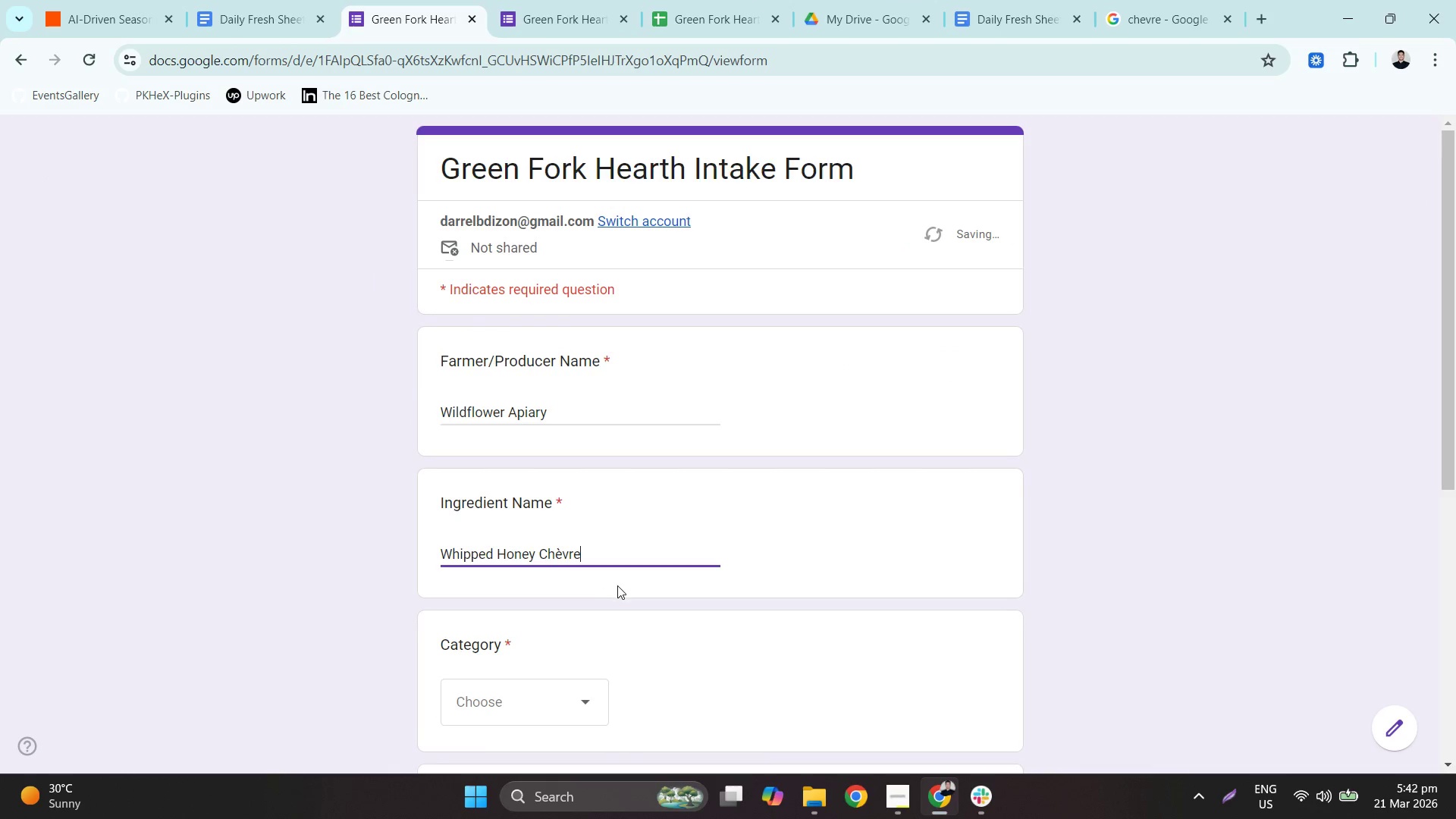 
left_click([515, 484])
 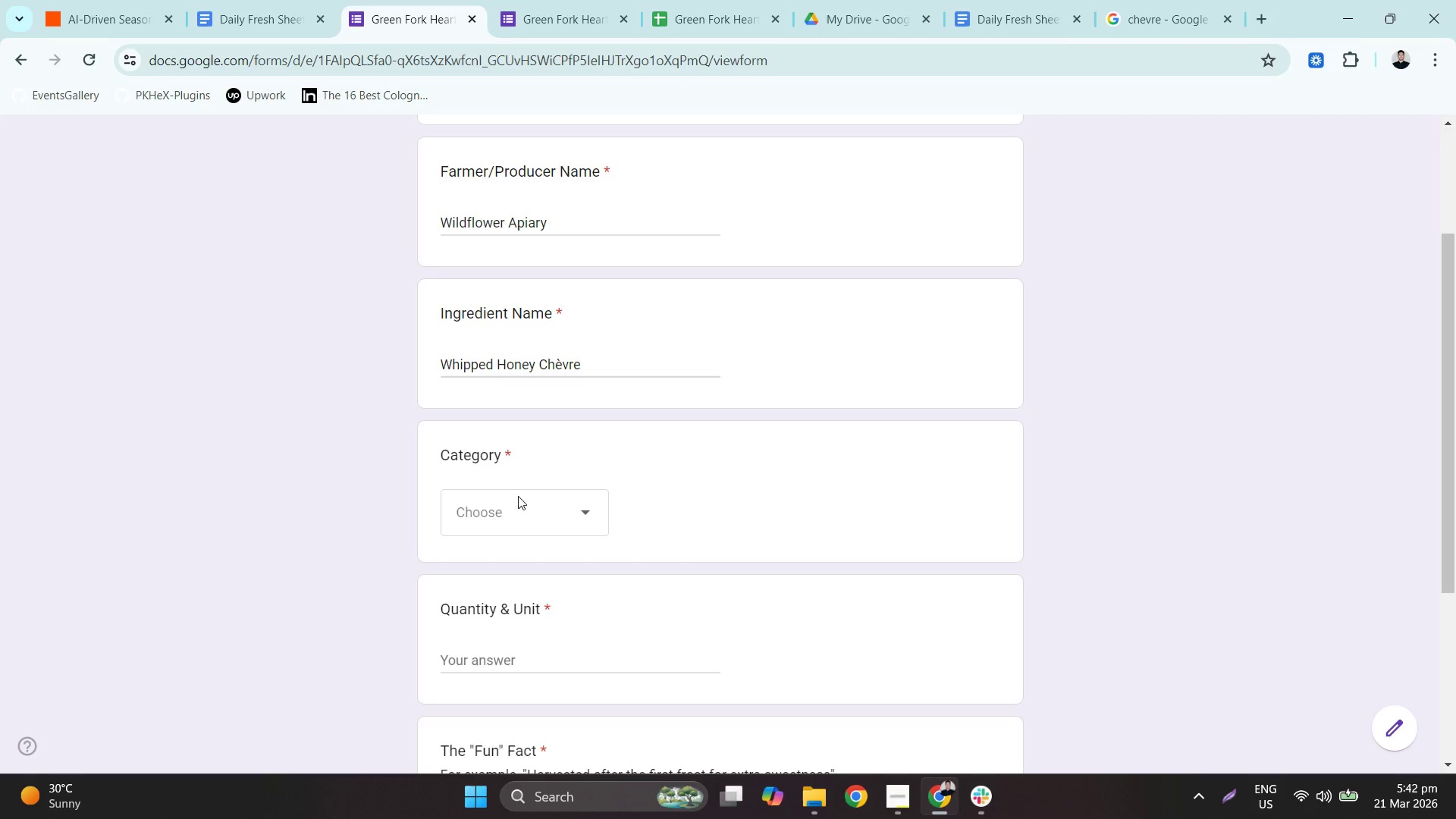 
scroll: coordinate [620, 592], scroll_direction: down, amount: 2.0
 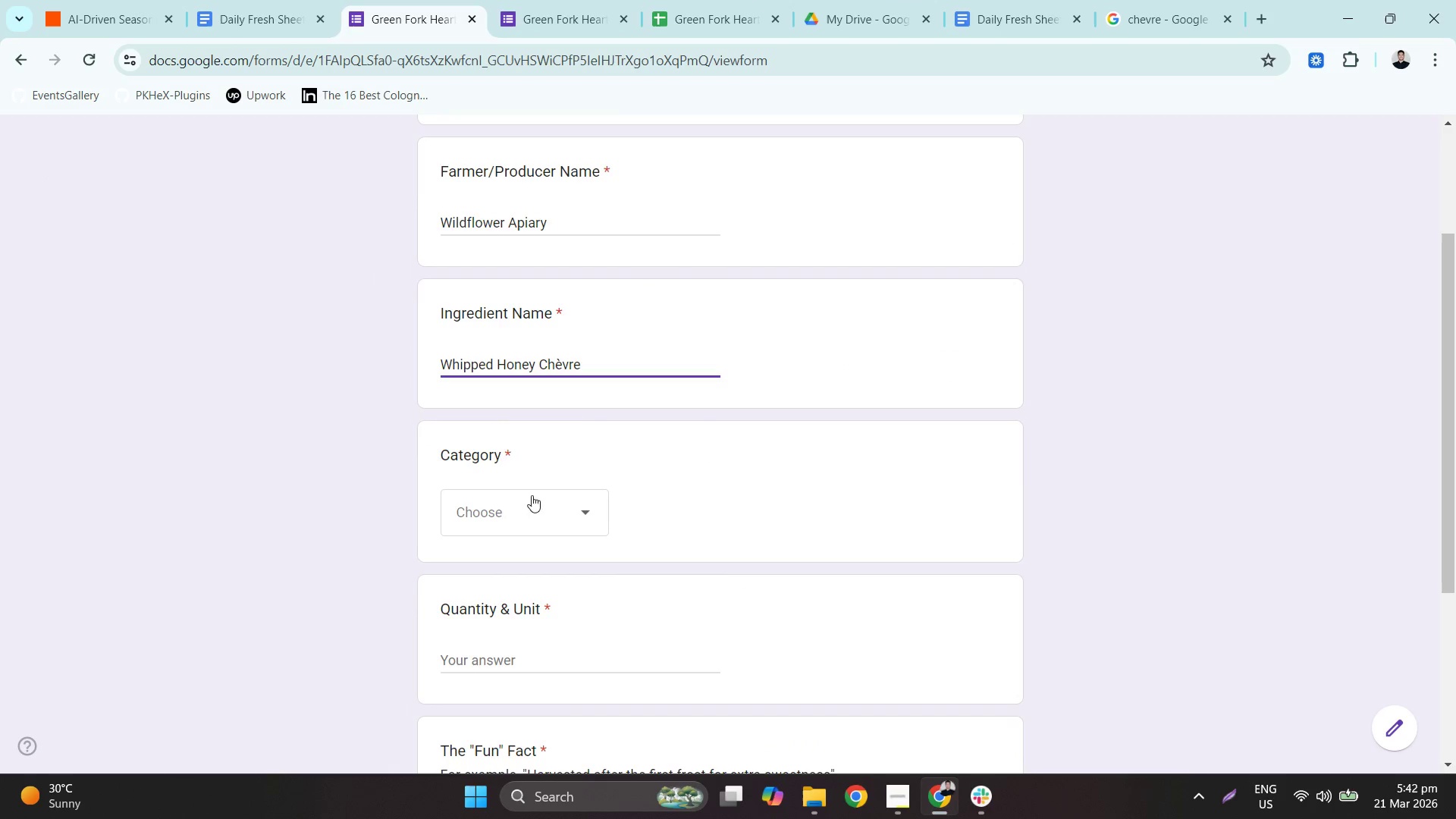 
double_click([524, 512])
 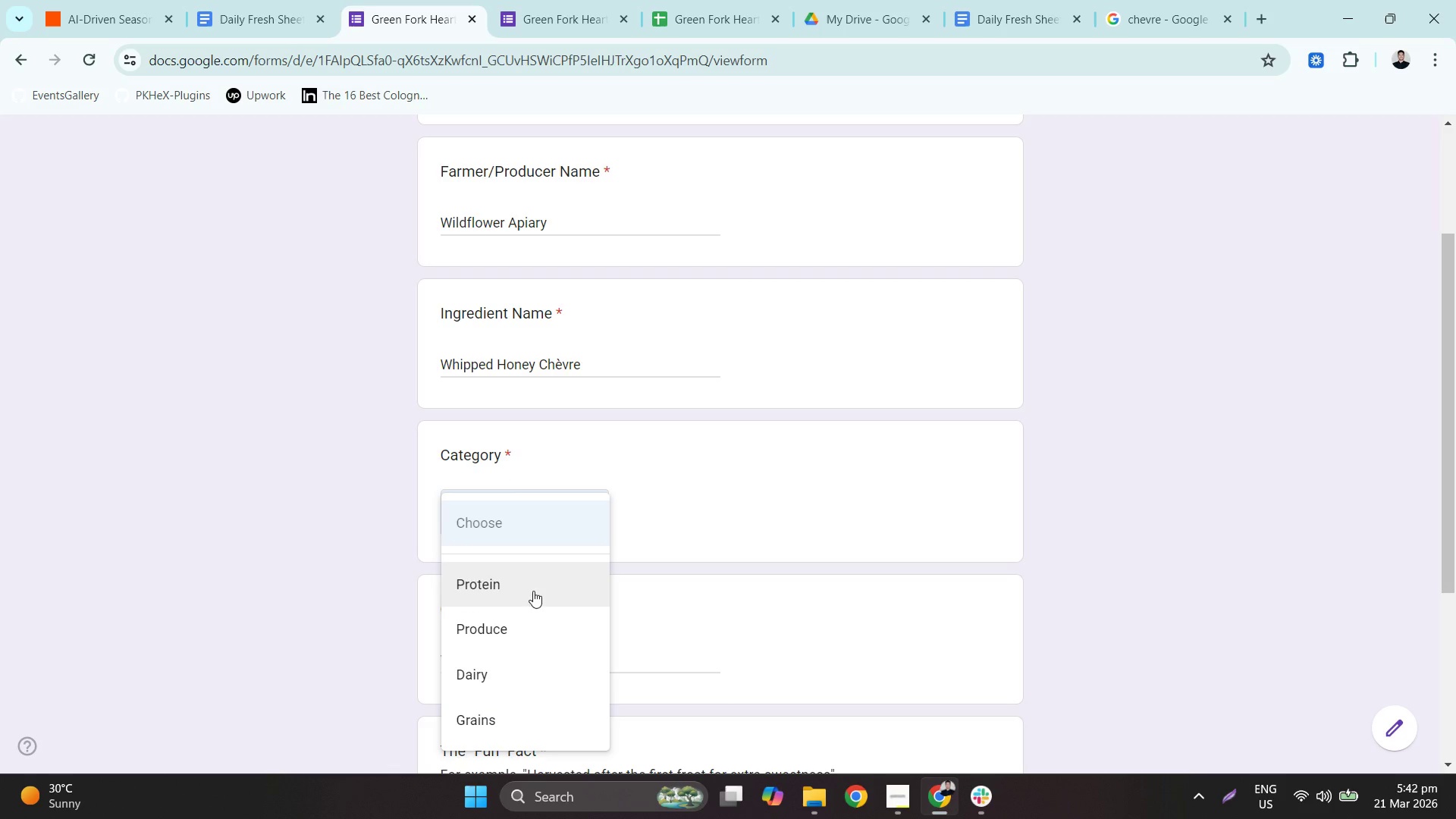 
left_click([534, 679])
 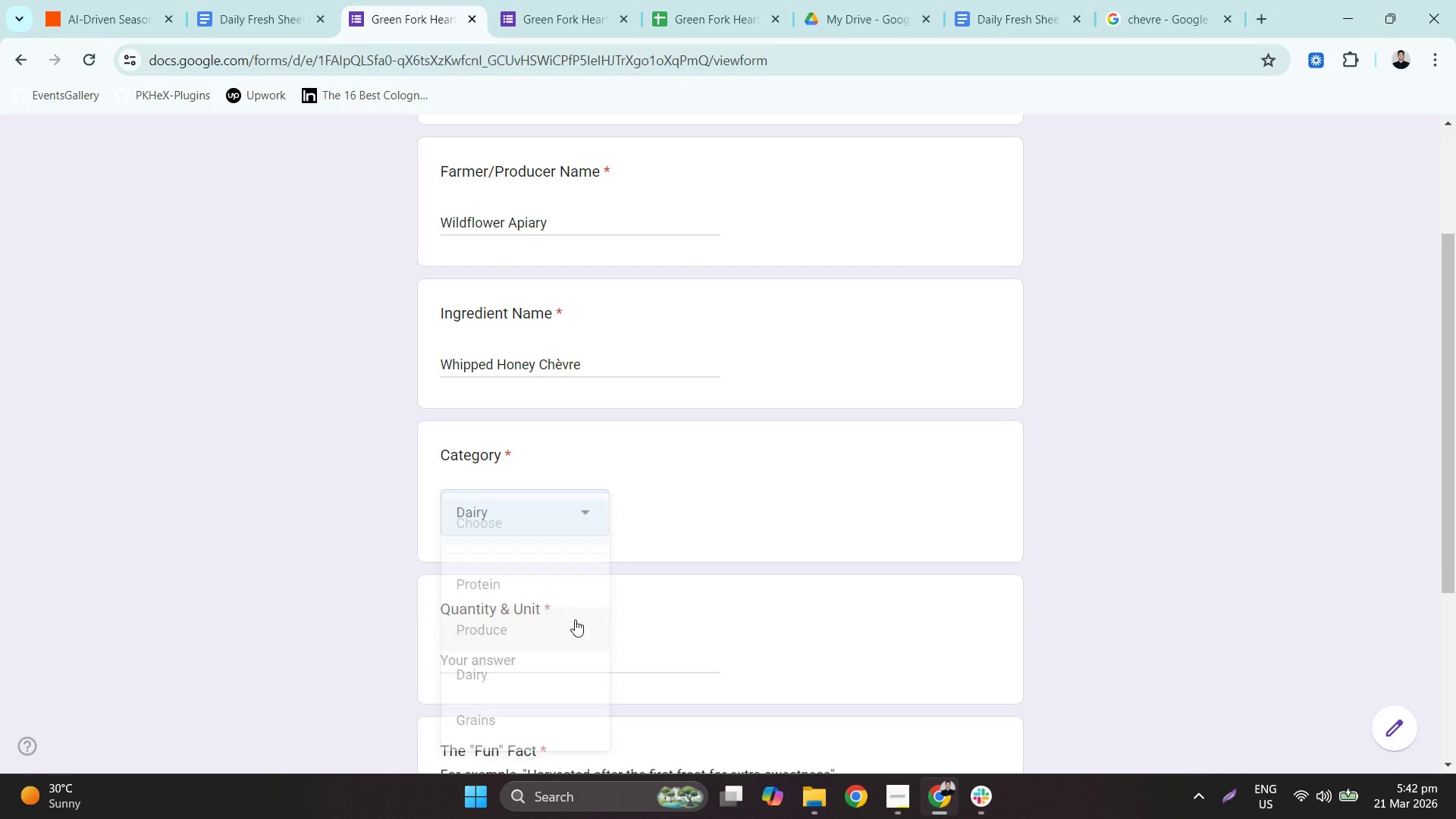 
scroll: coordinate [575, 618], scroll_direction: down, amount: 4.0
 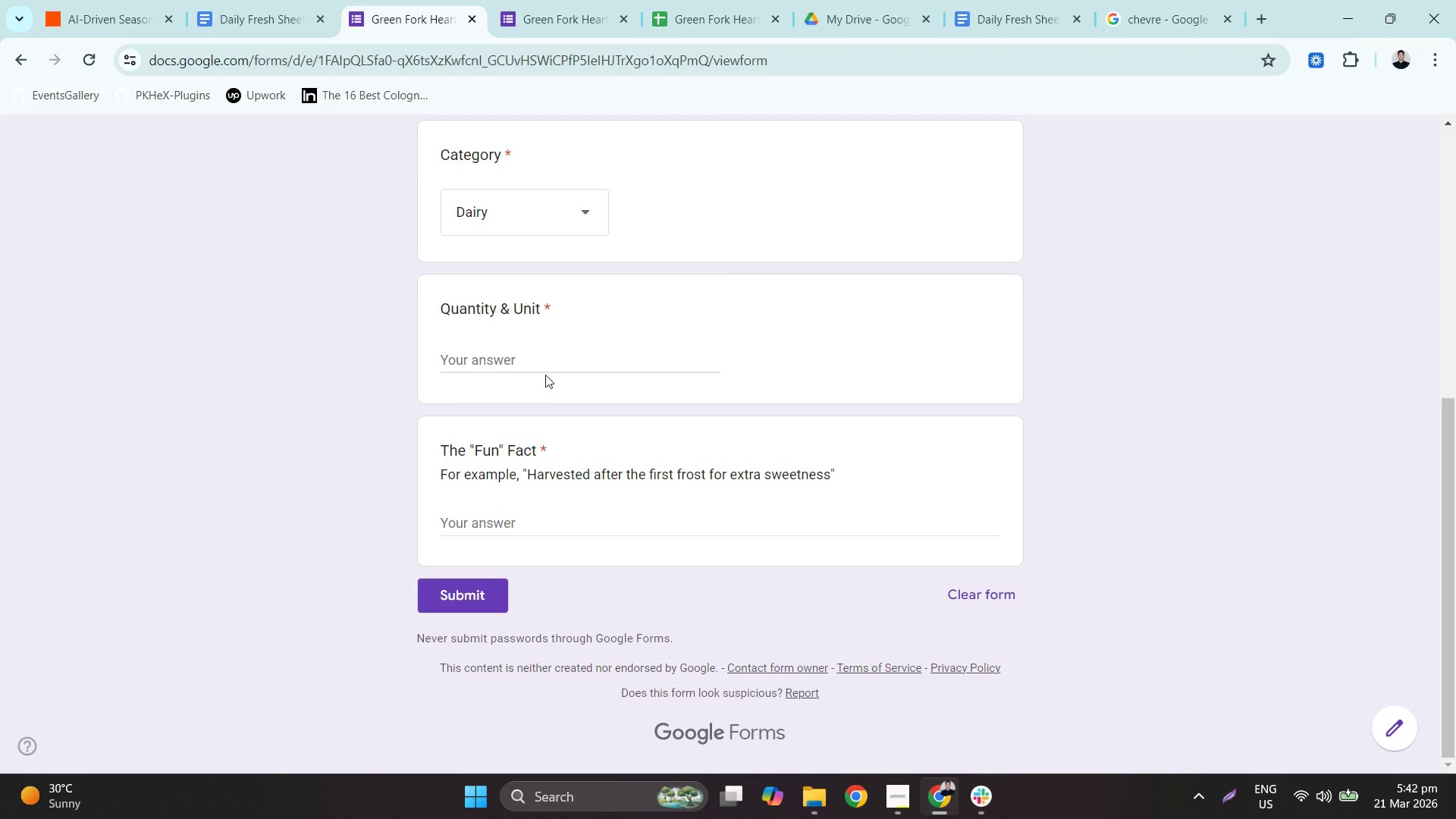 
left_click([545, 365])
 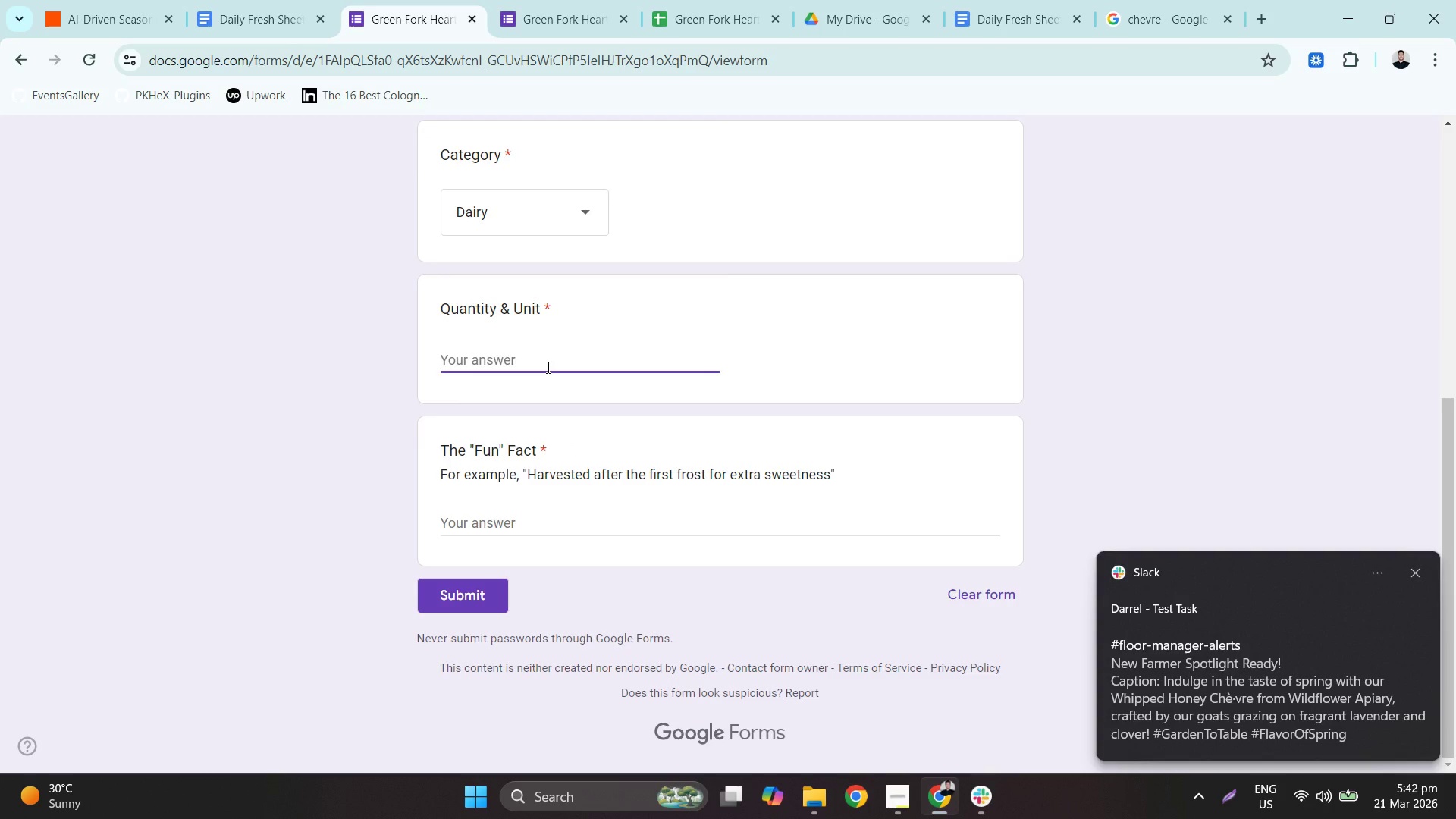 
type(4 oz)
 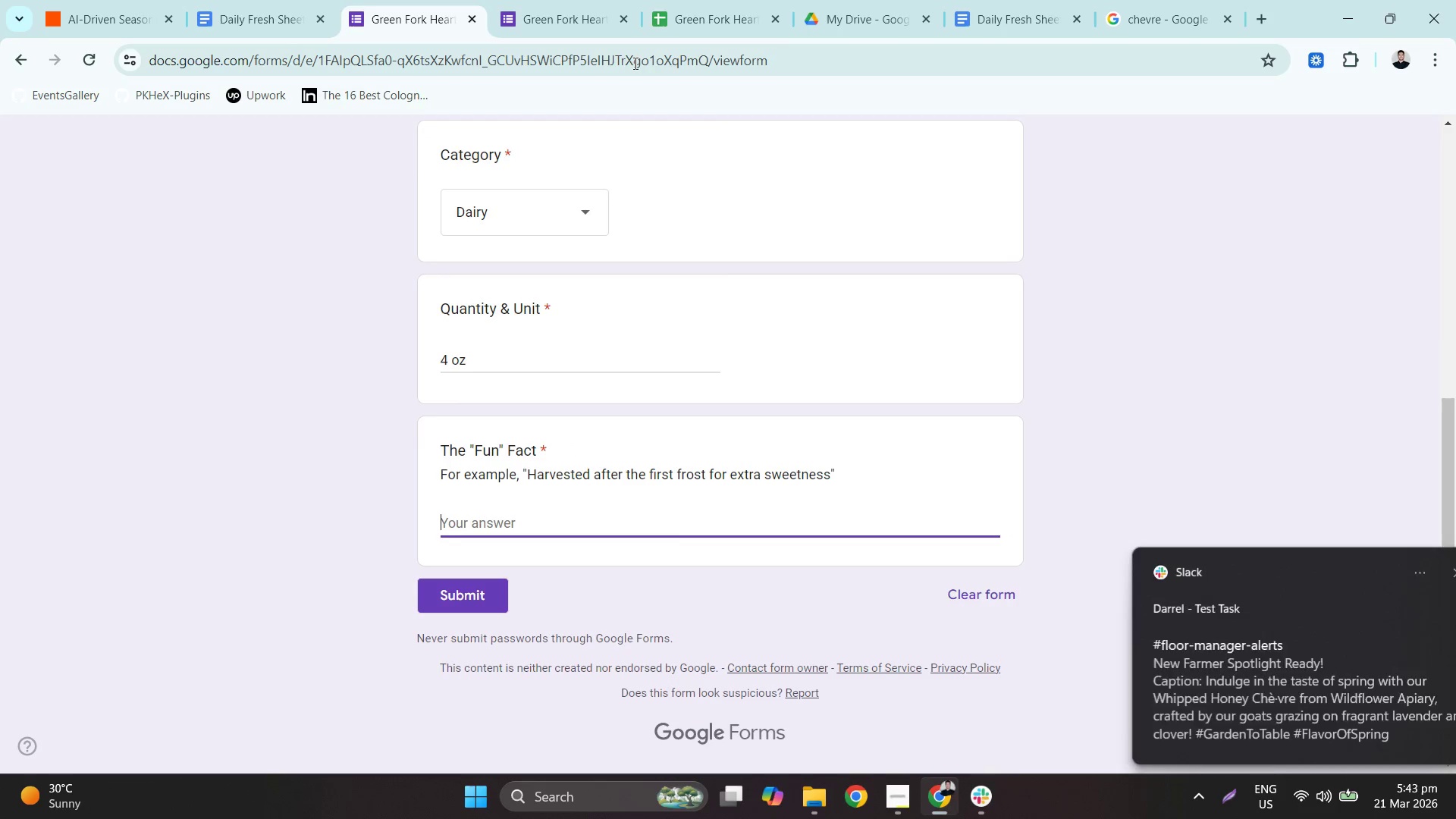 
left_click([582, 0])
 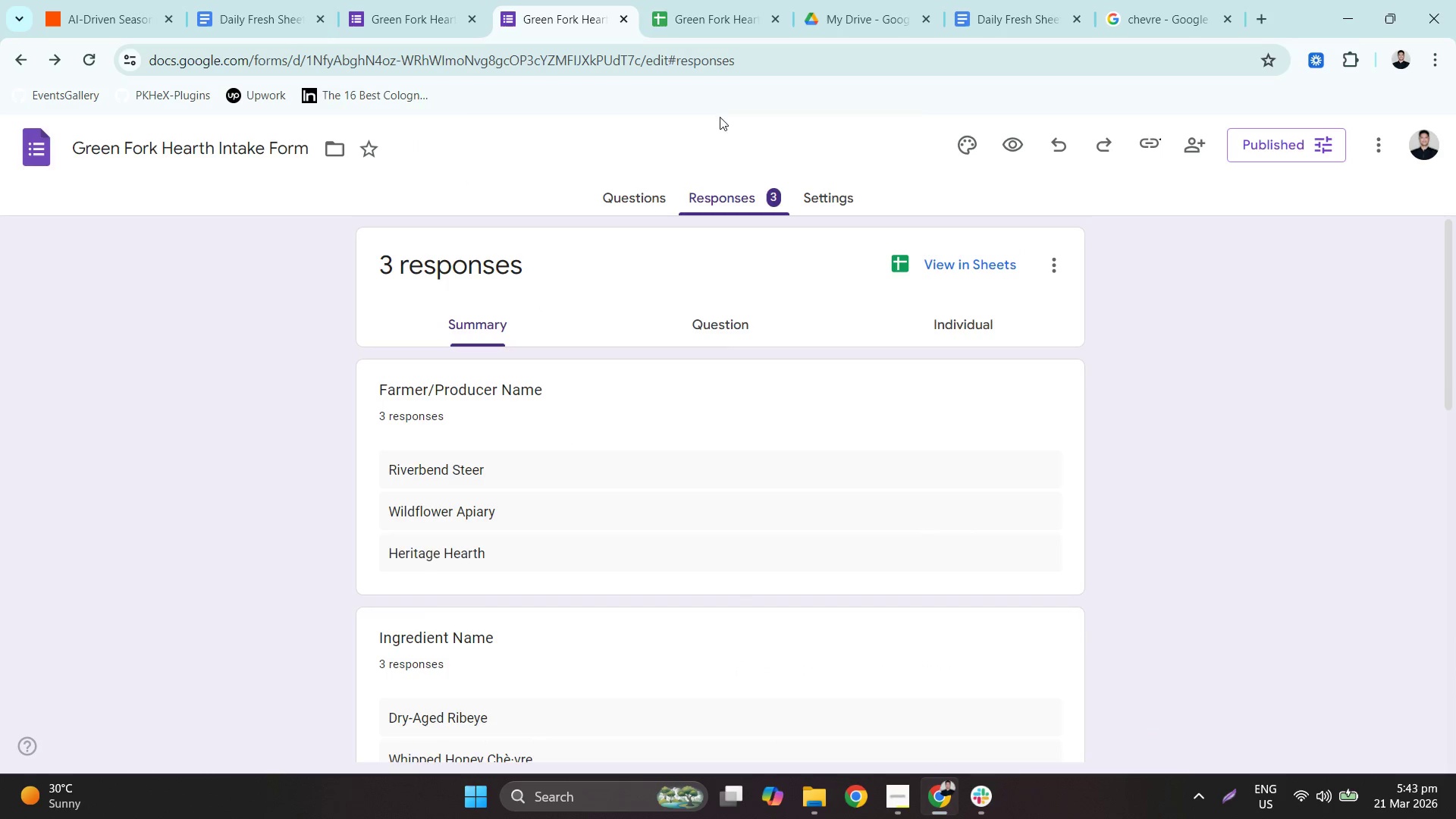 
left_click([722, 0])
 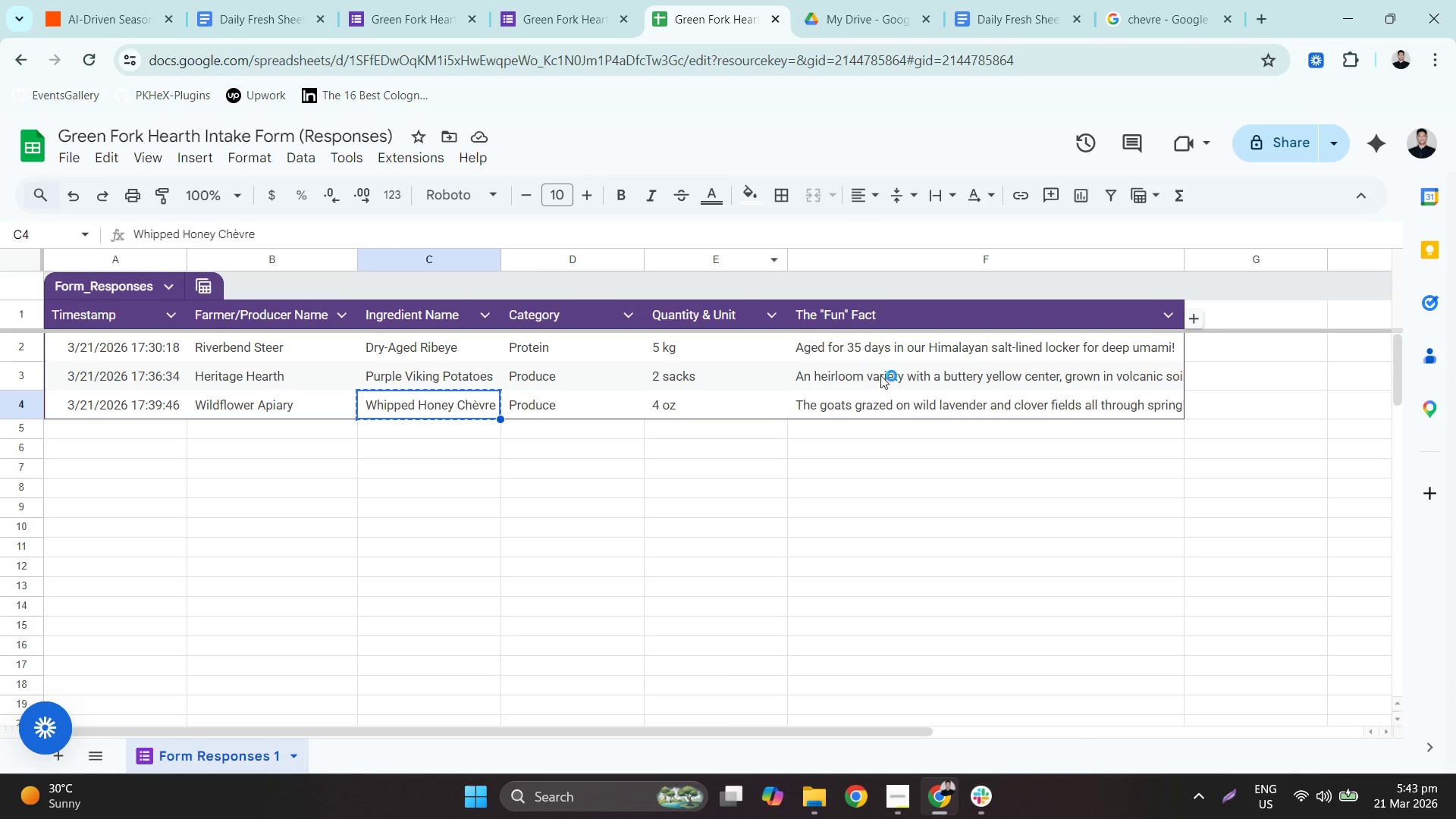 
left_click([892, 398])
 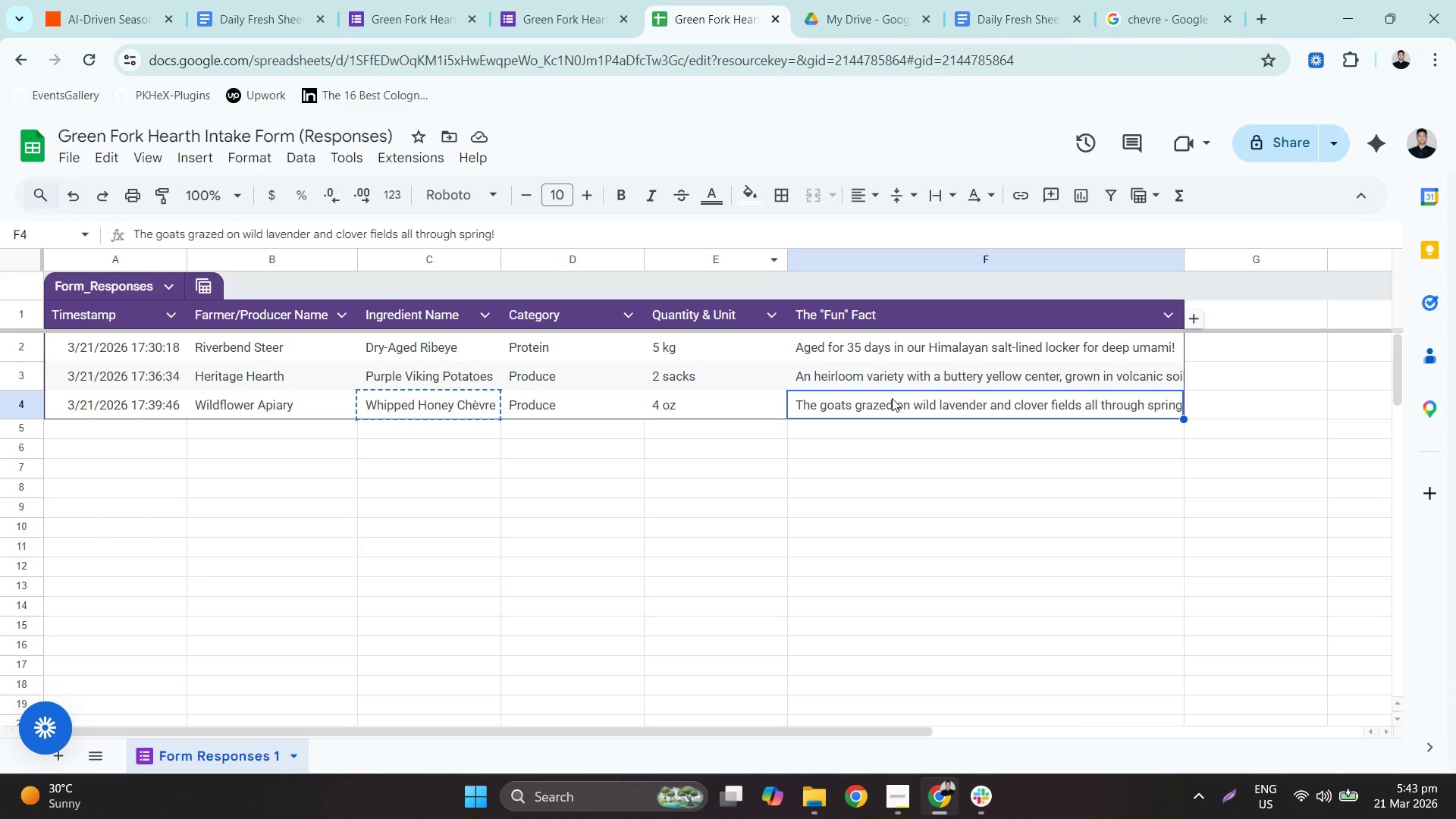 
key(Control+ControlLeft)
 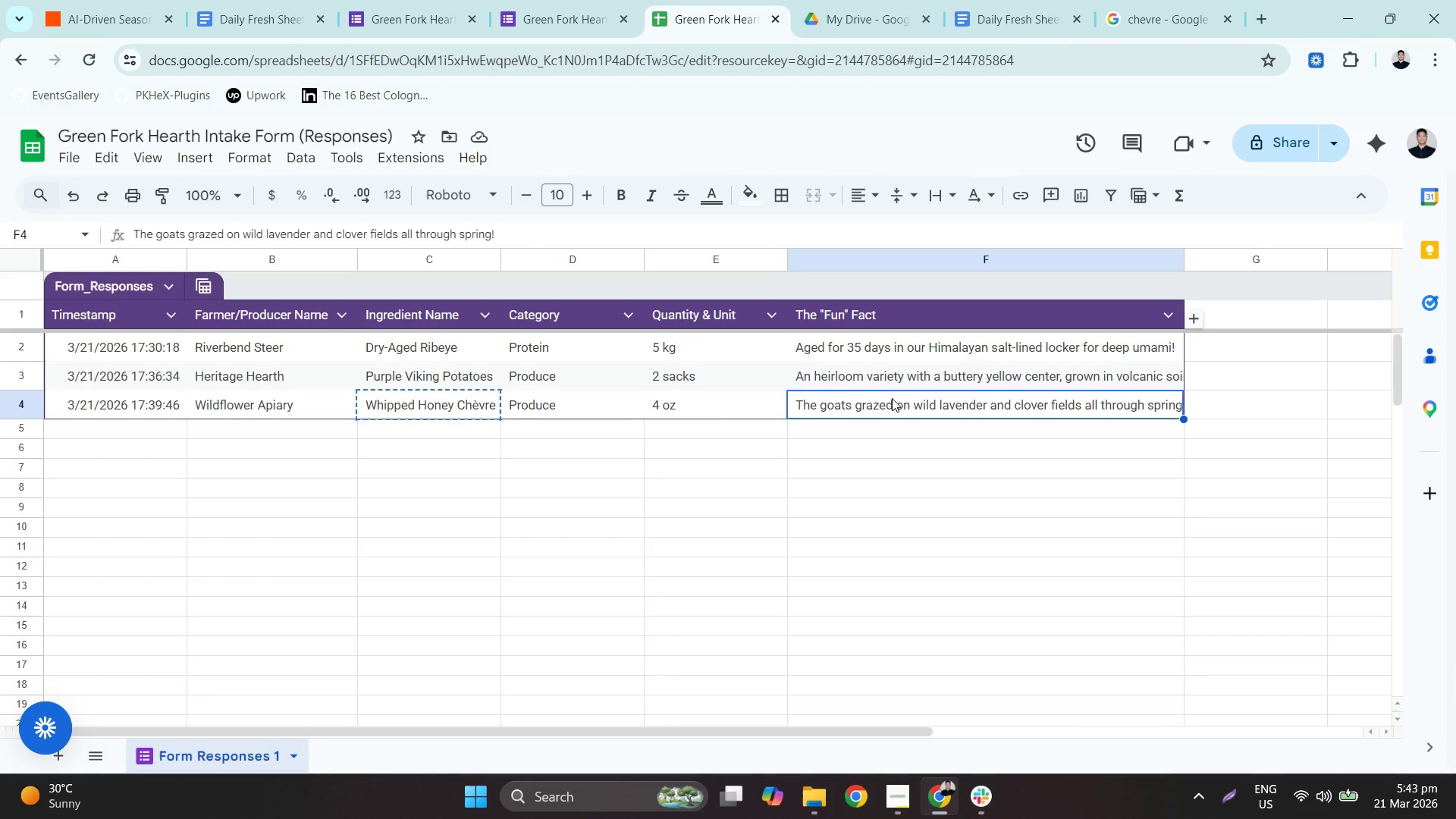 
key(Control+C)
 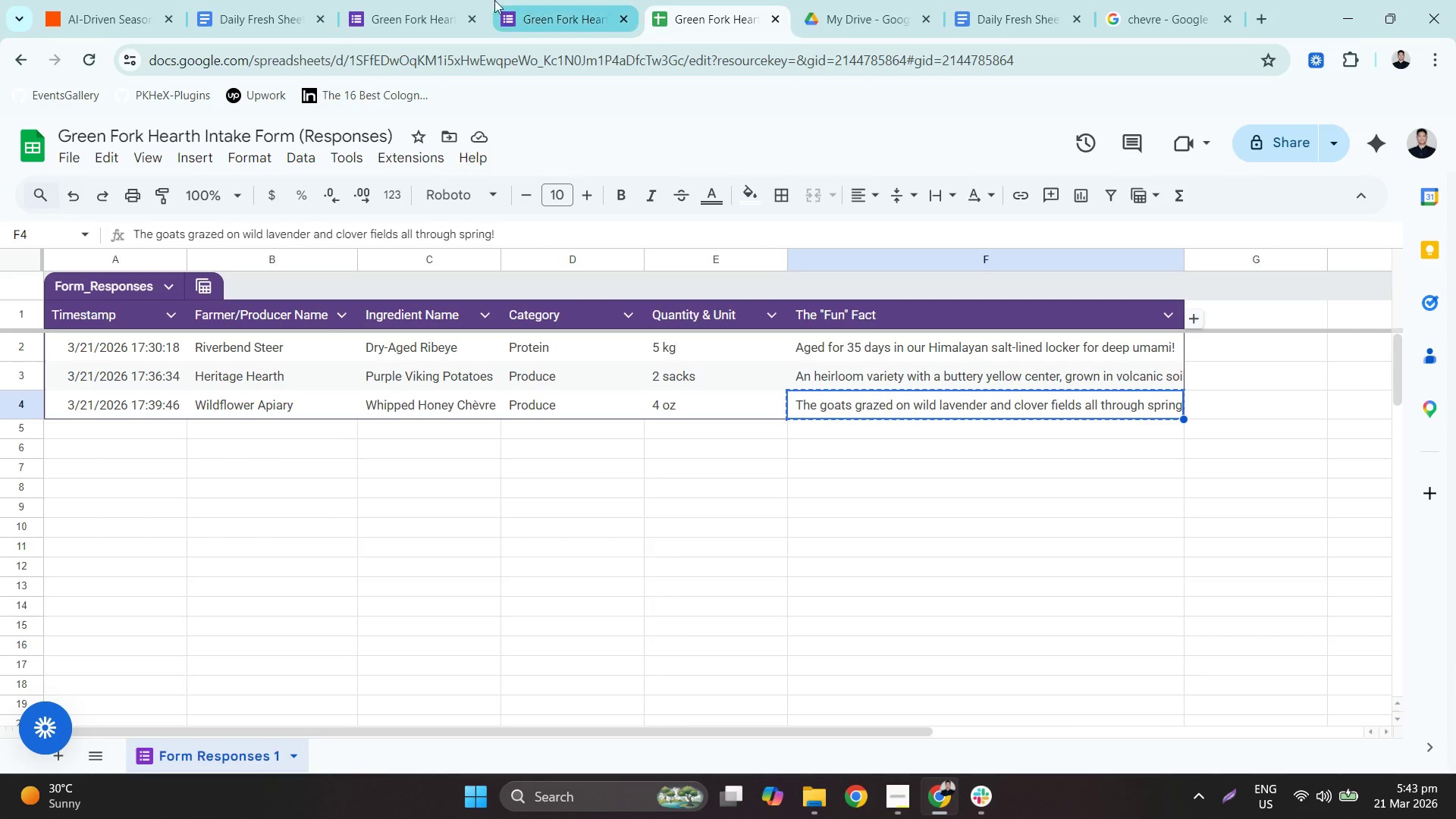 
left_click([425, 0])
 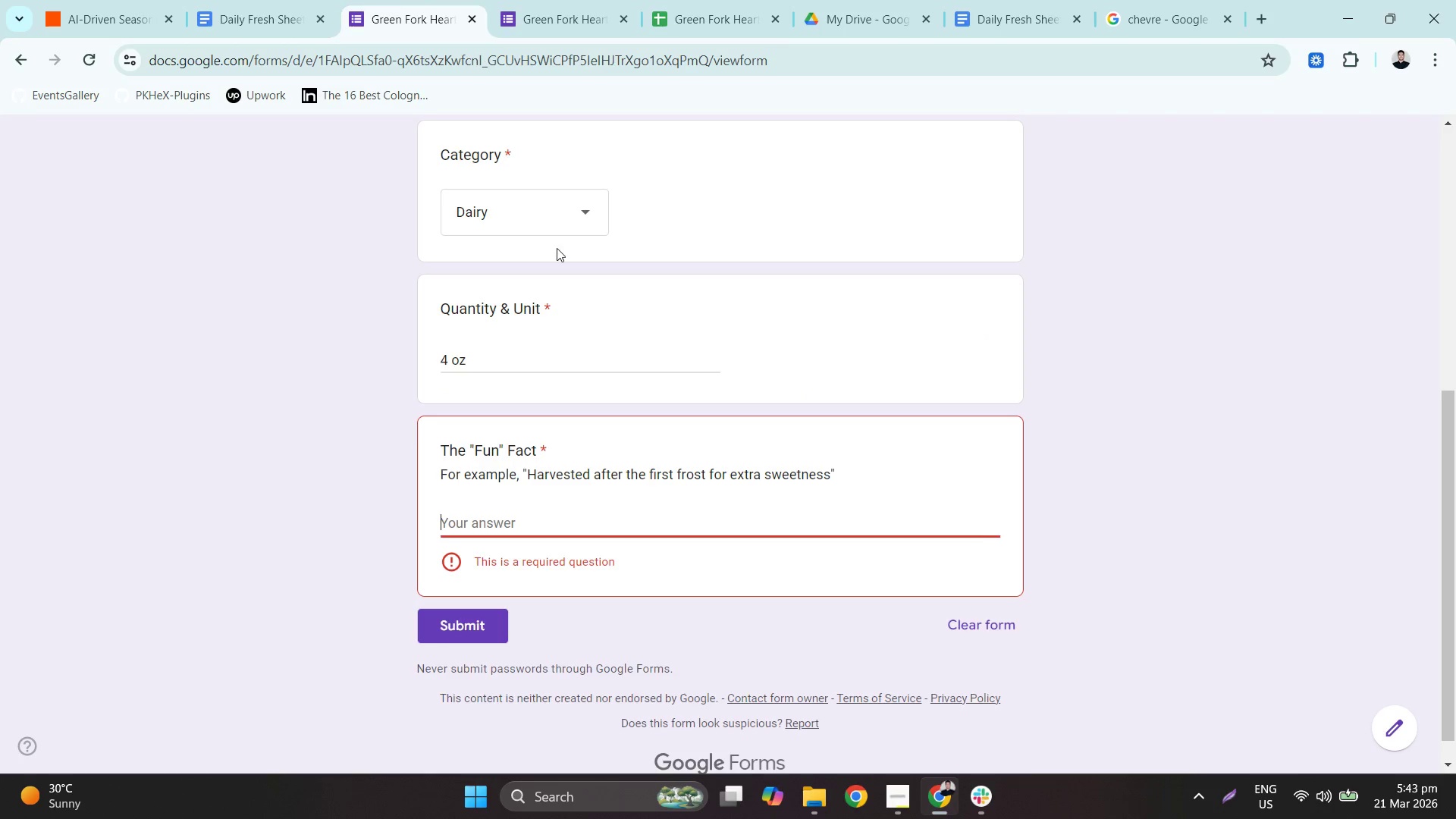 
key(Control+ControlLeft)
 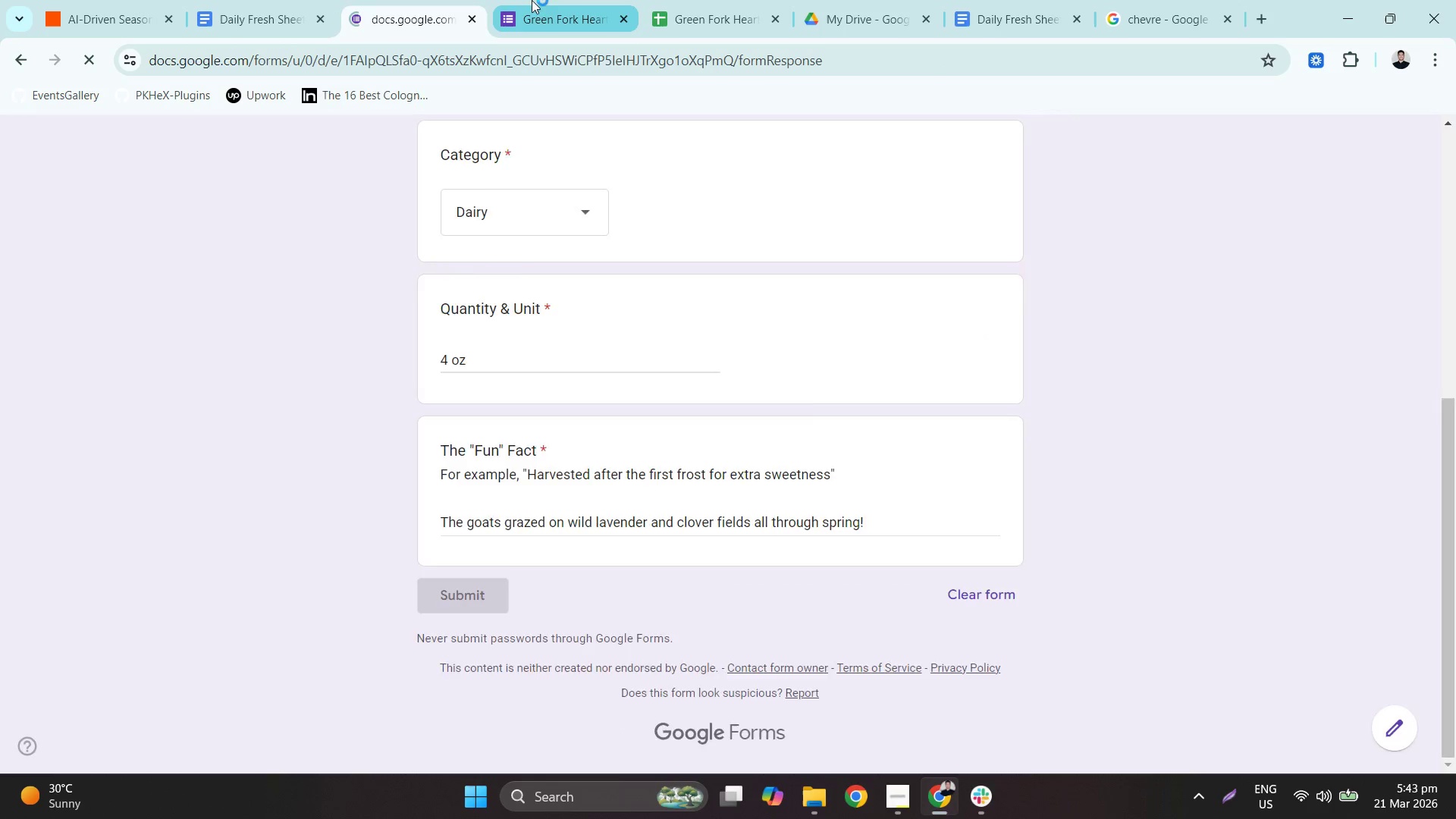 
key(Control+V)
 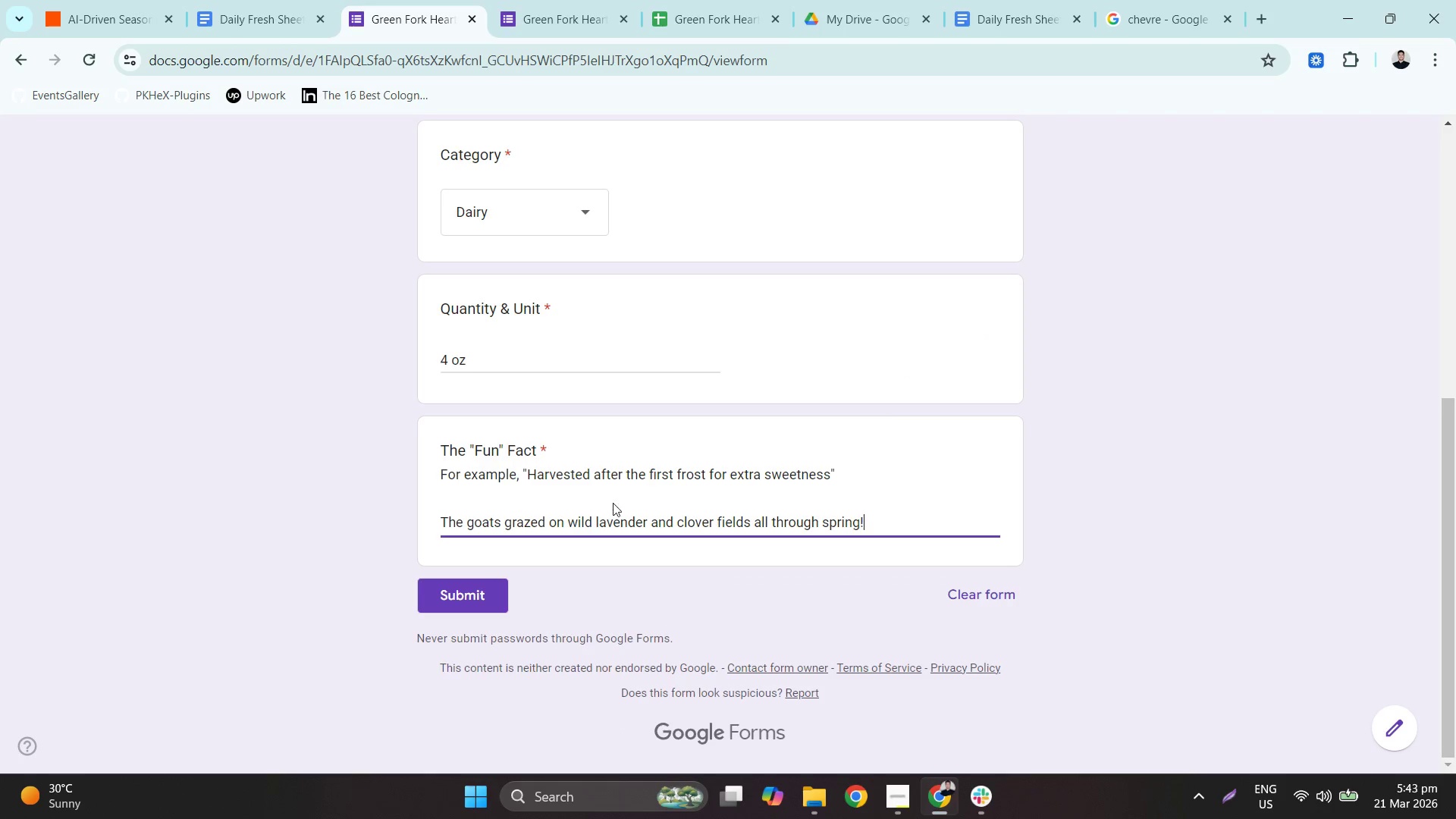 
double_click([676, 0])
 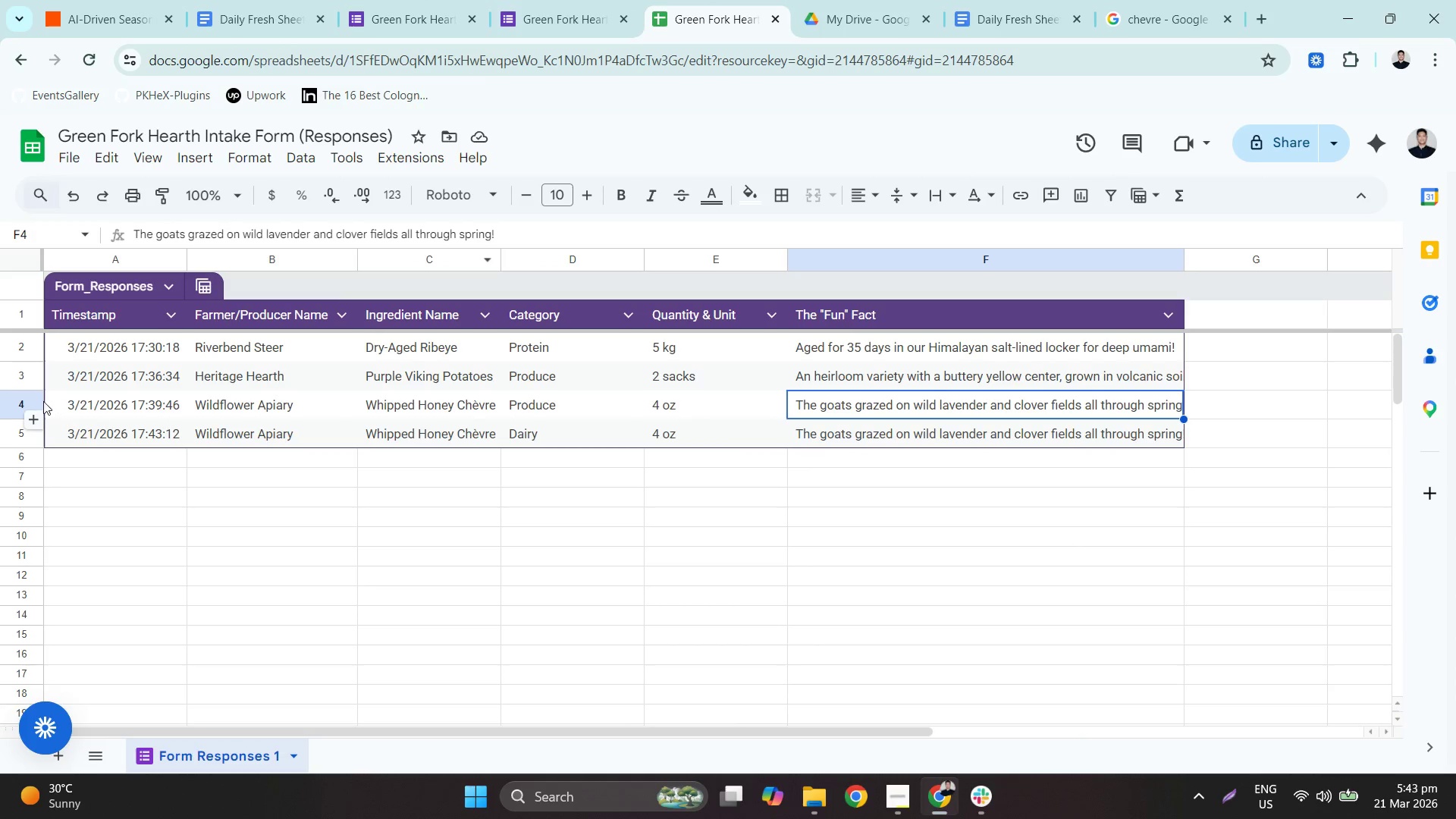 
right_click([37, 401])
 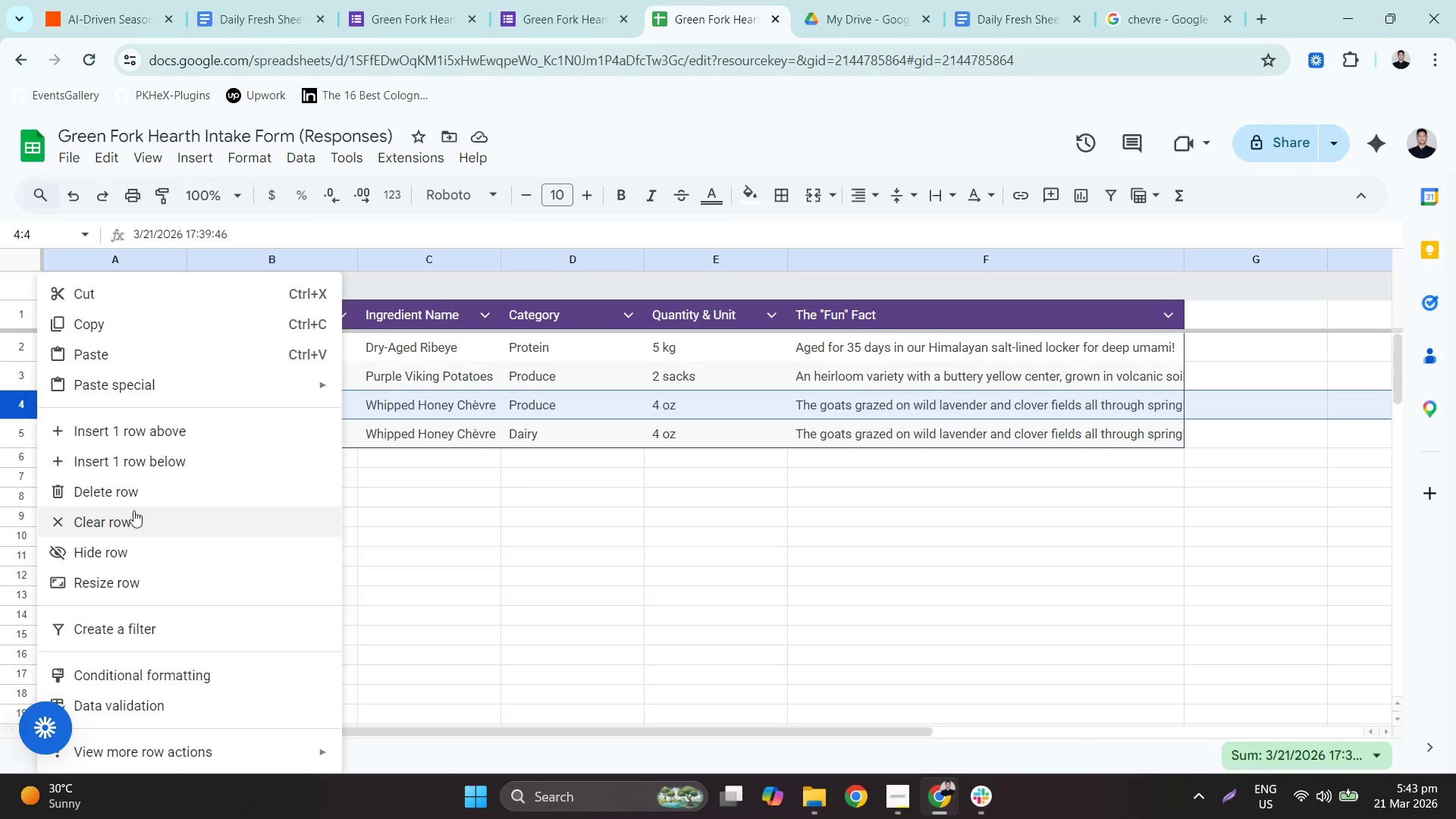 
left_click([149, 491])
 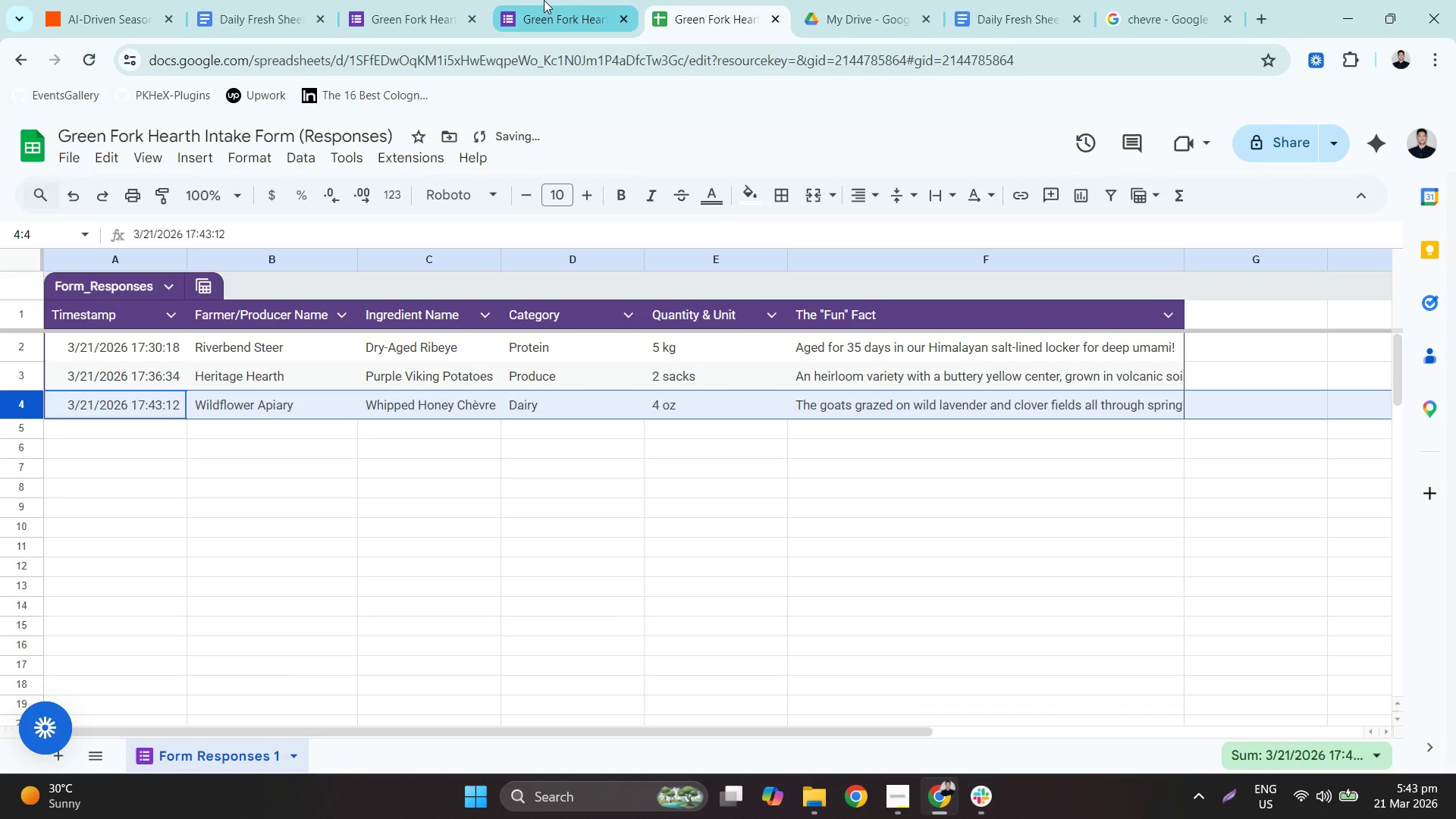 
left_click([562, 0])
 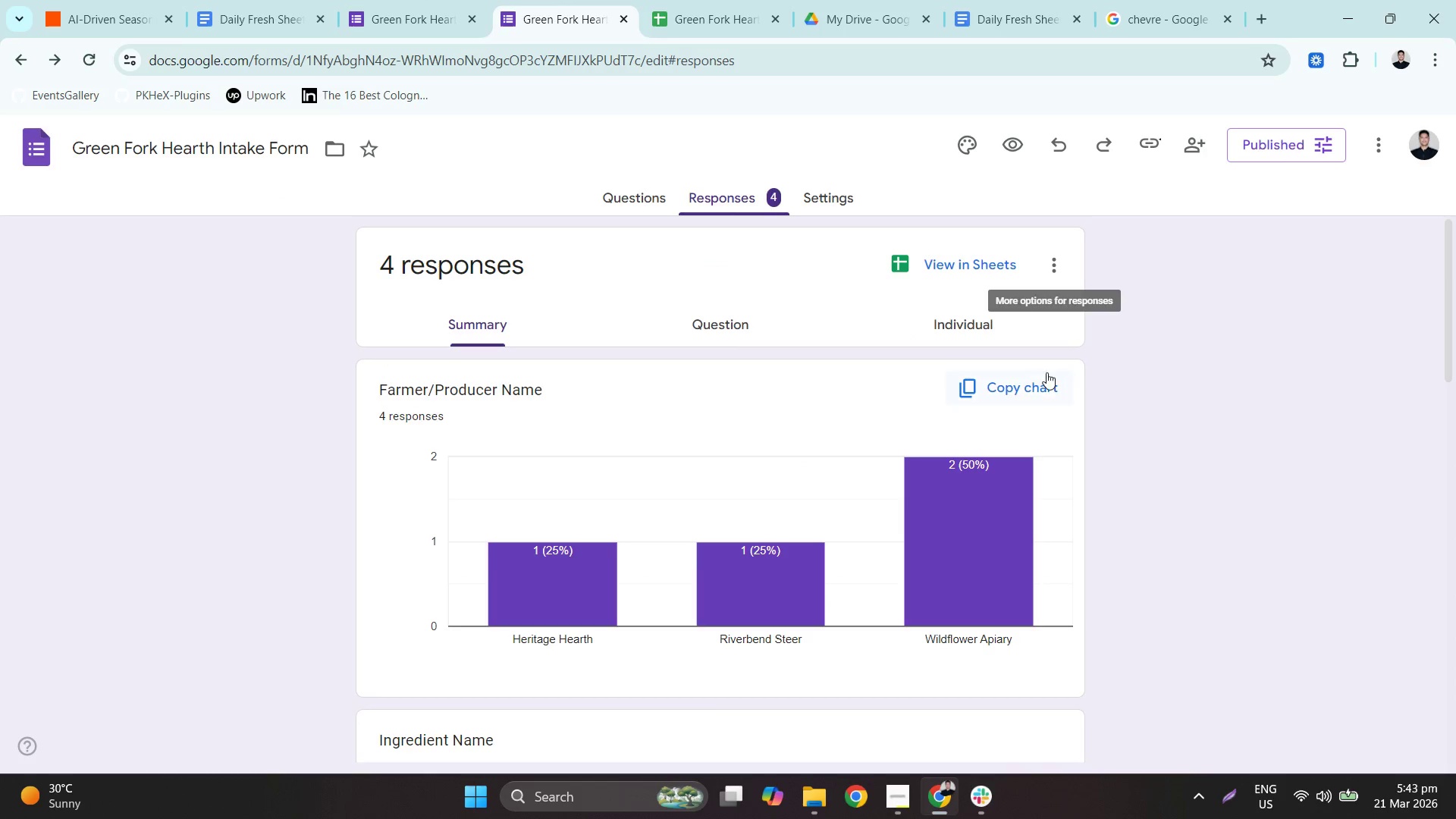 
left_click([939, 329])
 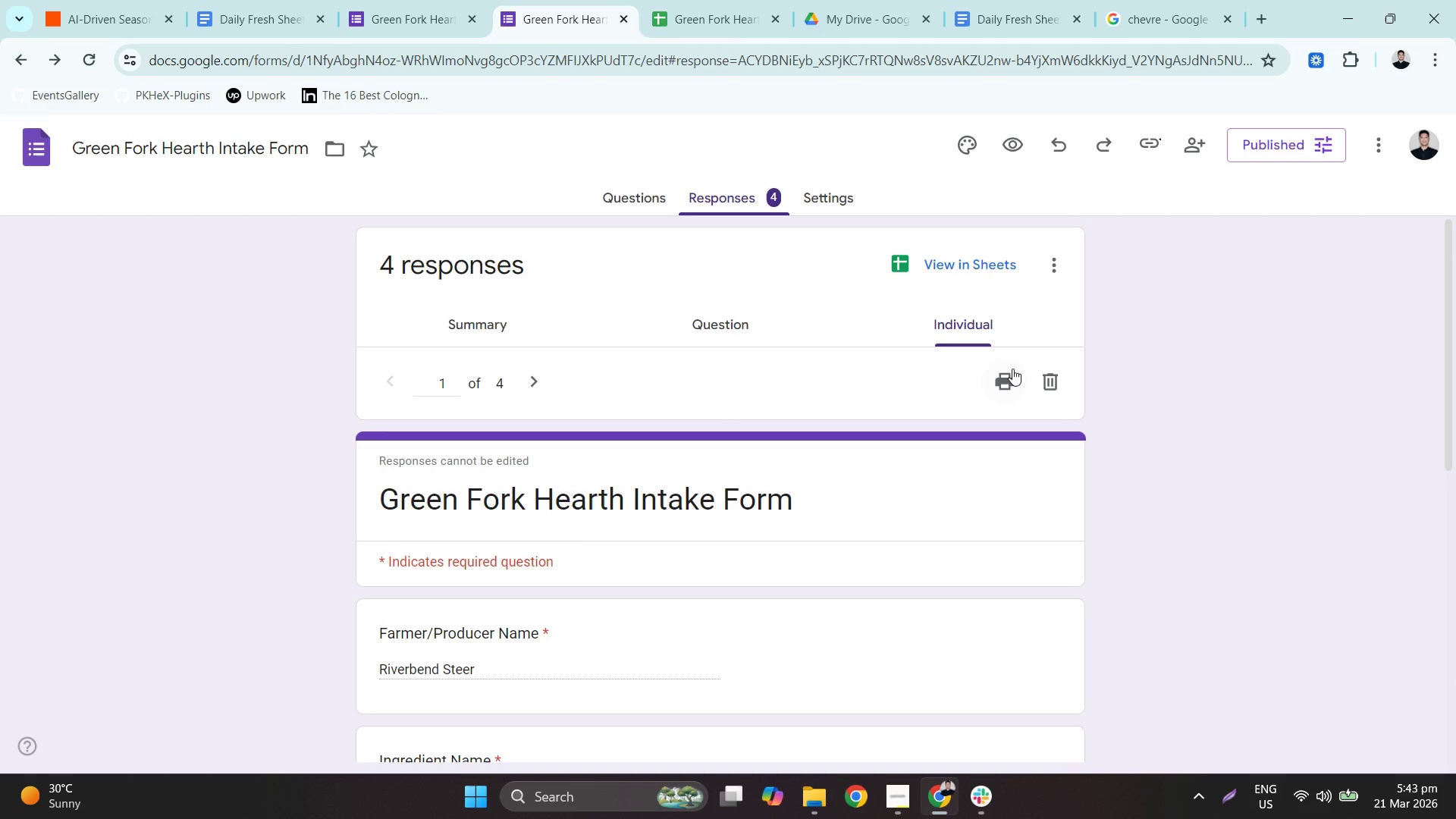 
left_click([521, 384])
 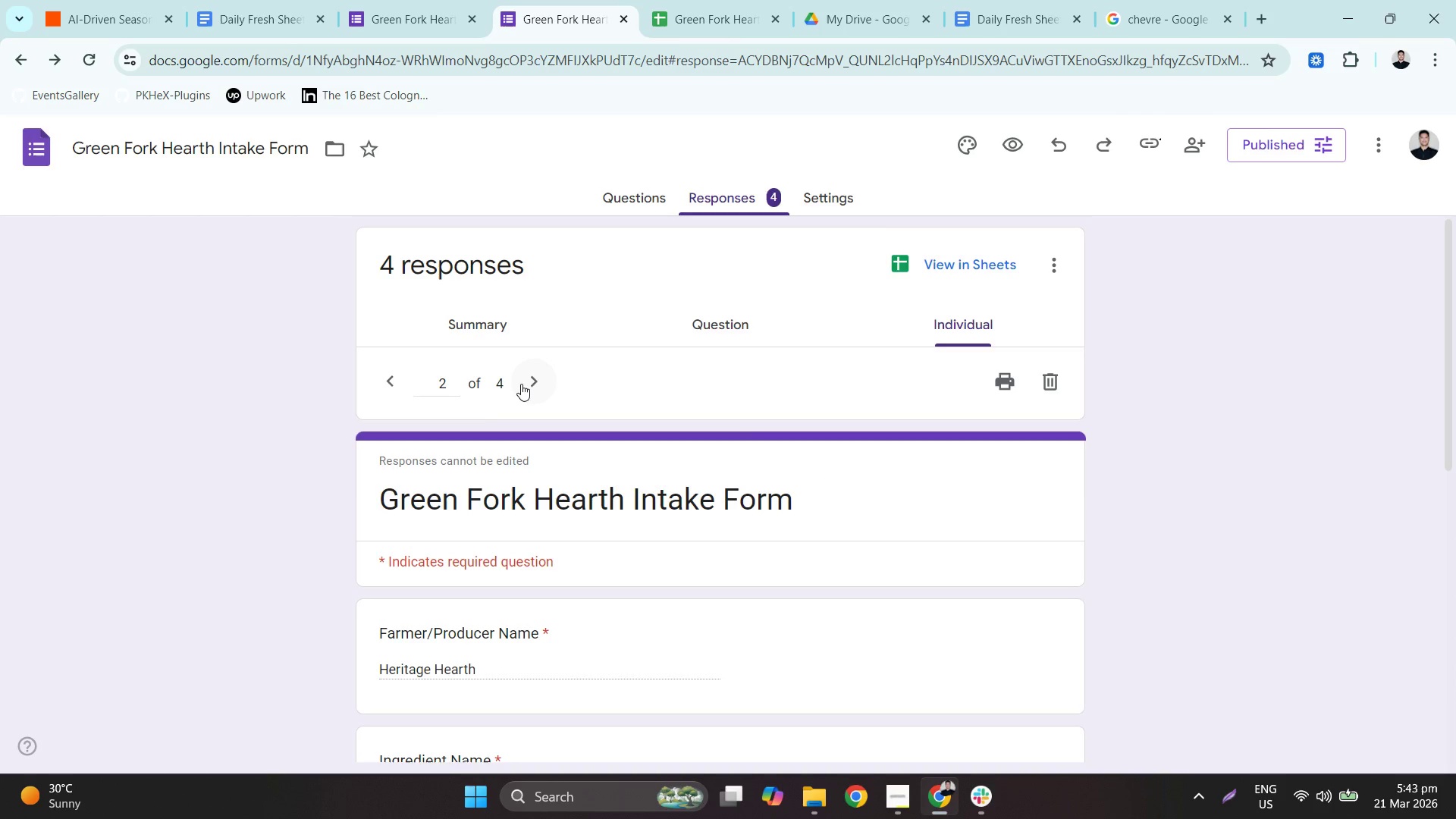 
left_click([521, 383])
 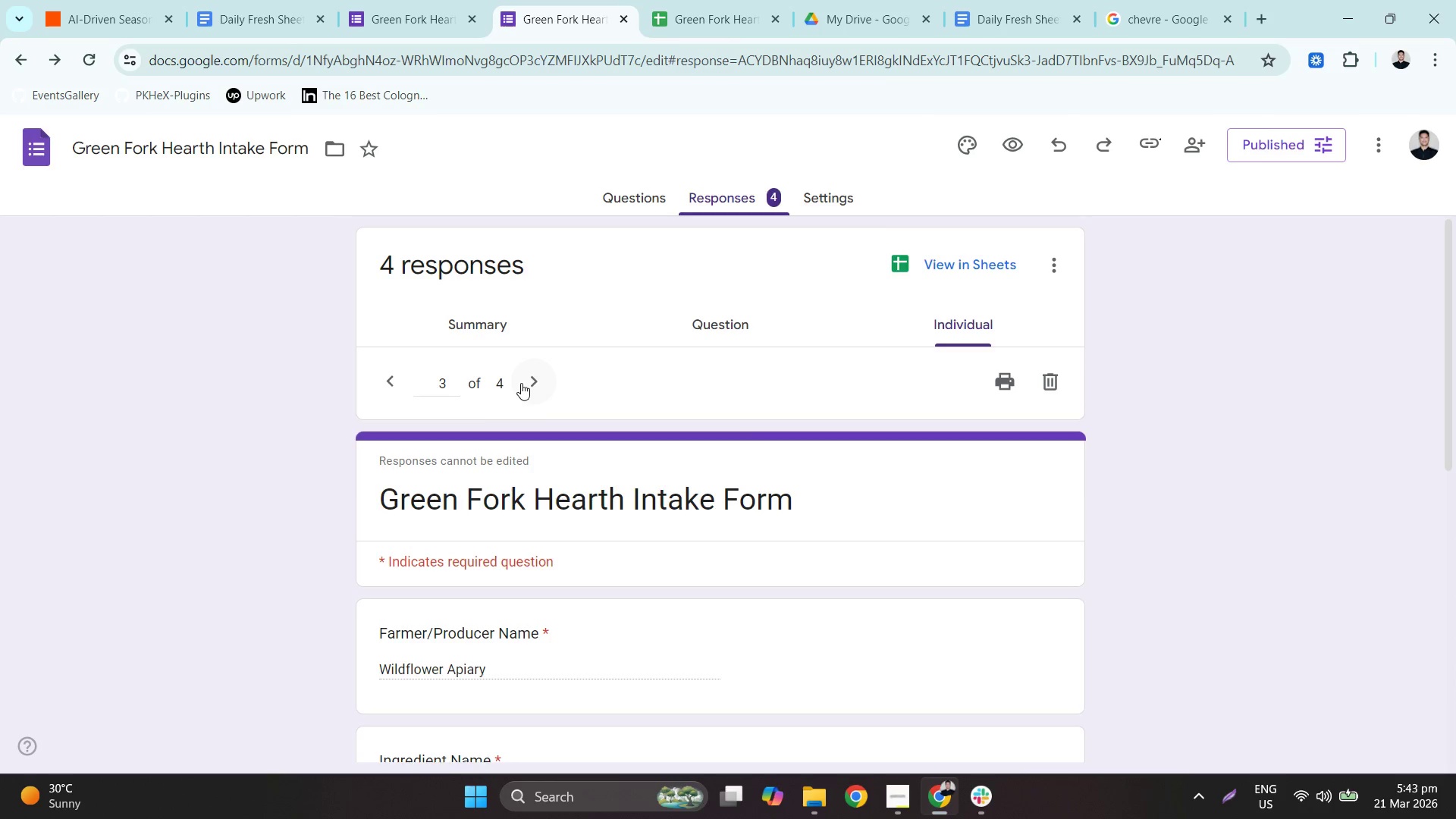 
left_click([521, 383])
 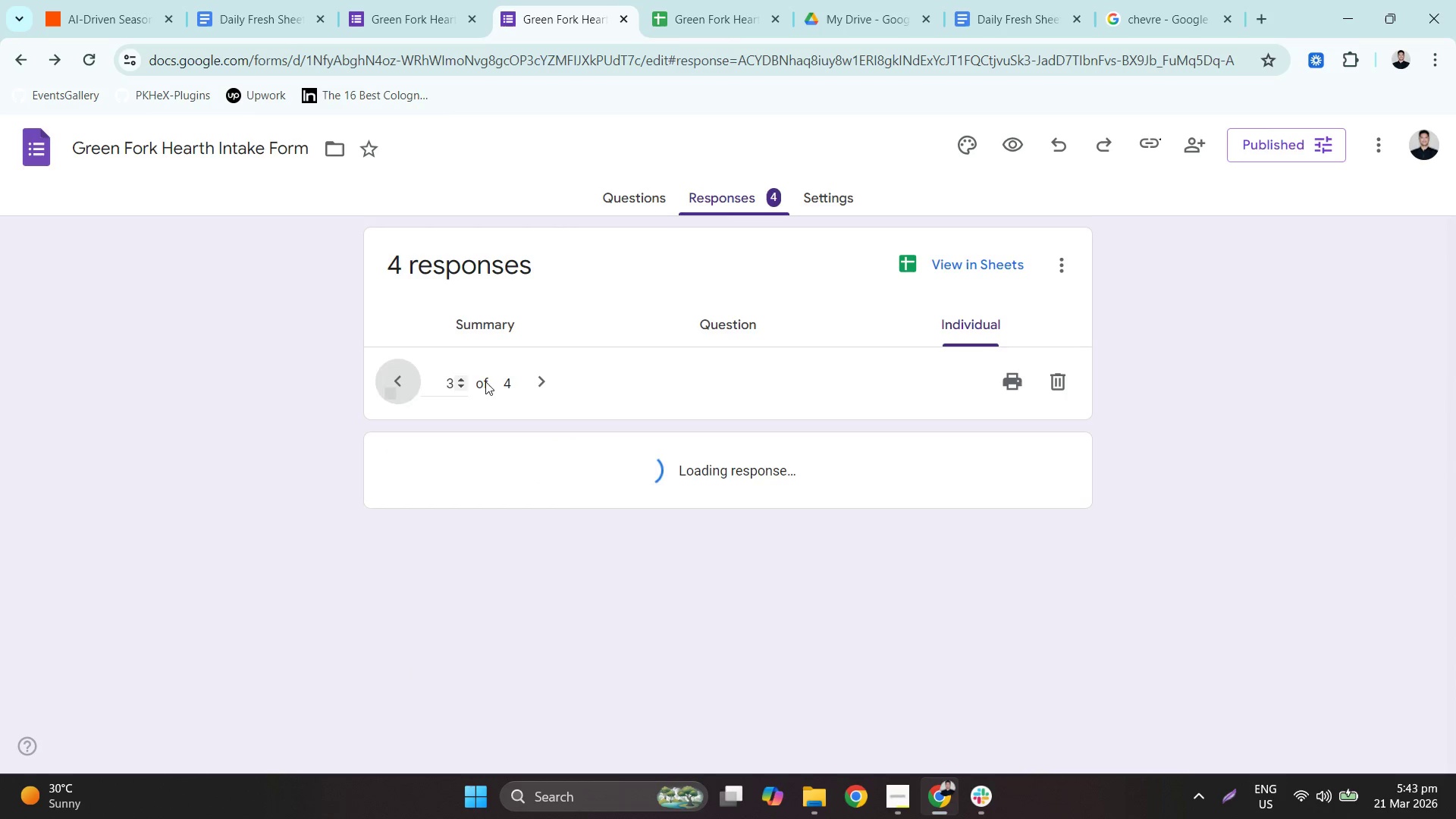 
left_click([1060, 380])
 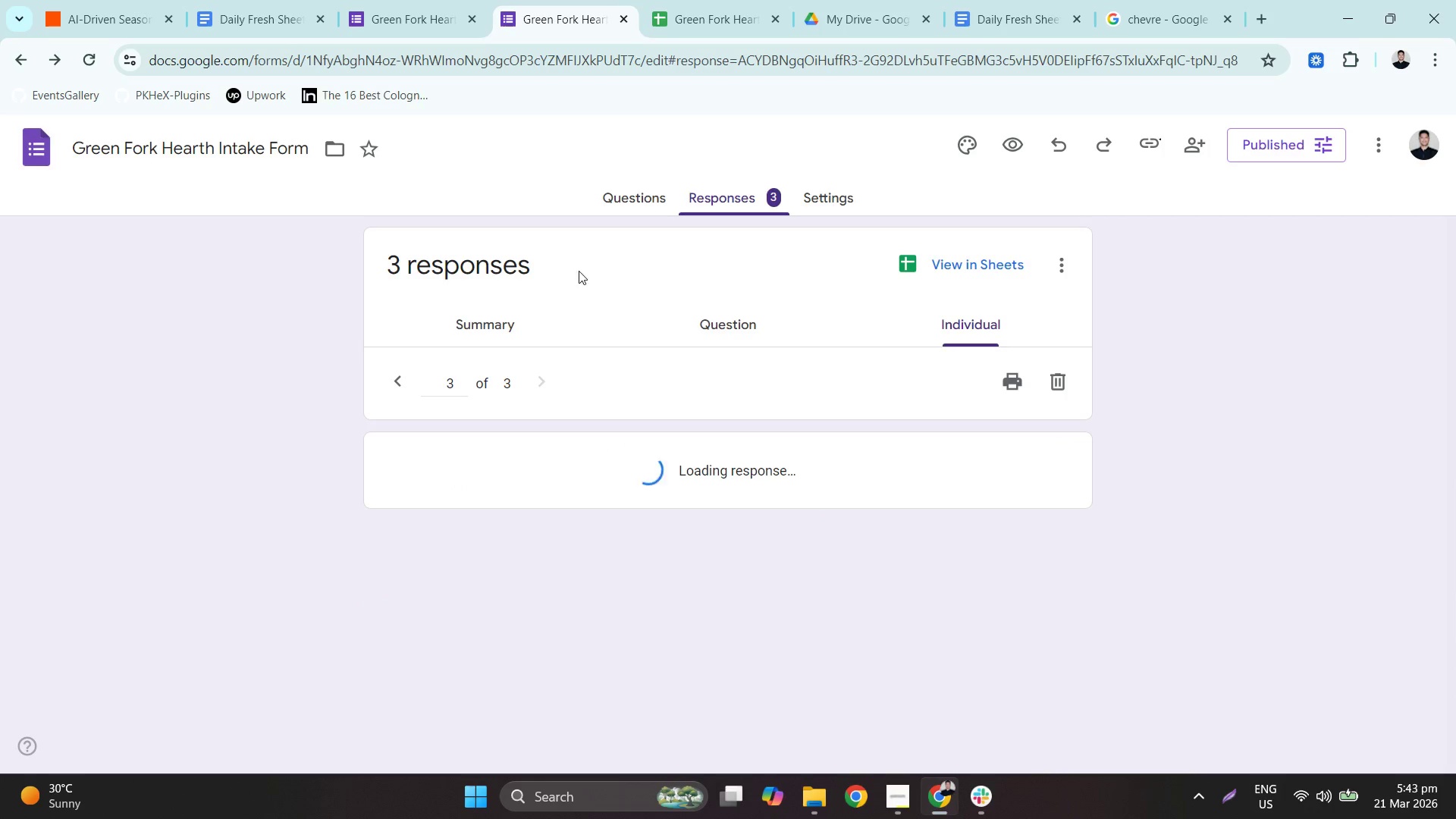 
left_click([438, 0])
 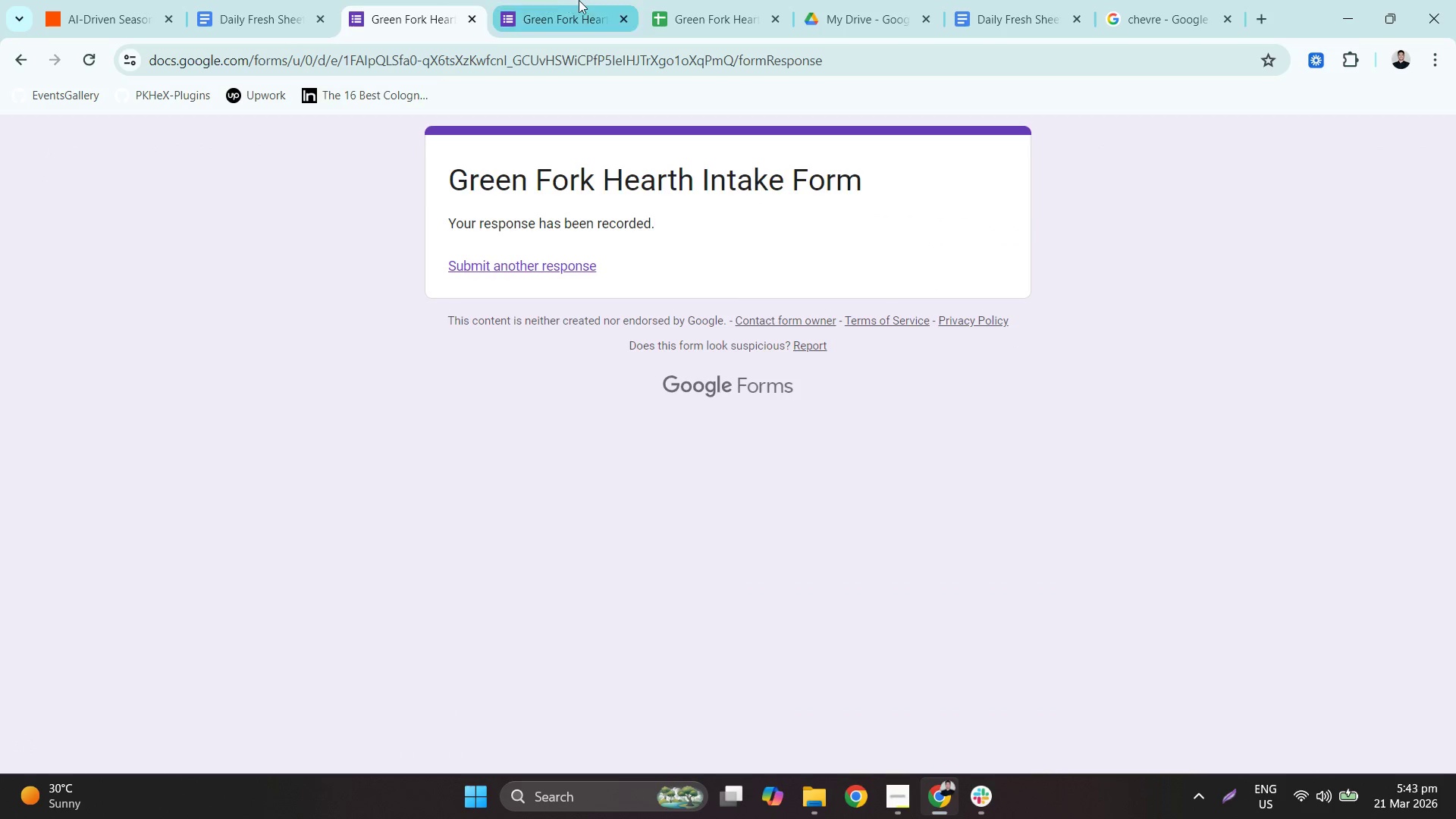 
left_click([700, 0])
 